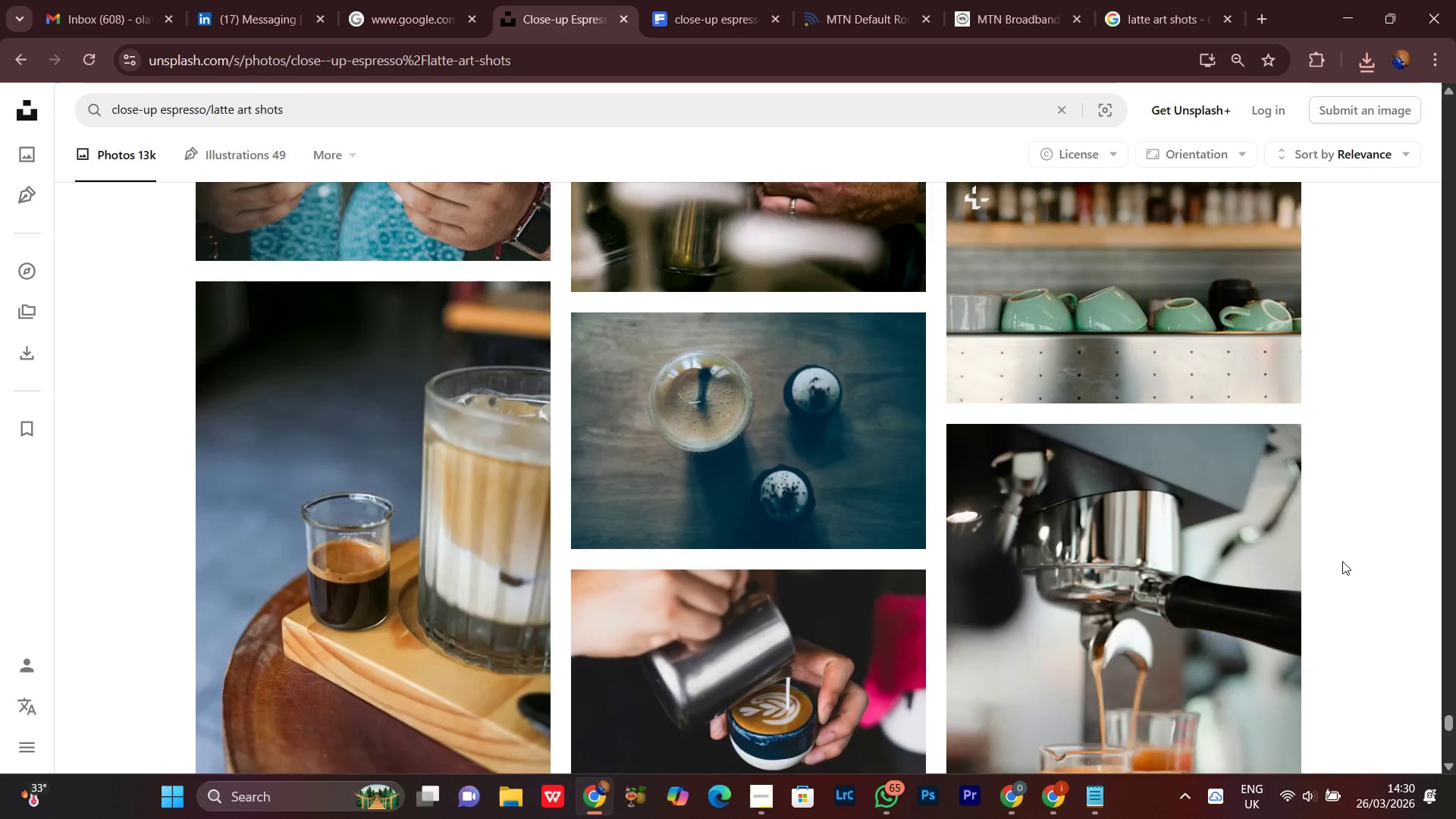 
scroll: coordinate [1342, 561], scroll_direction: up, amount: 1.0
 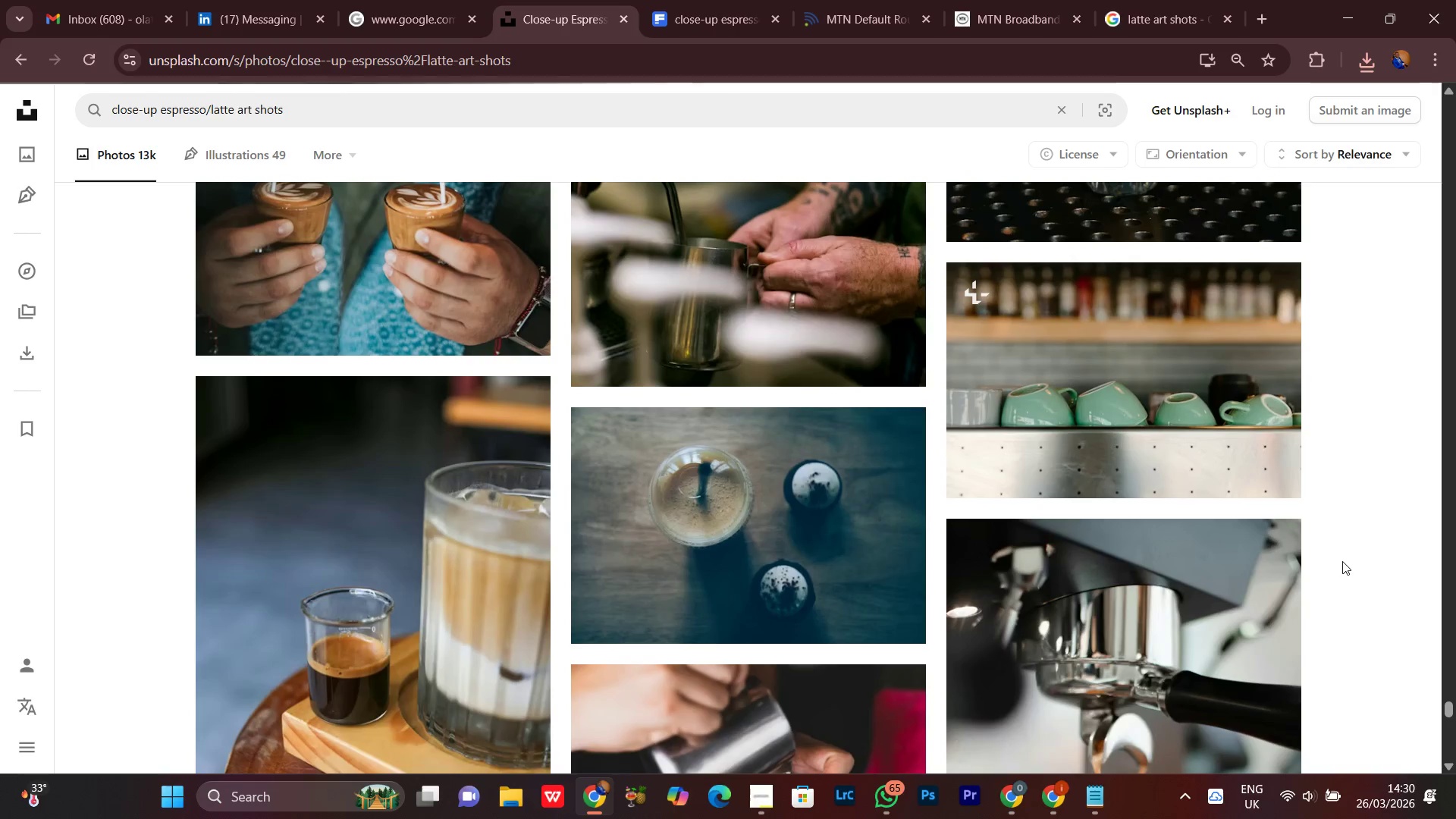 
scroll: coordinate [1296, 533], scroll_direction: down, amount: 12.0
 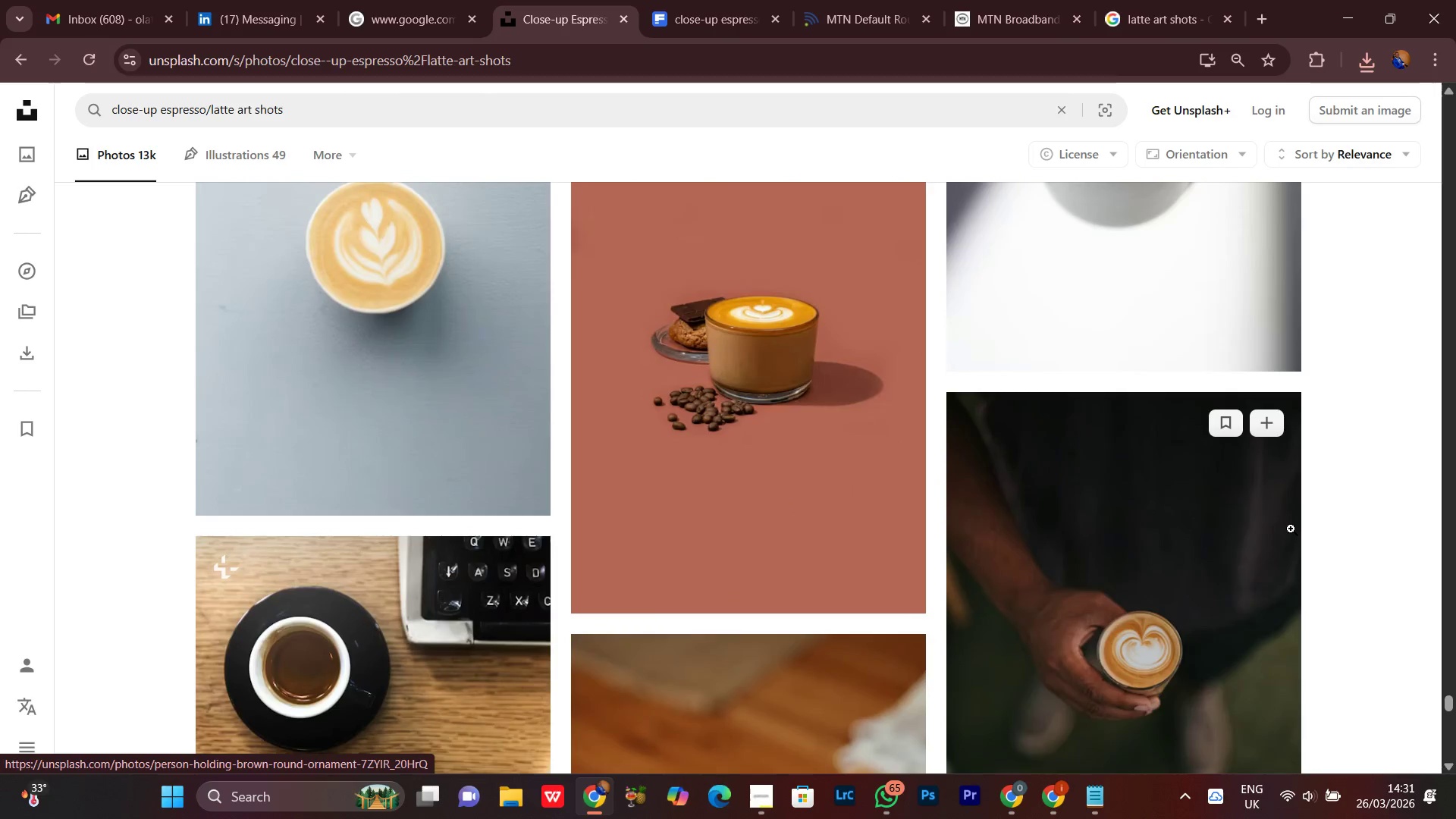 
scroll: coordinate [1290, 528], scroll_direction: up, amount: 2.0
 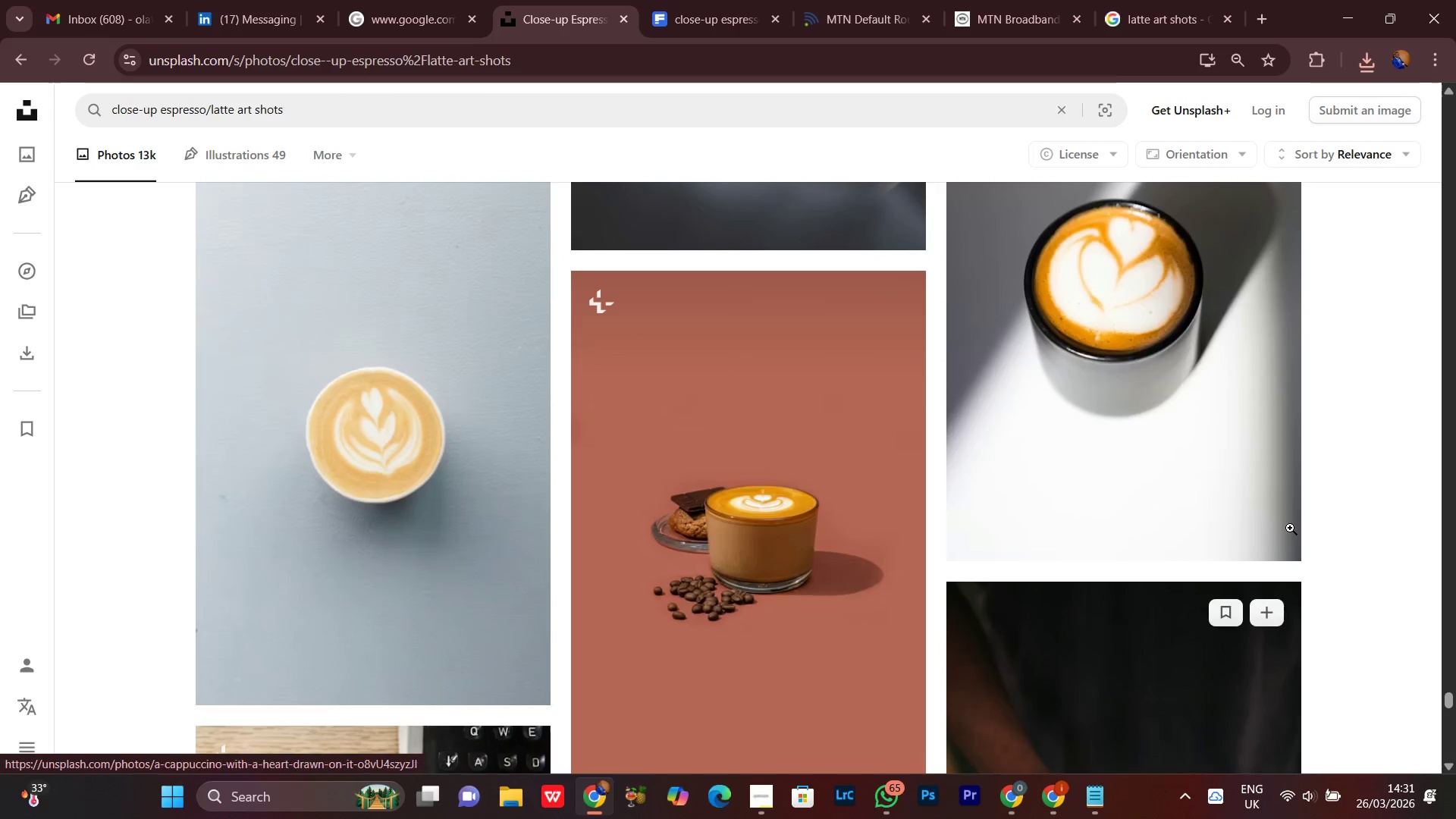 
scroll: coordinate [1072, 511], scroll_direction: down, amount: 16.0
 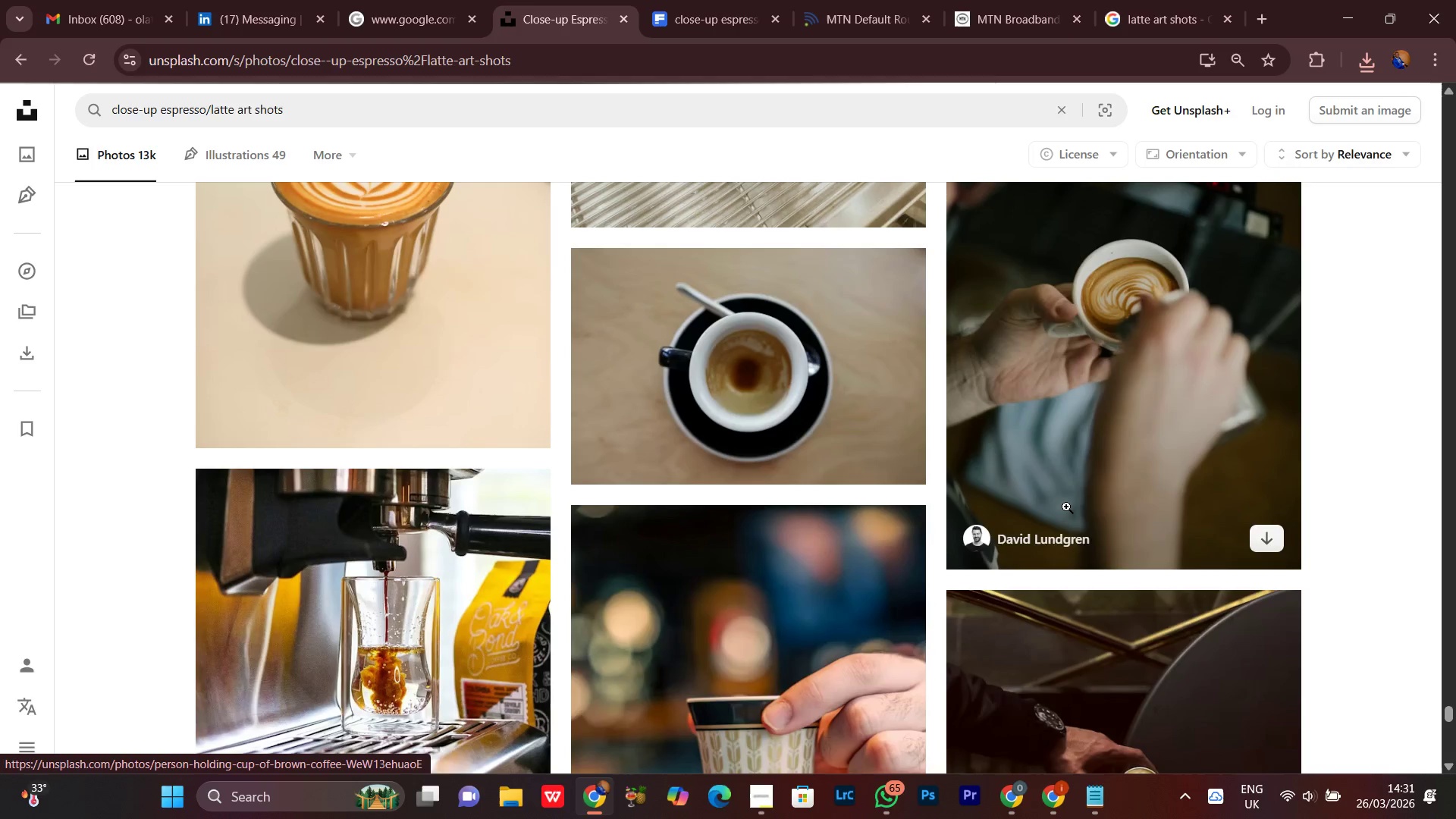 
scroll: coordinate [1066, 507], scroll_direction: up, amount: 6.0
 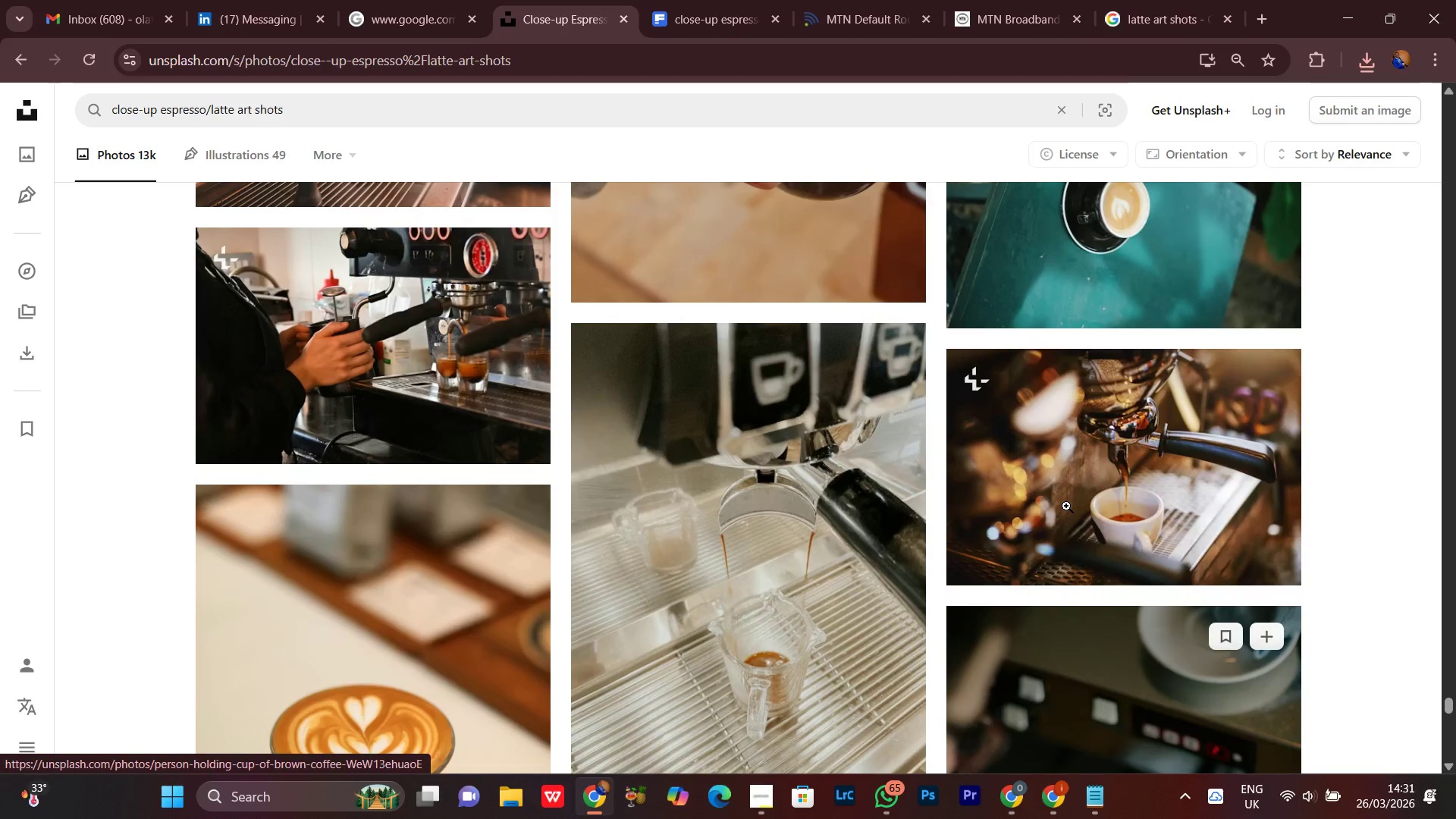 
scroll: coordinate [1037, 509], scroll_direction: down, amount: 15.0
 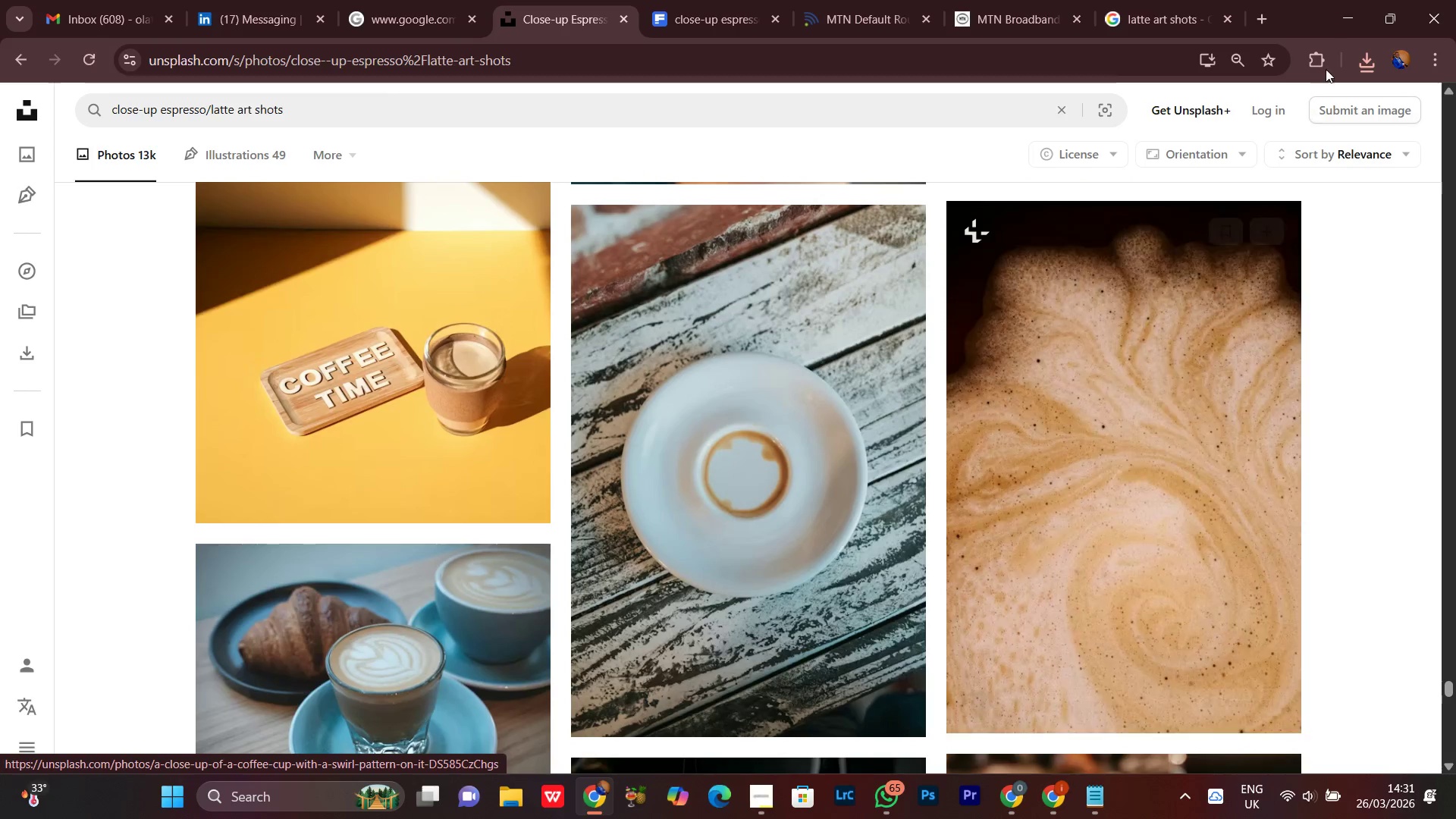 
left_click([1338, 20])
 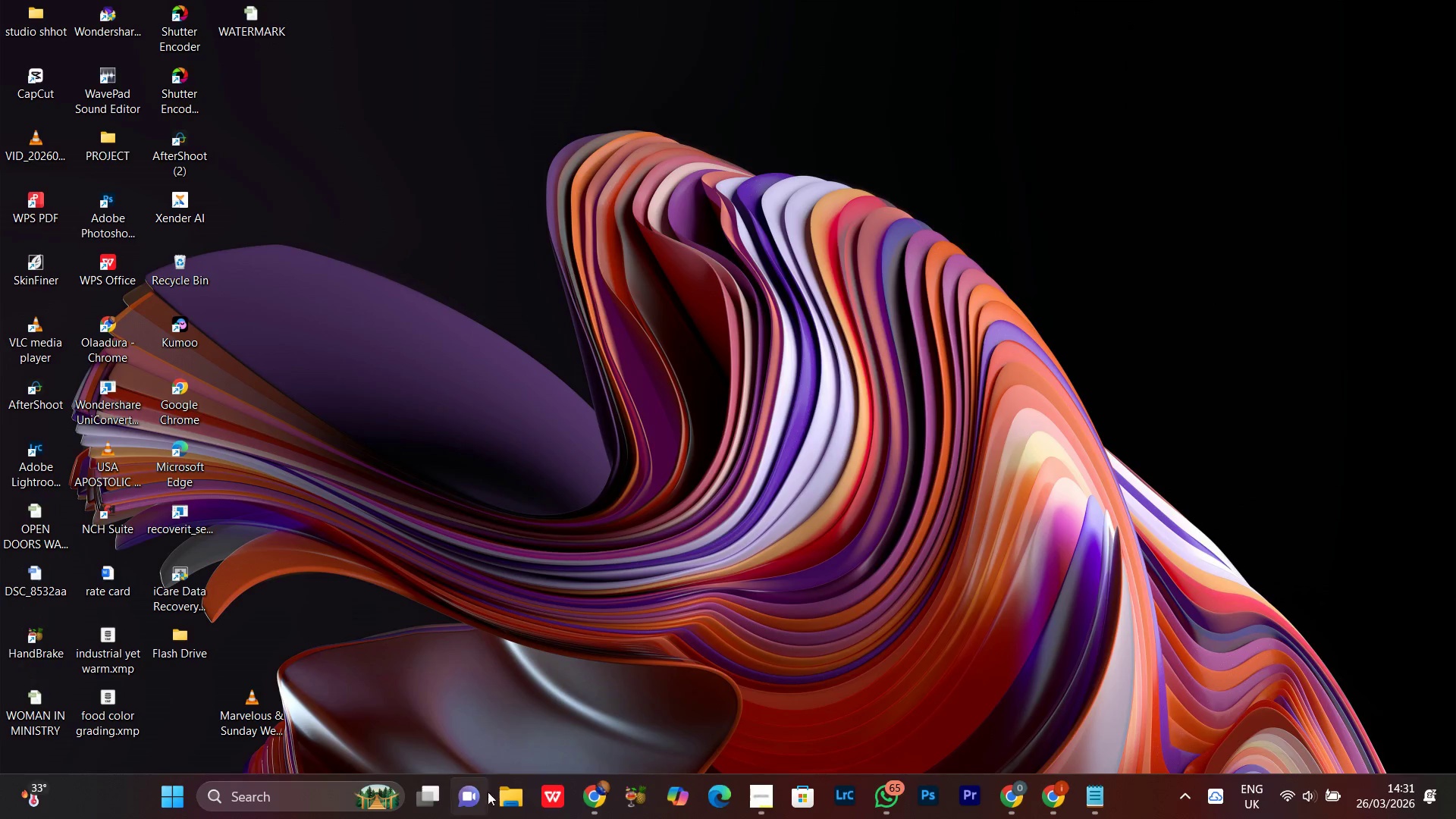 
left_click([507, 806])
 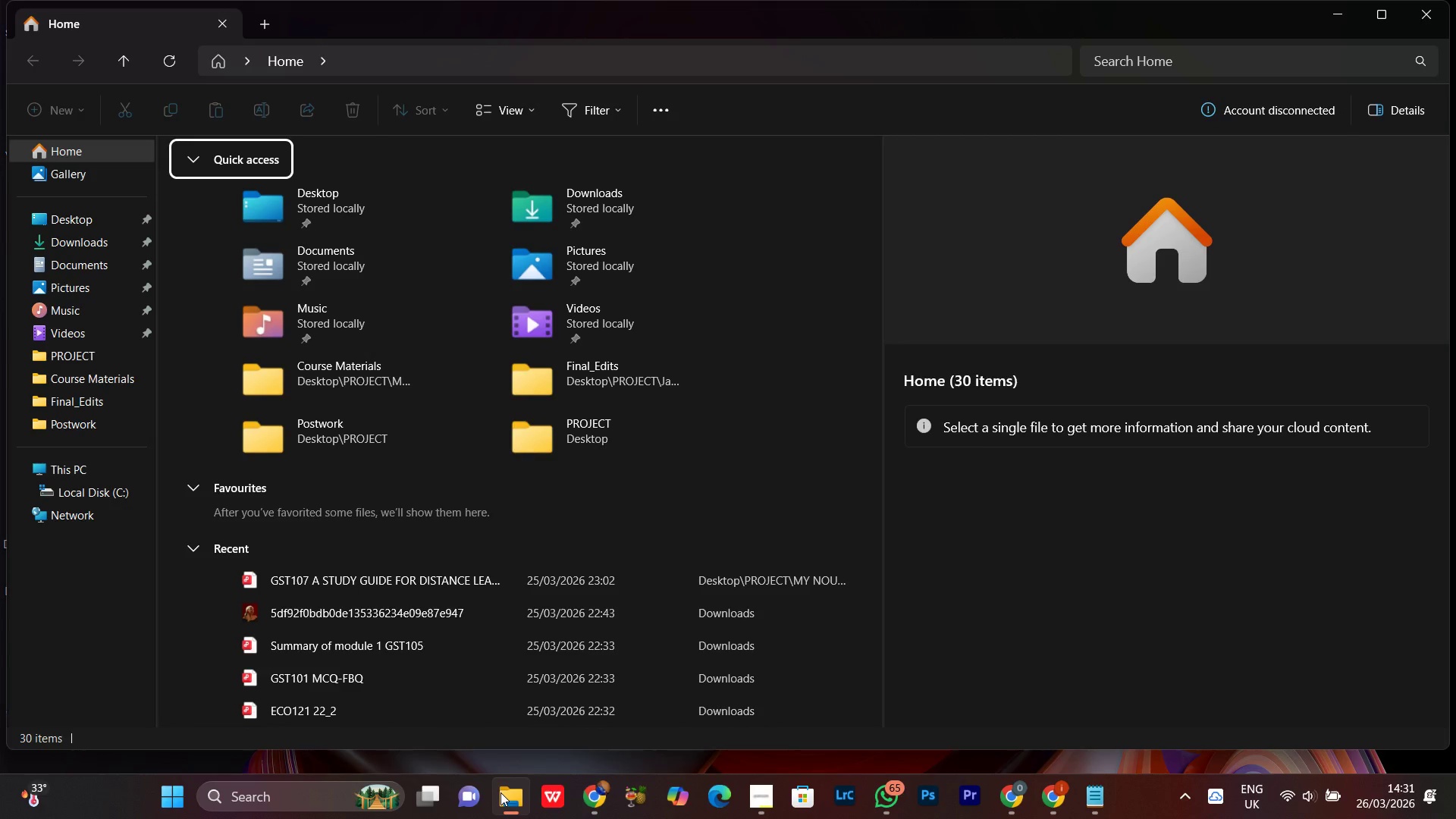 
wait(7.31)
 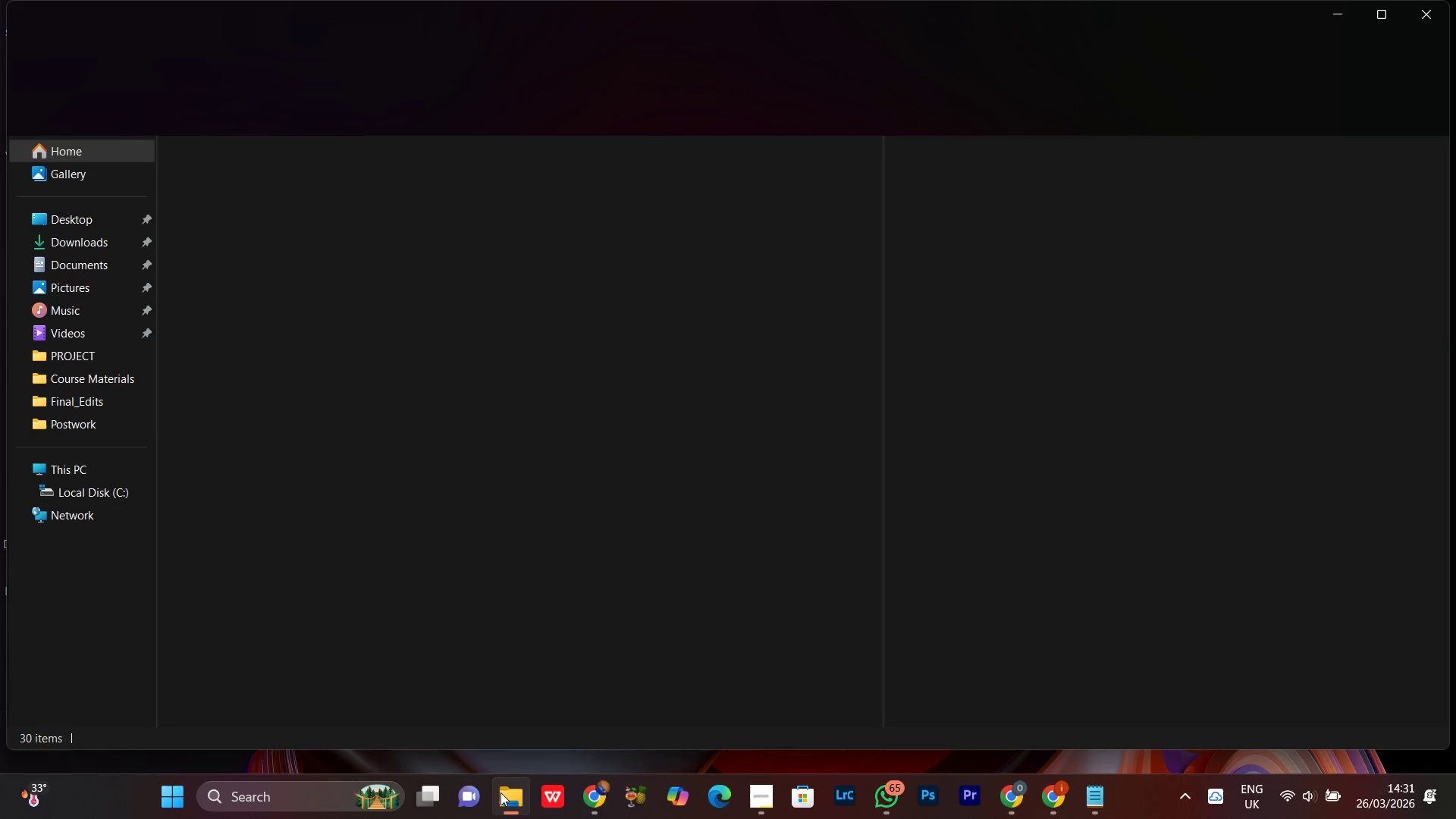 
left_click([87, 241])
 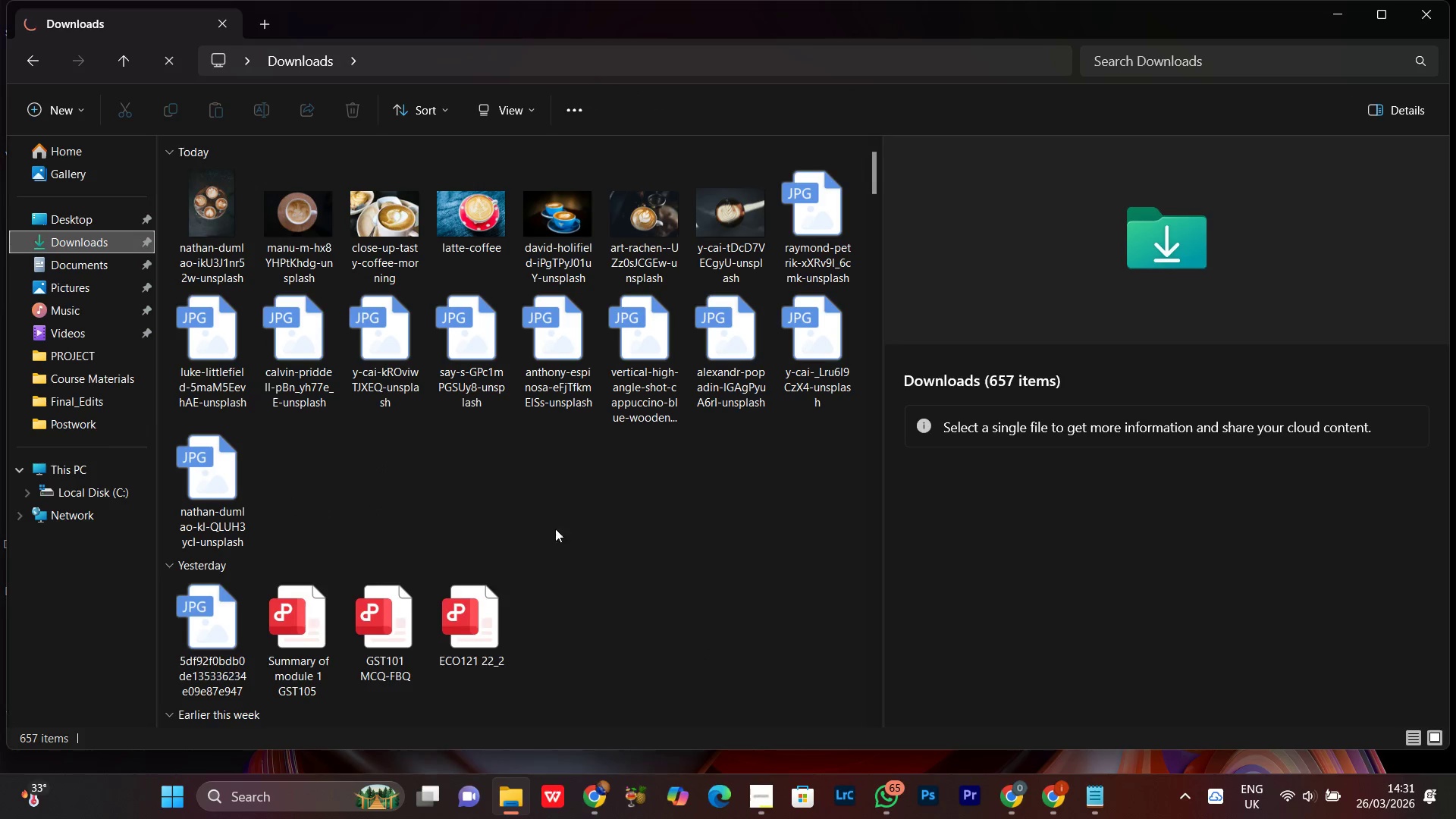 
left_click_drag(start_coordinate=[845, 456], to_coordinate=[192, 218])
 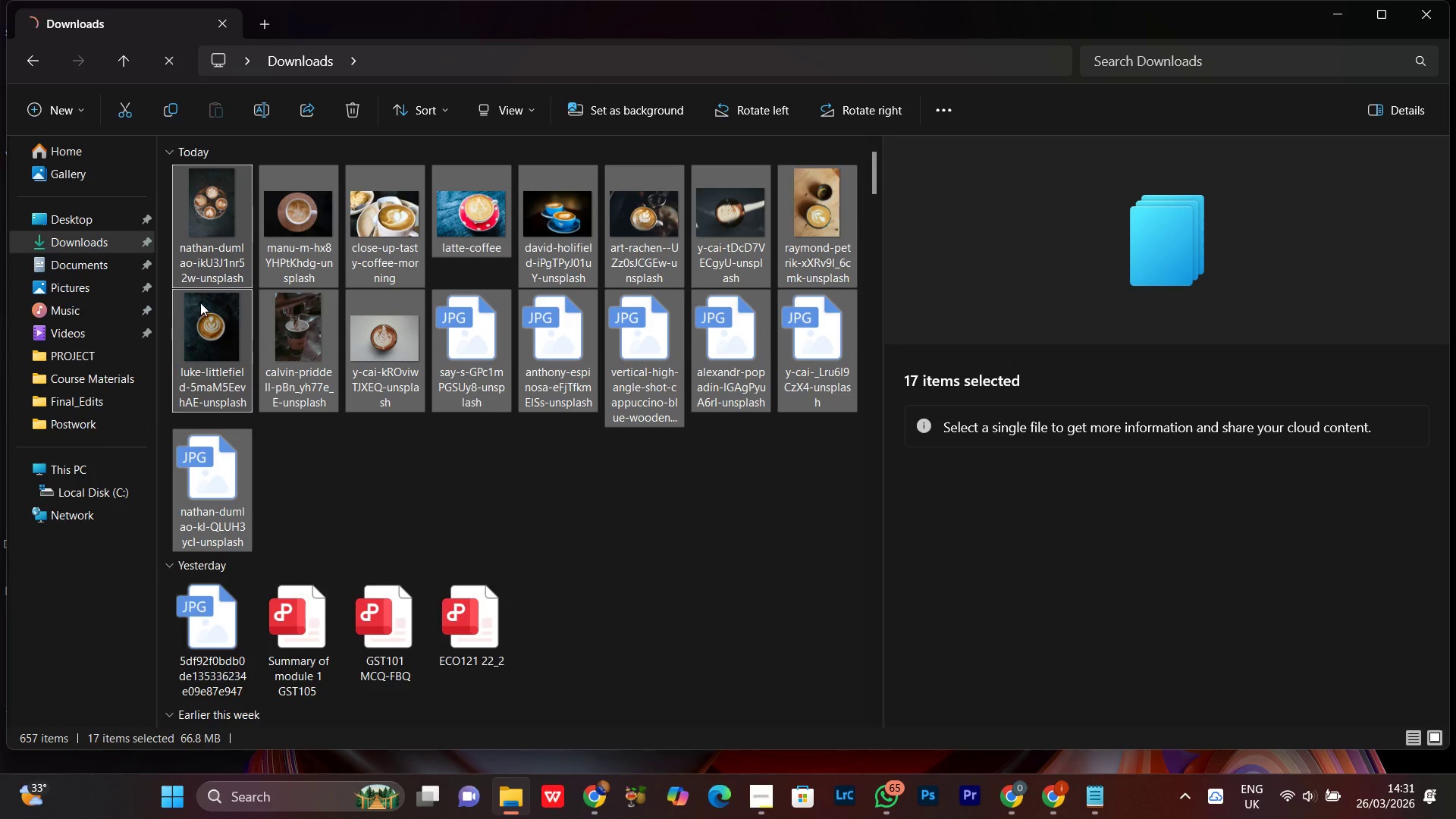 
key(Control+X)
 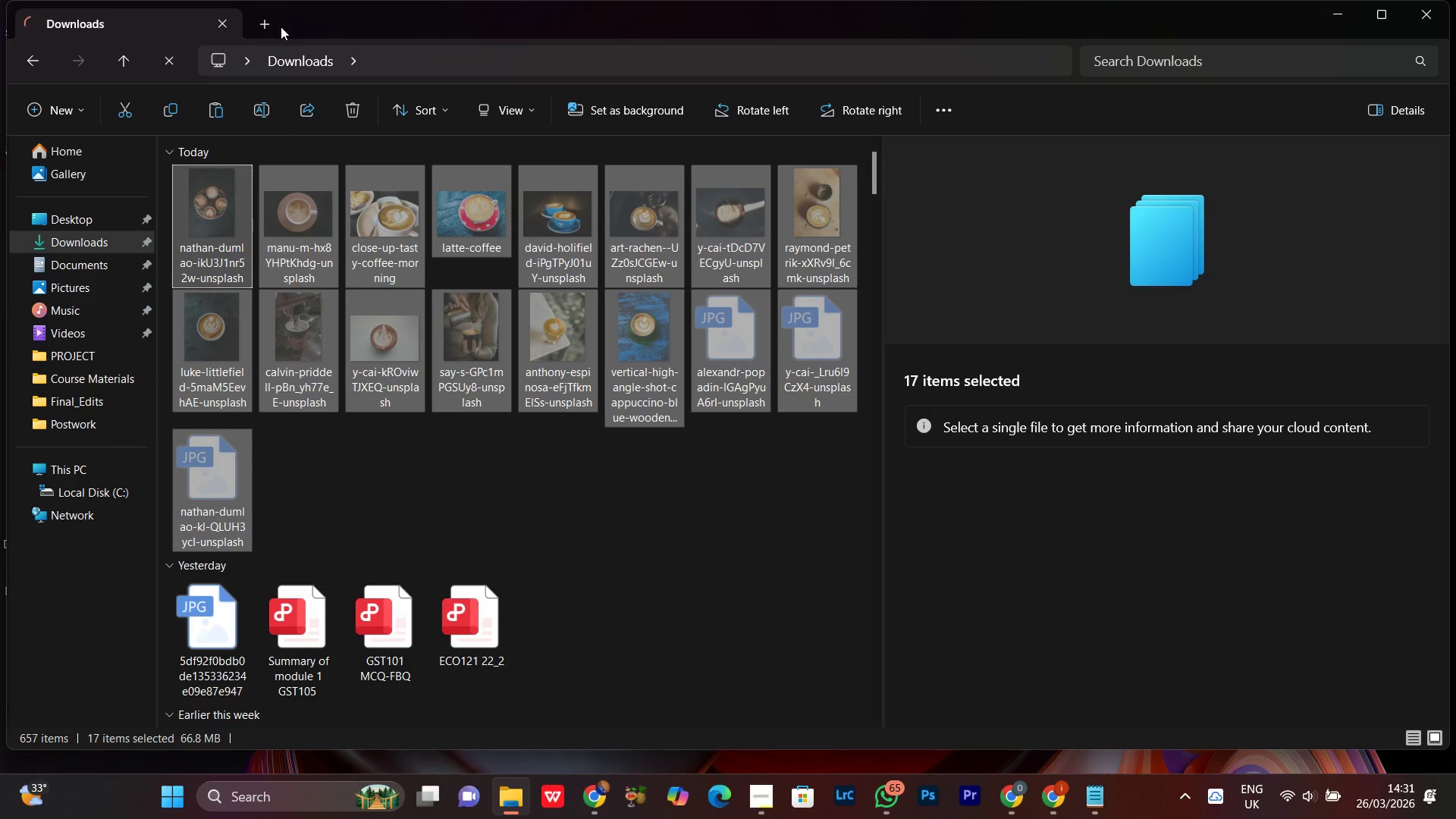 
left_click([268, 20])
 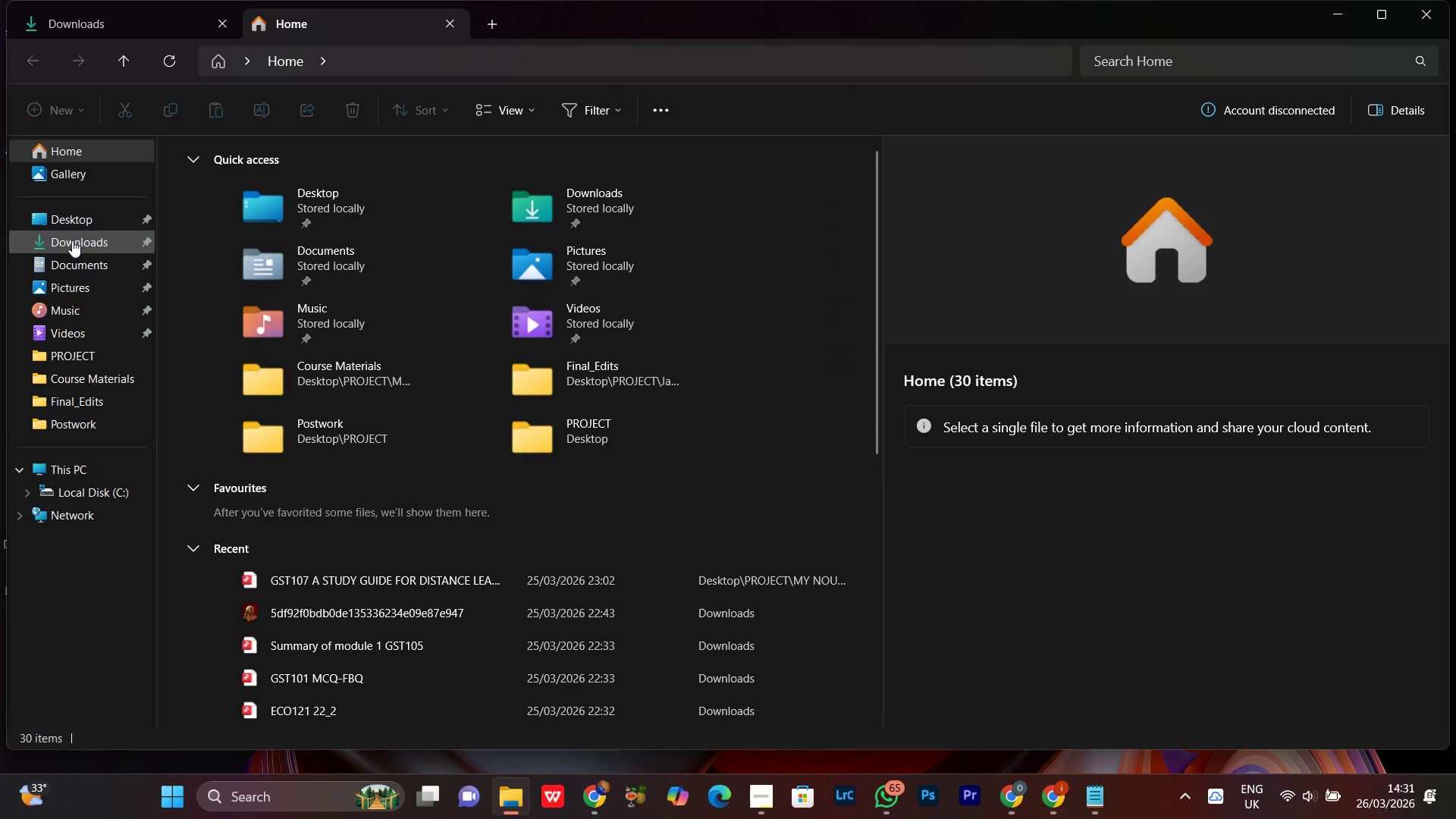 
double_click([73, 224])
 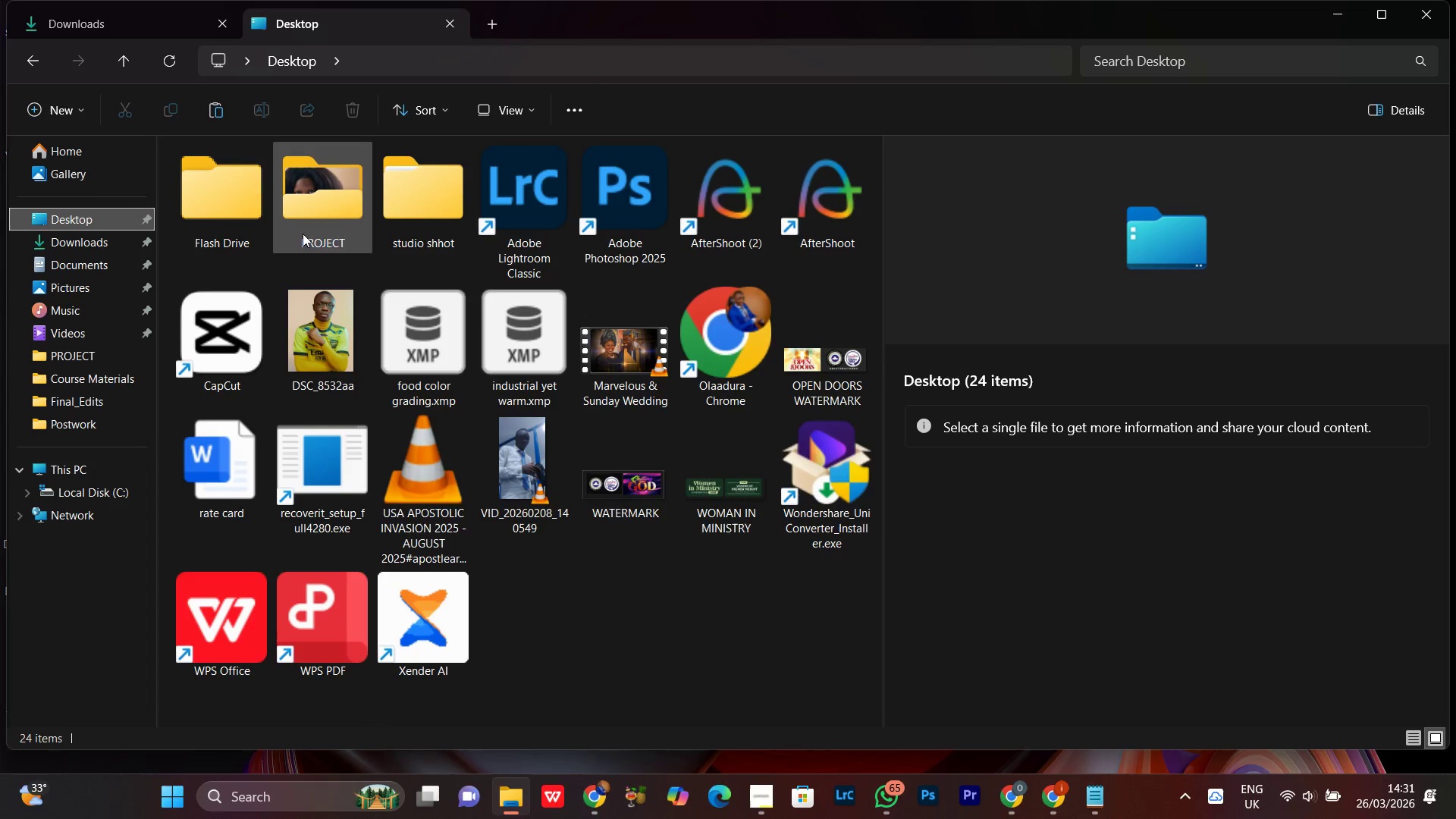 
left_click([330, 220])
 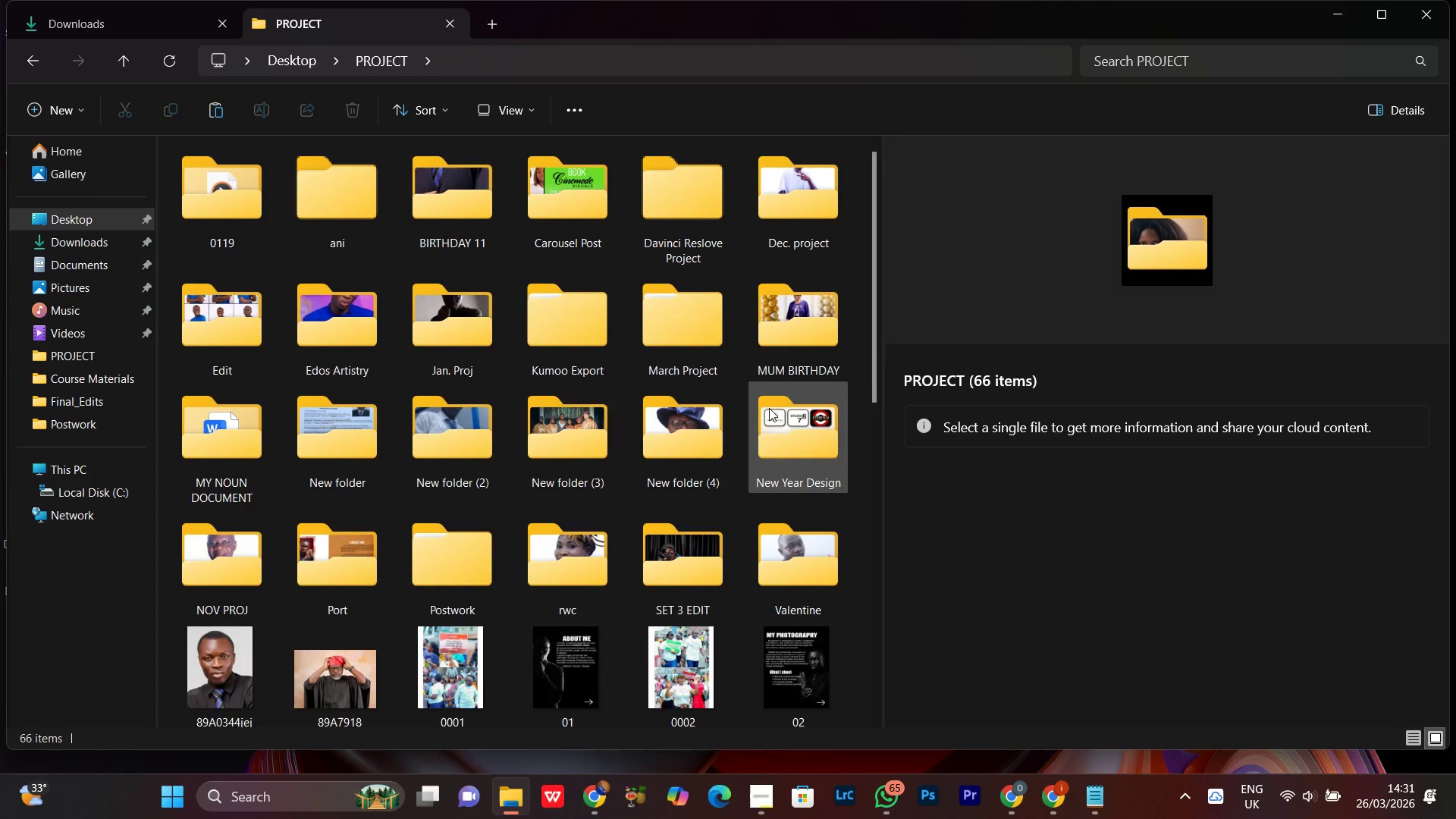 
left_click([444, 573])
 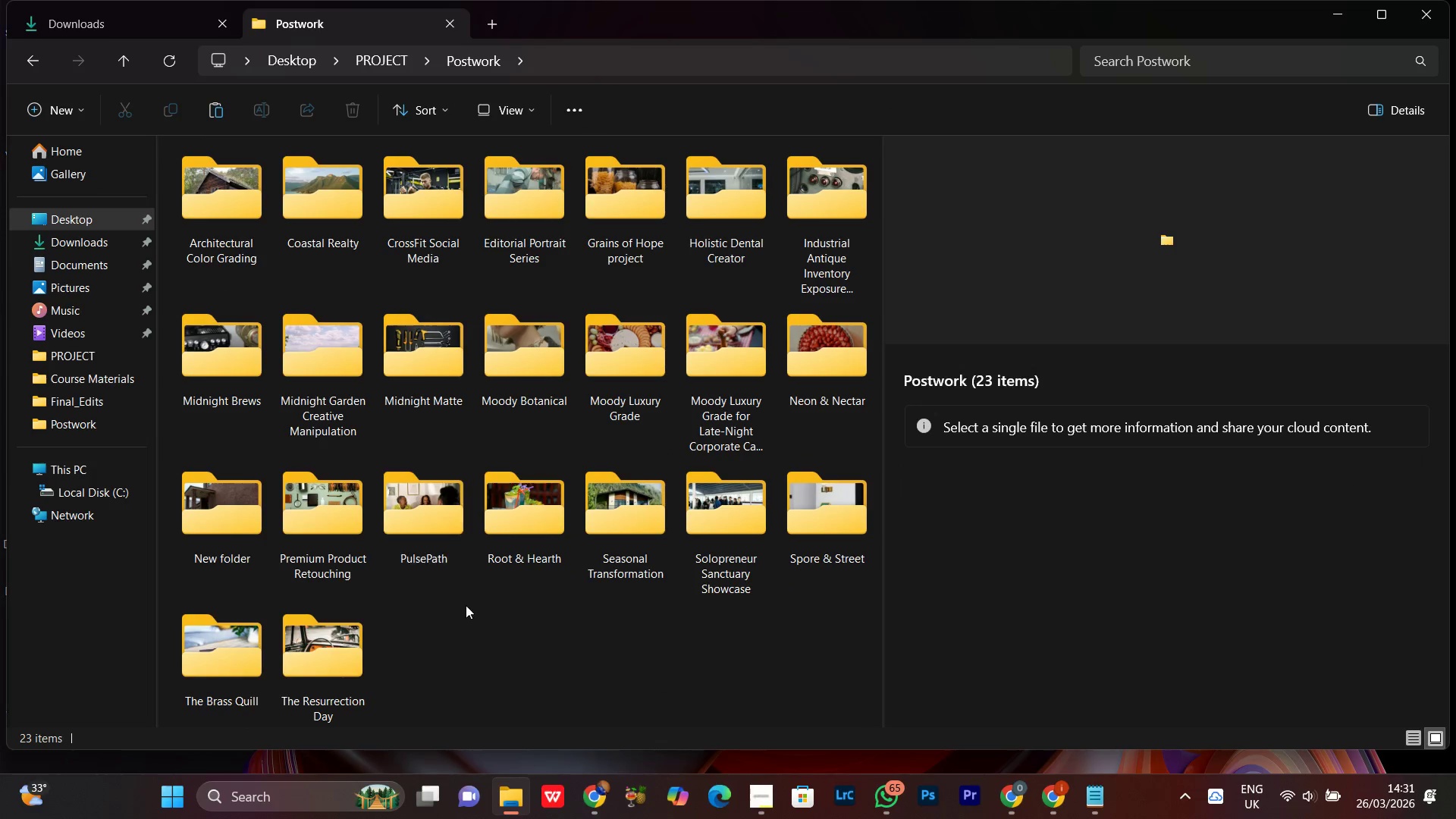 
left_click([460, 613])
 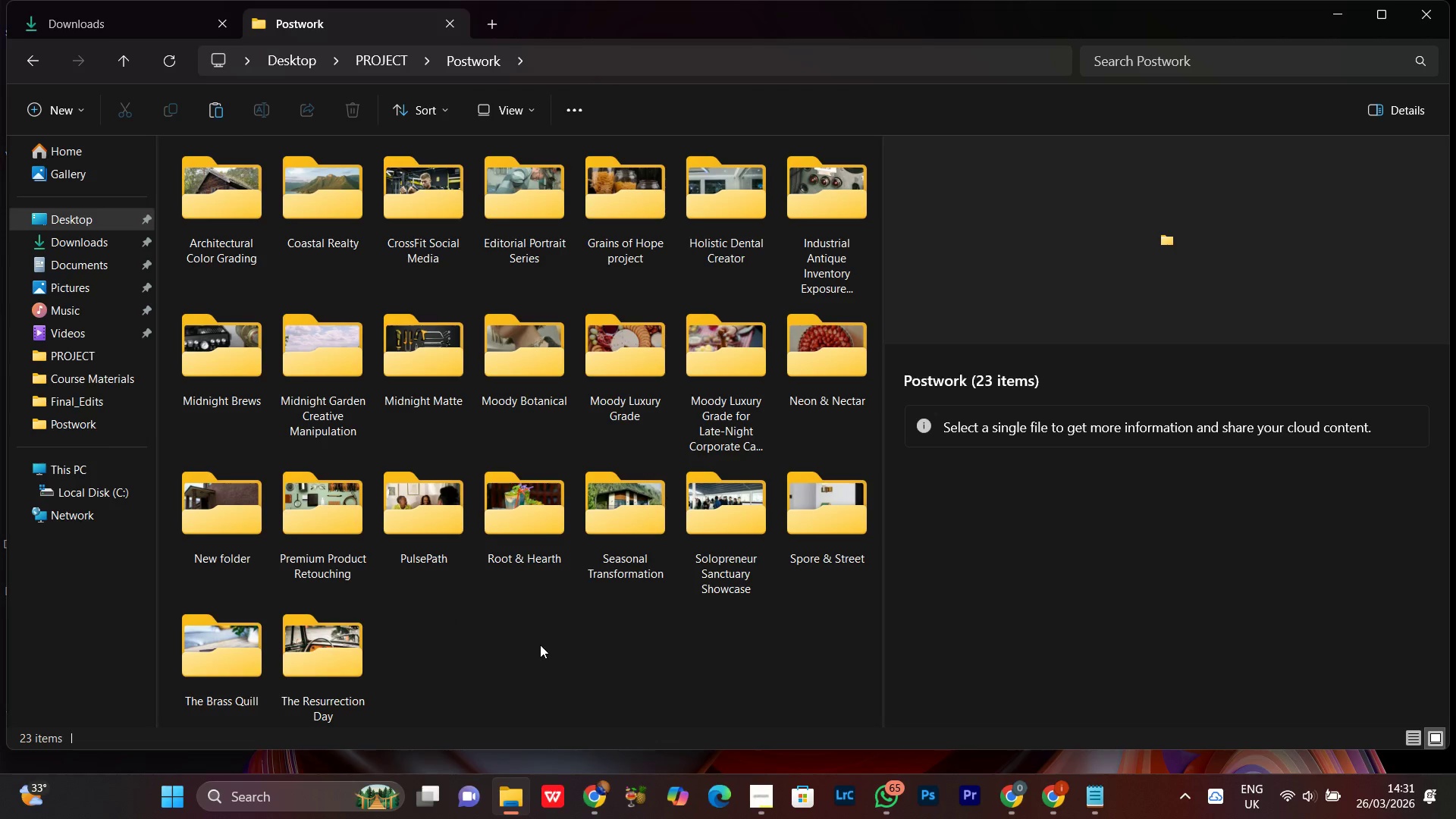 
key(Control+A)
 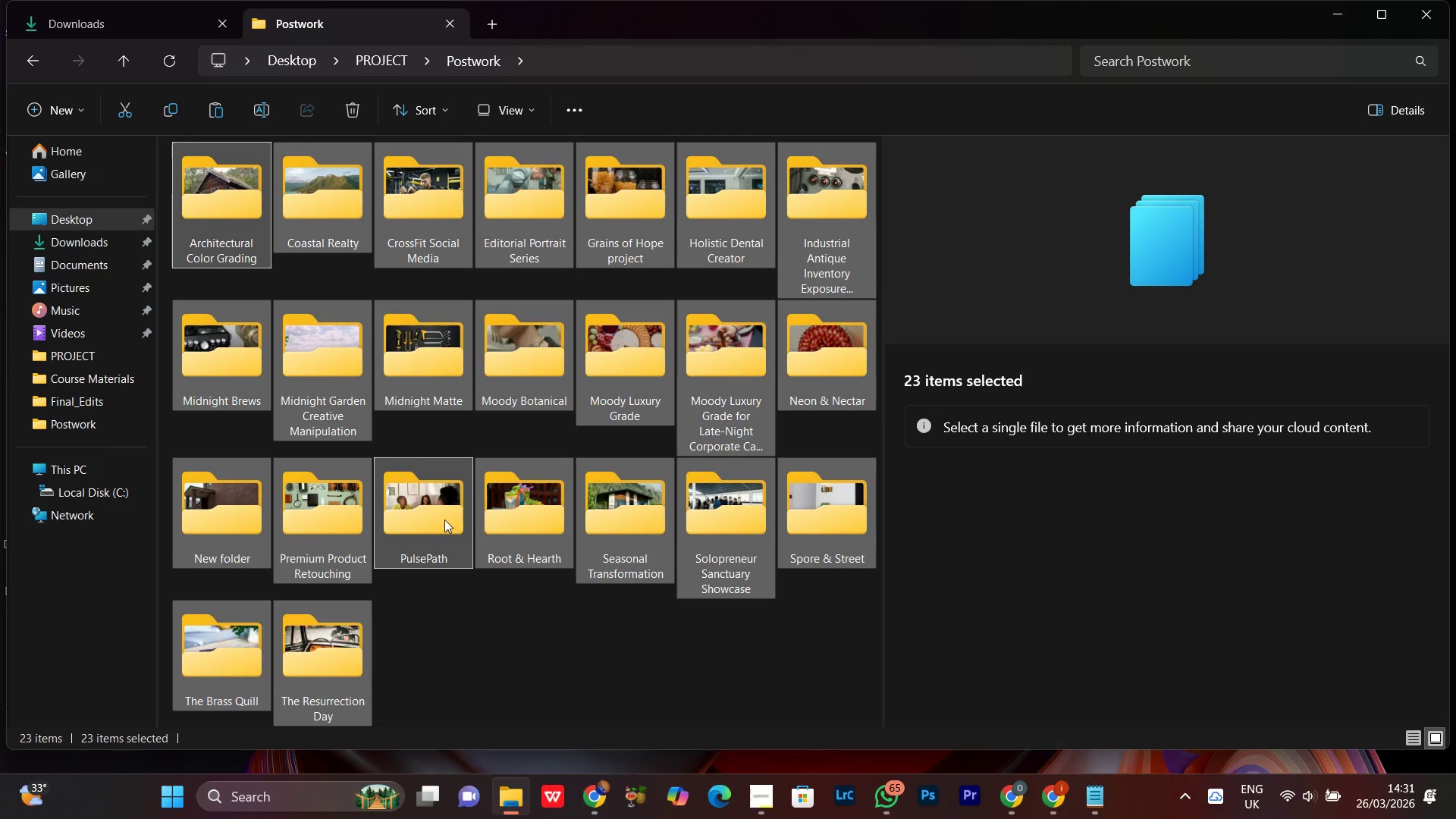 
right_click([441, 511])
 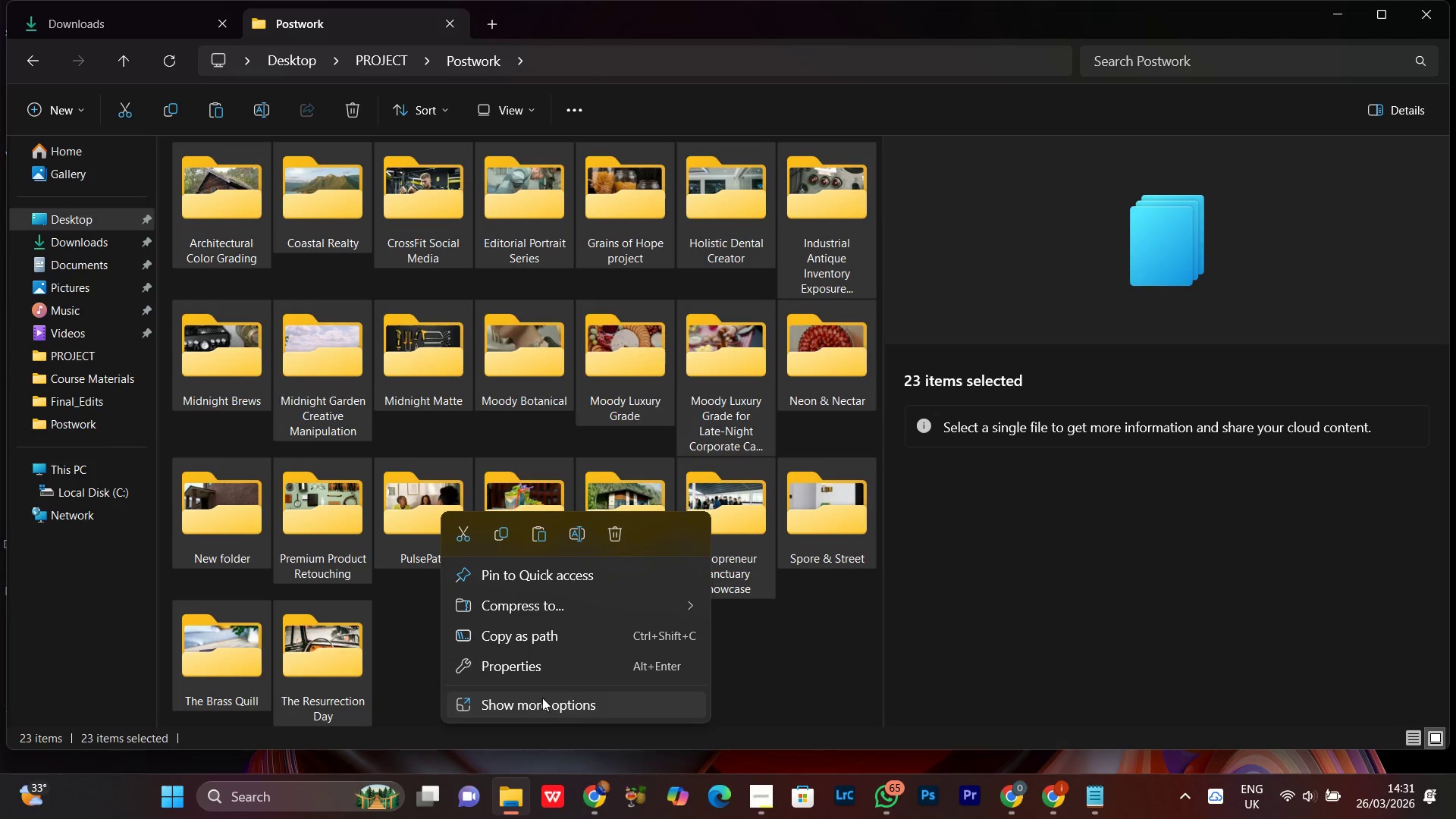 
left_click([522, 667])
 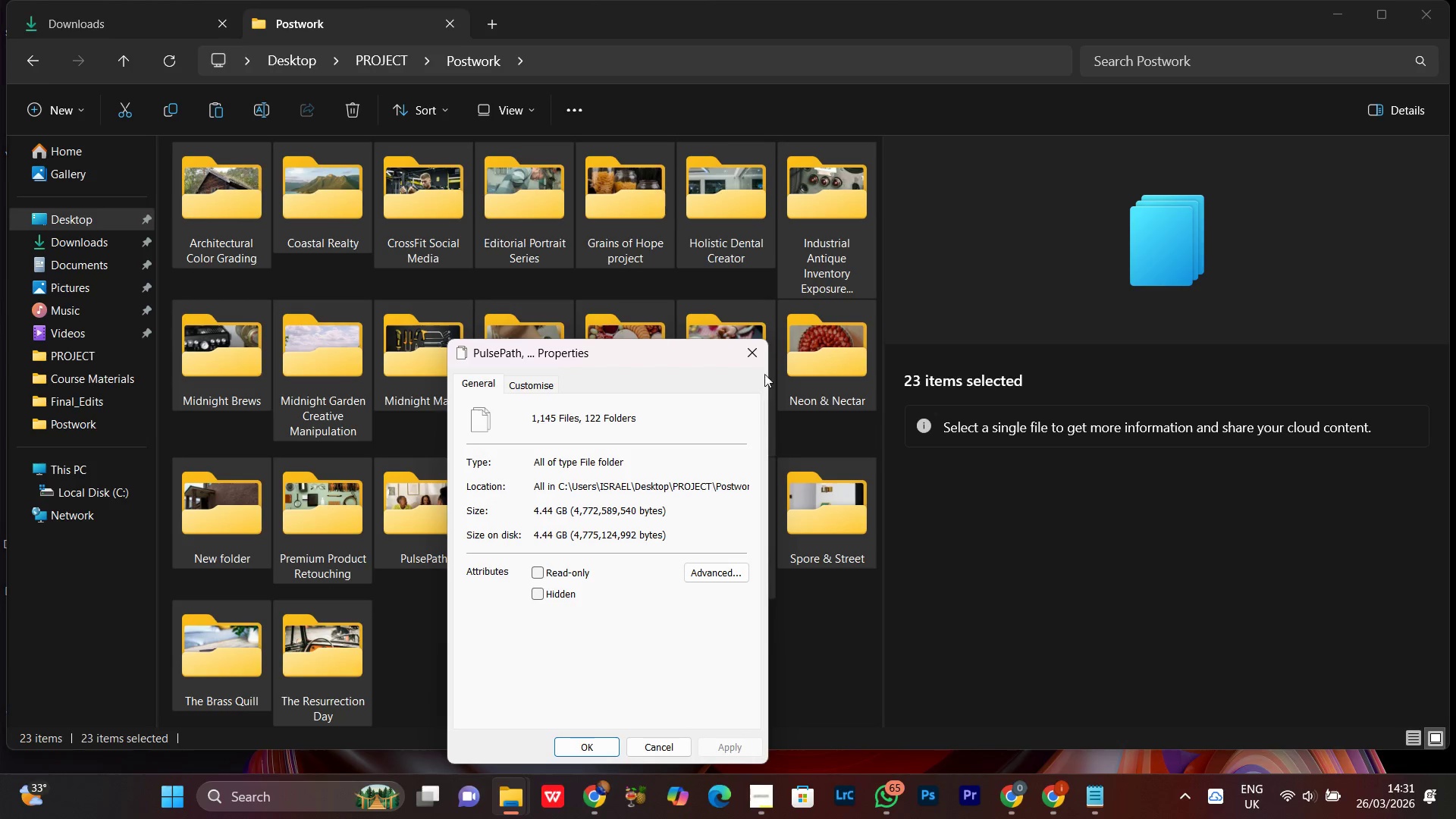 
left_click([757, 347])
 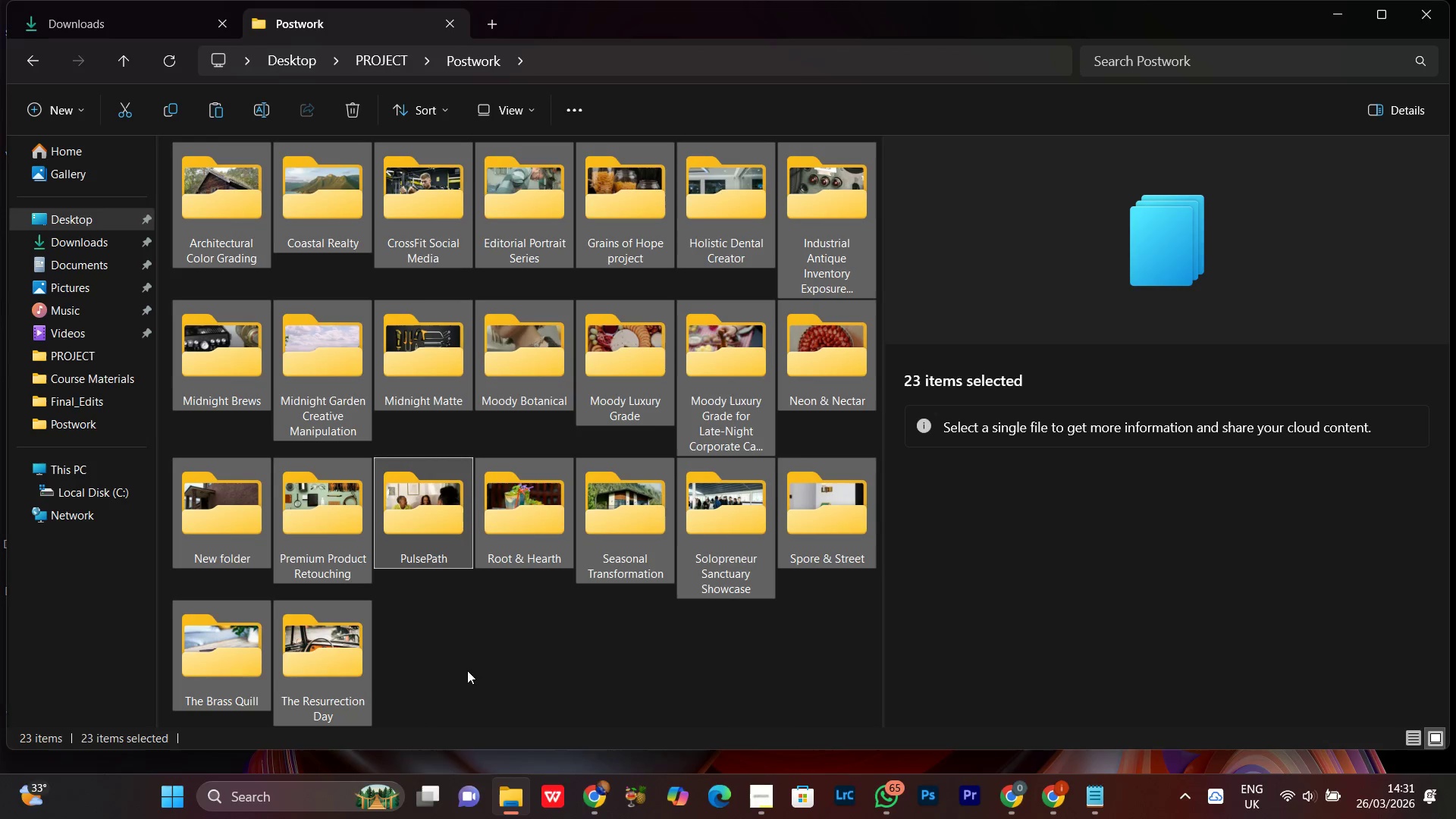 
left_click([452, 659])
 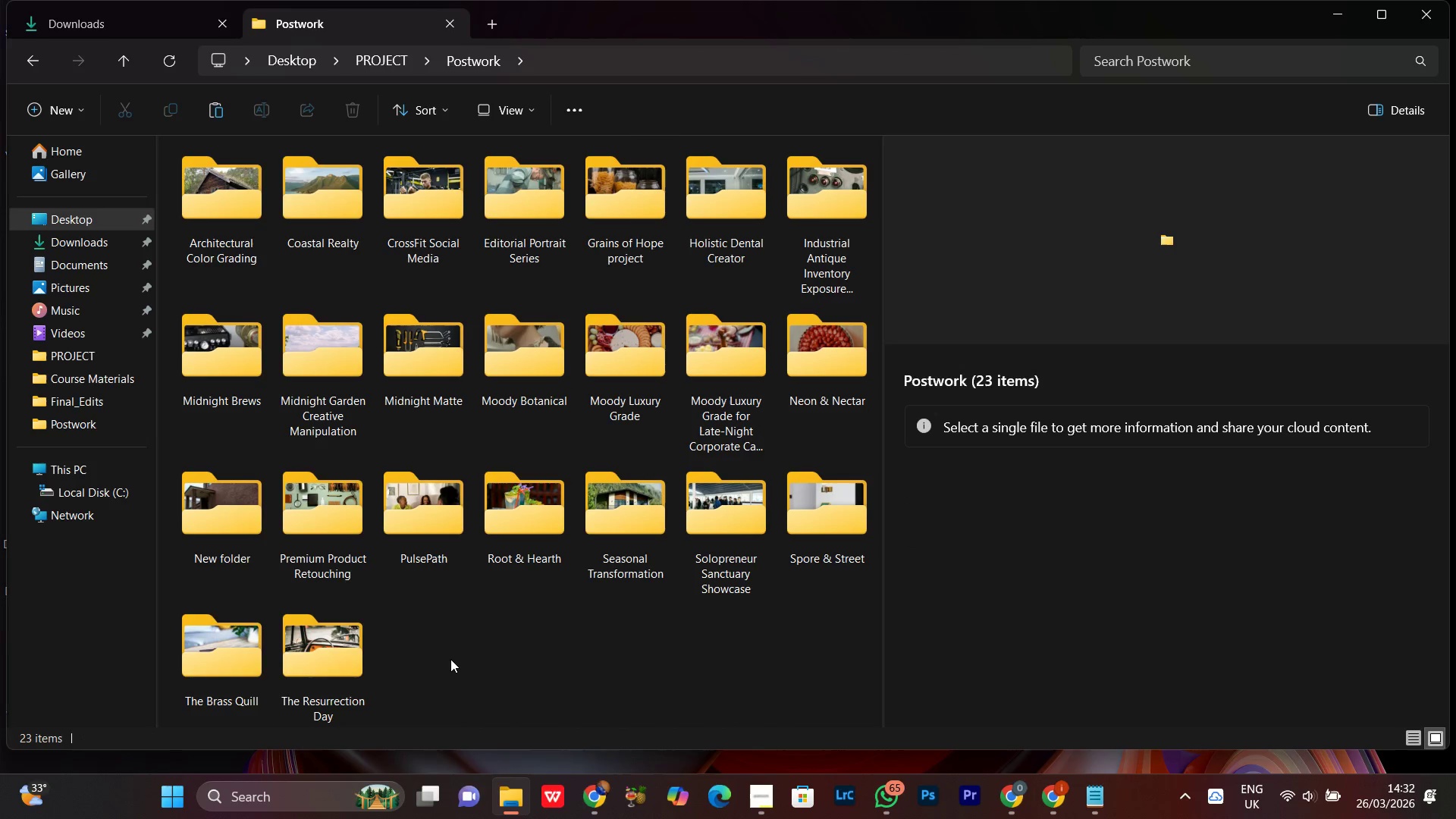 
right_click([450, 659])
 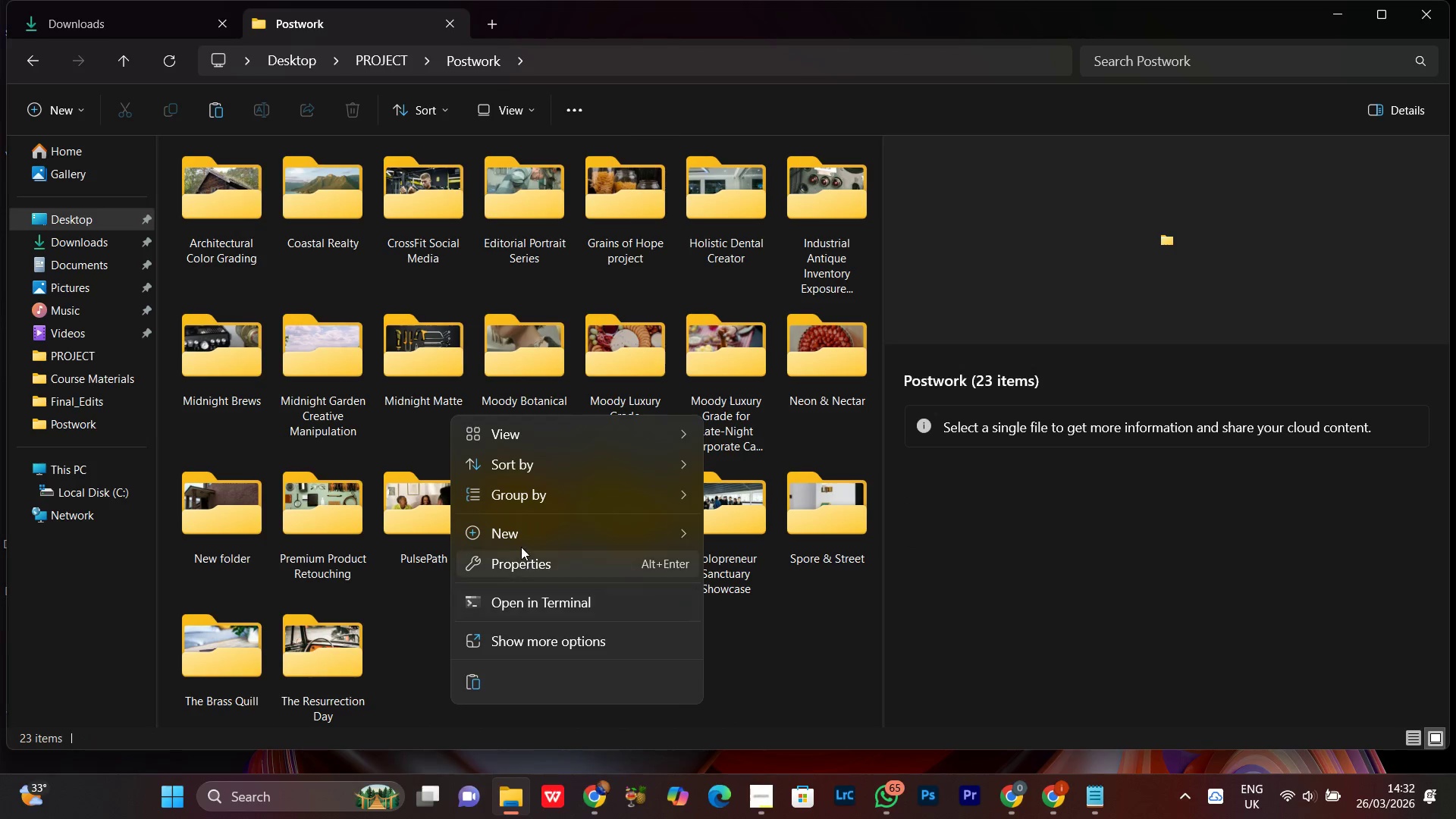 
left_click([513, 535])
 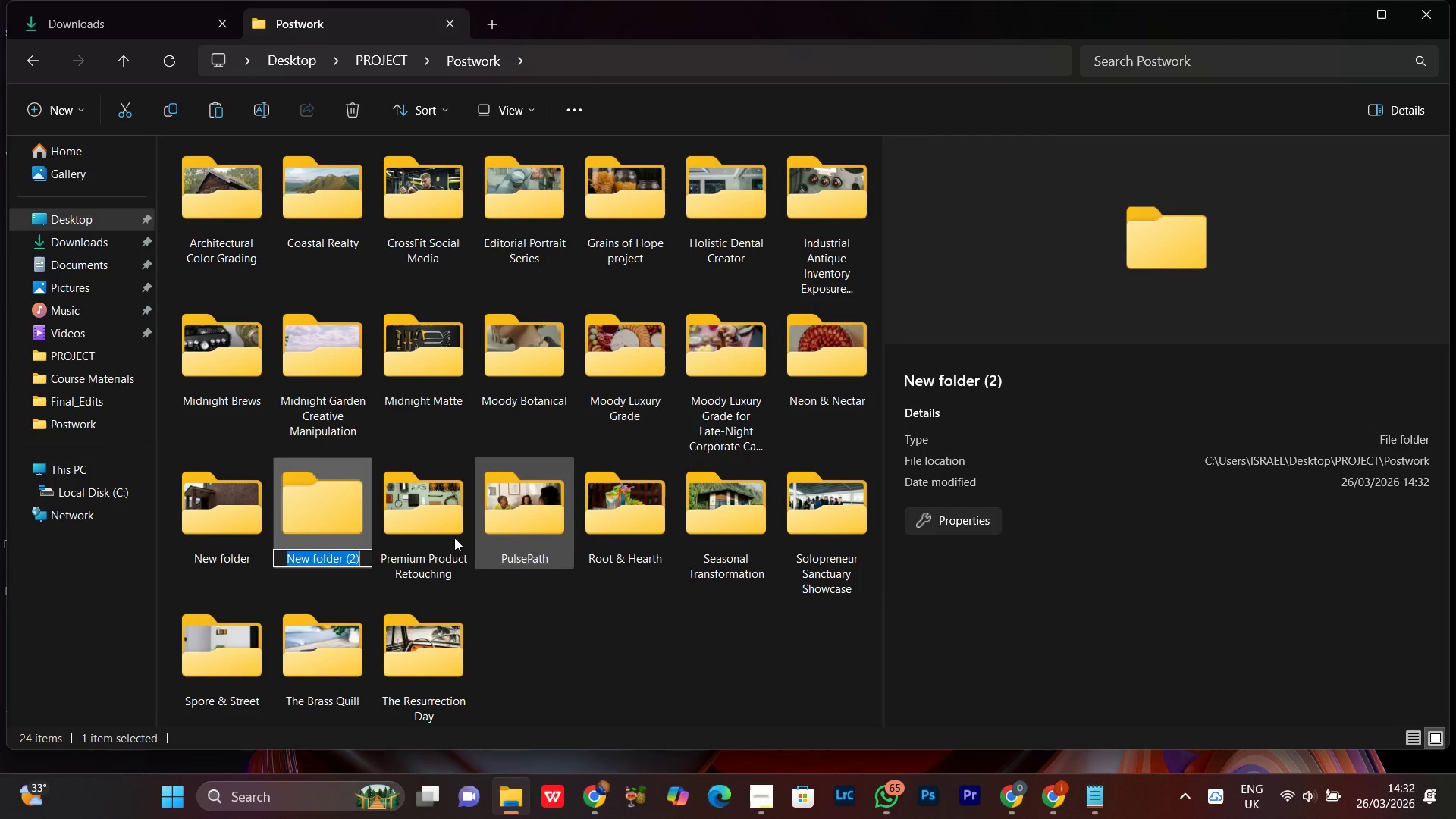 
double_click([335, 500])
 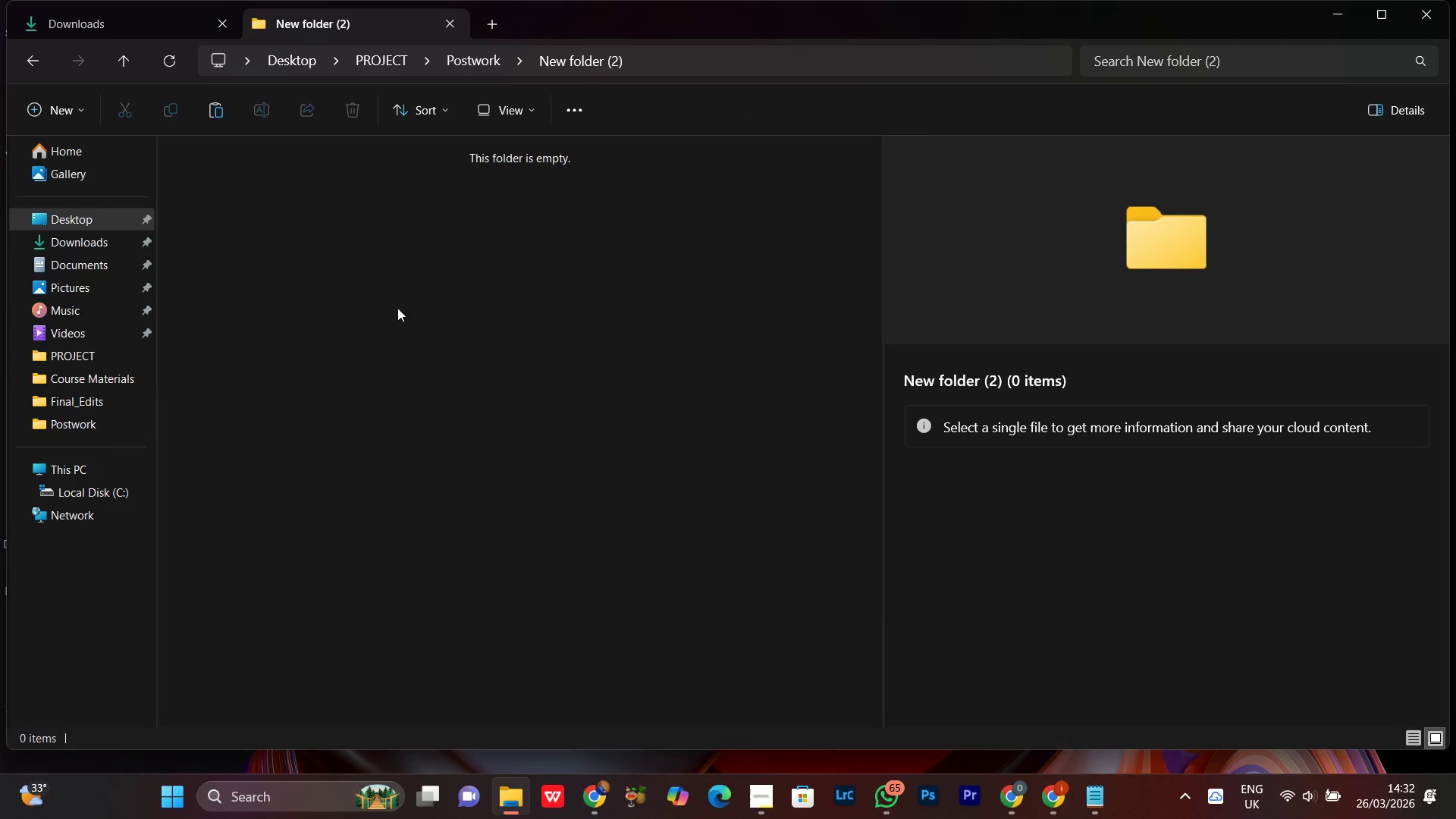 
right_click([390, 293])
 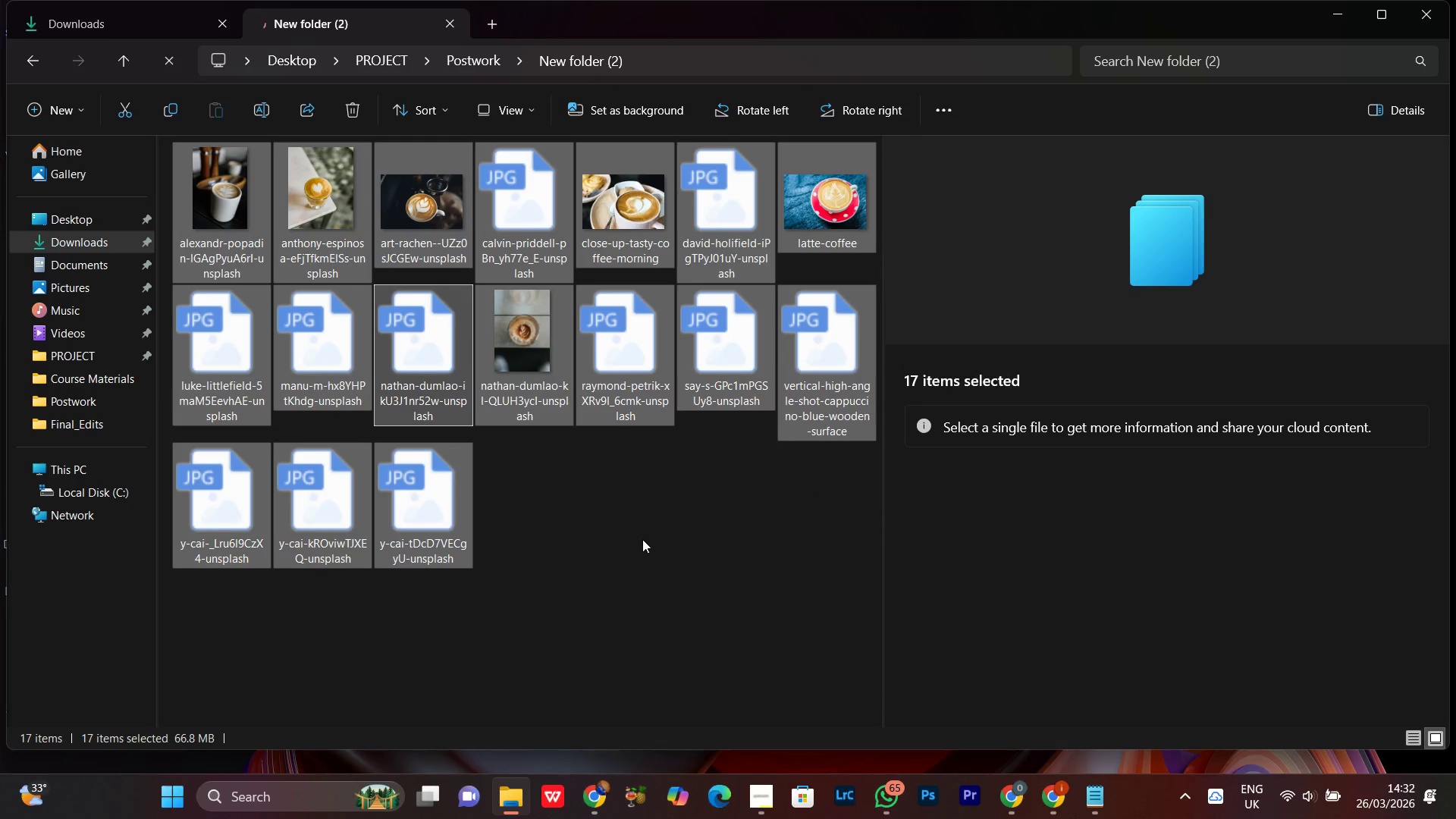 
scroll: coordinate [633, 551], scroll_direction: up, amount: 7.0
 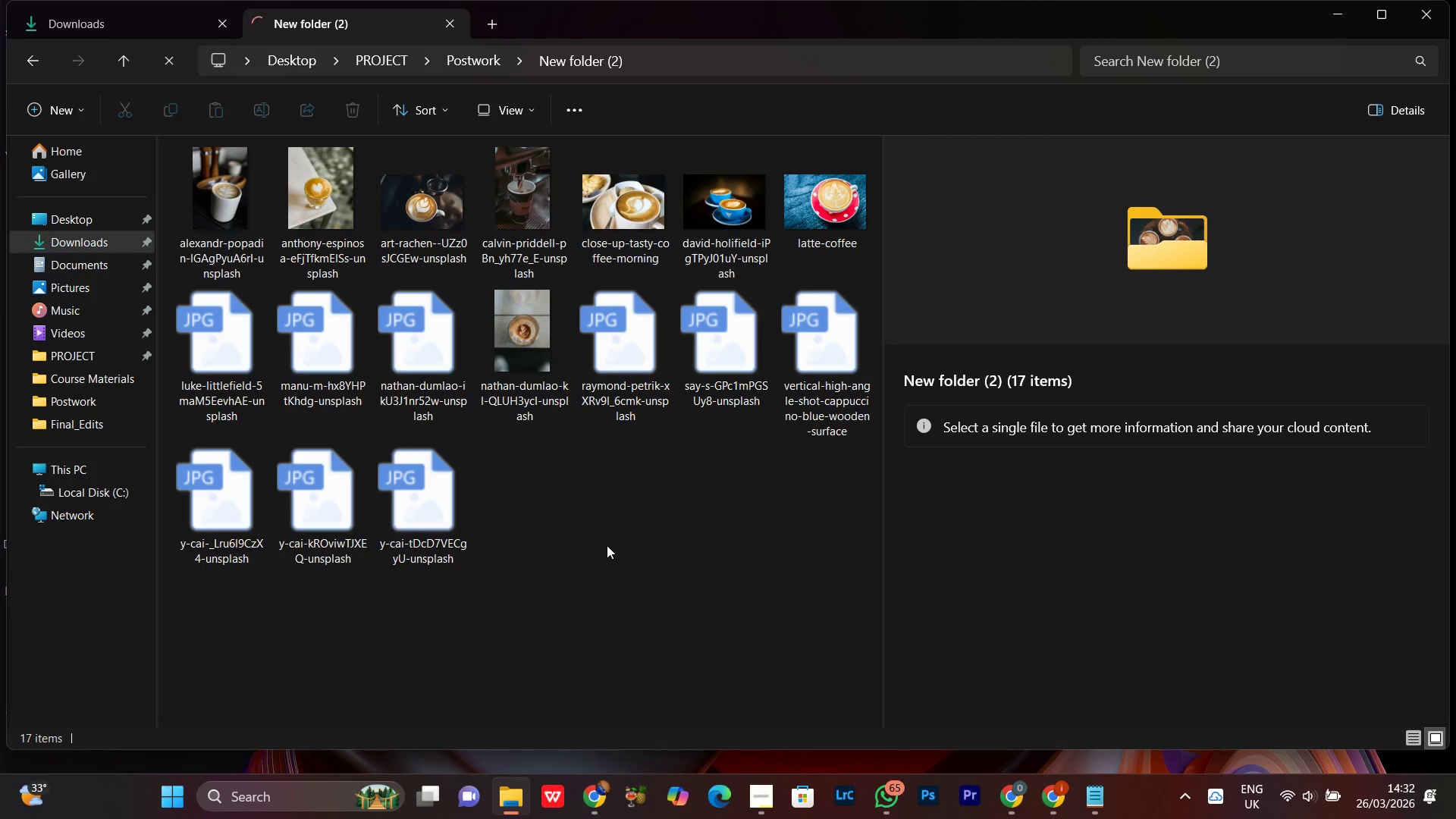 
right_click([579, 541])
 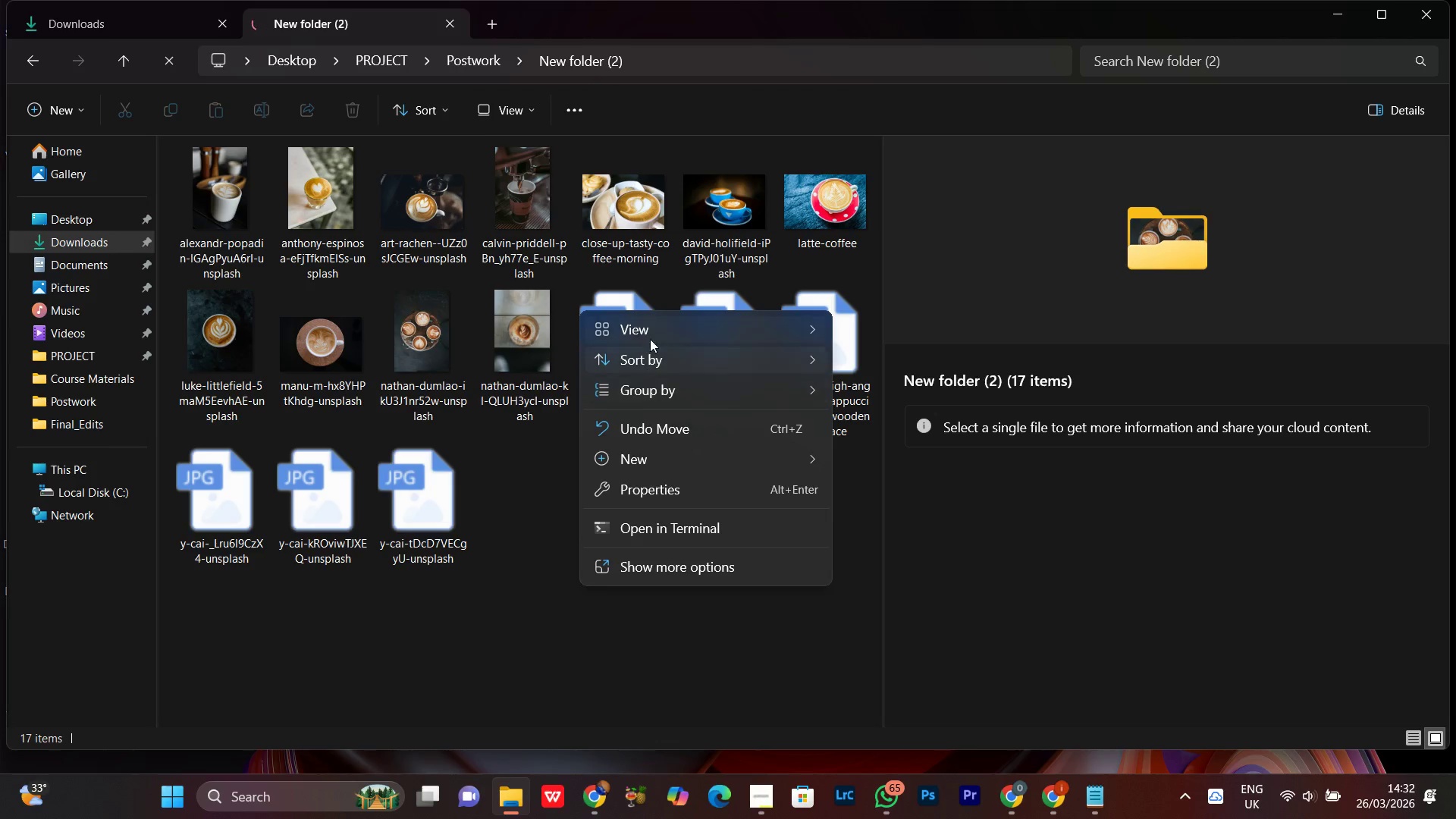 
scroll: coordinate [605, 545], scroll_direction: up, amount: 3.0
 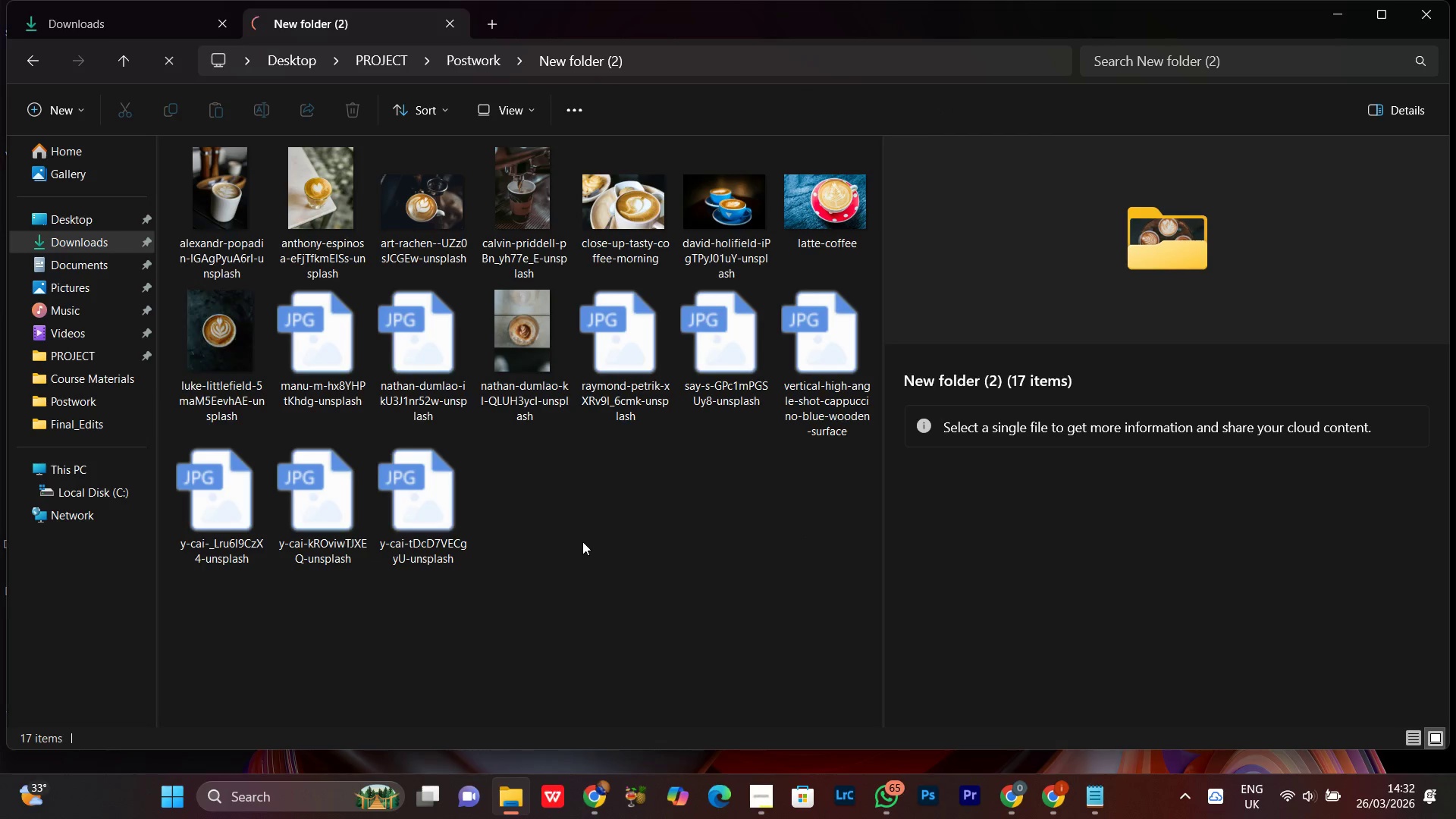 
left_click([633, 330])
 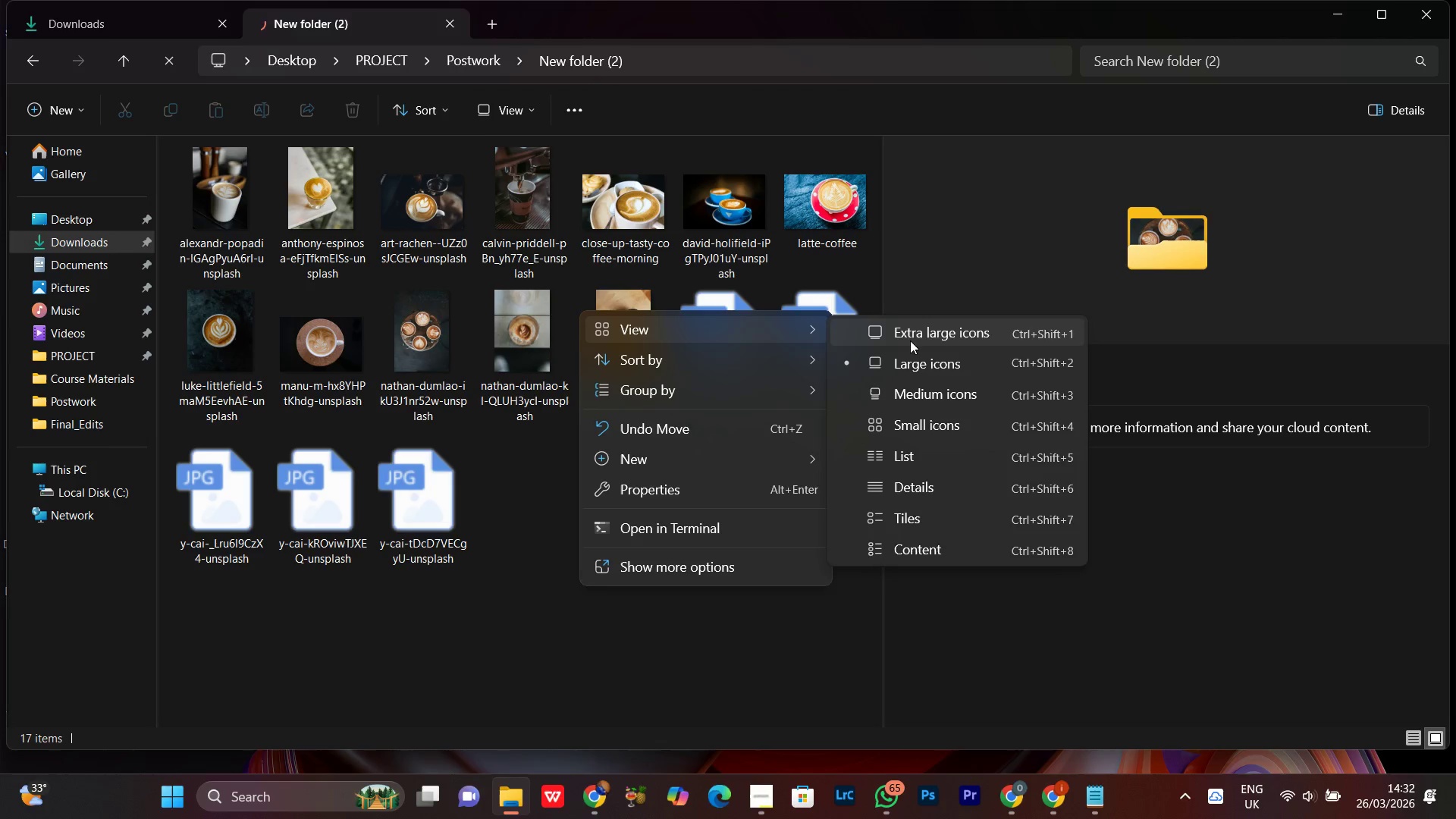 
left_click([908, 339])
 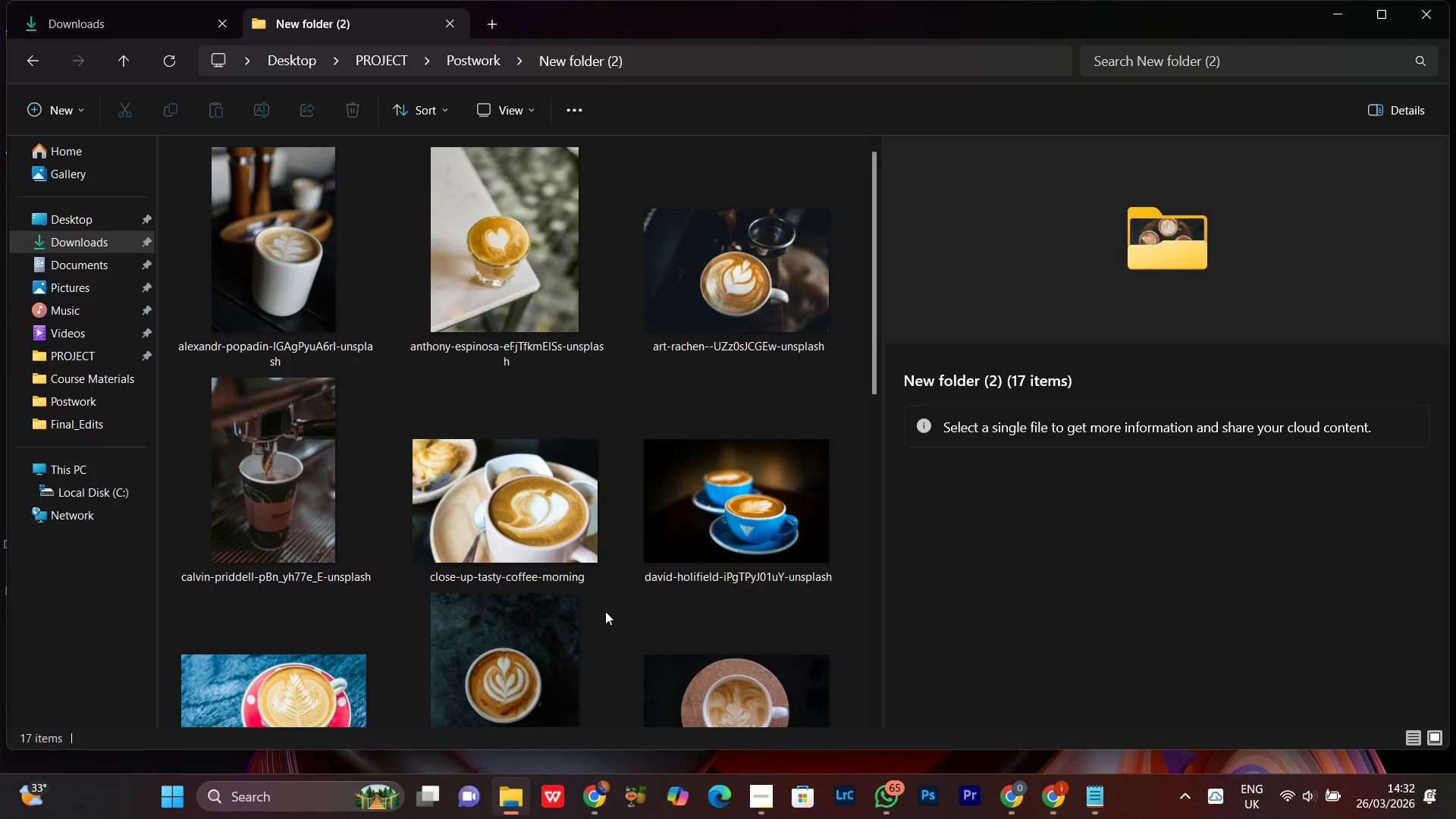 
scroll: coordinate [549, 544], scroll_direction: up, amount: 6.0
 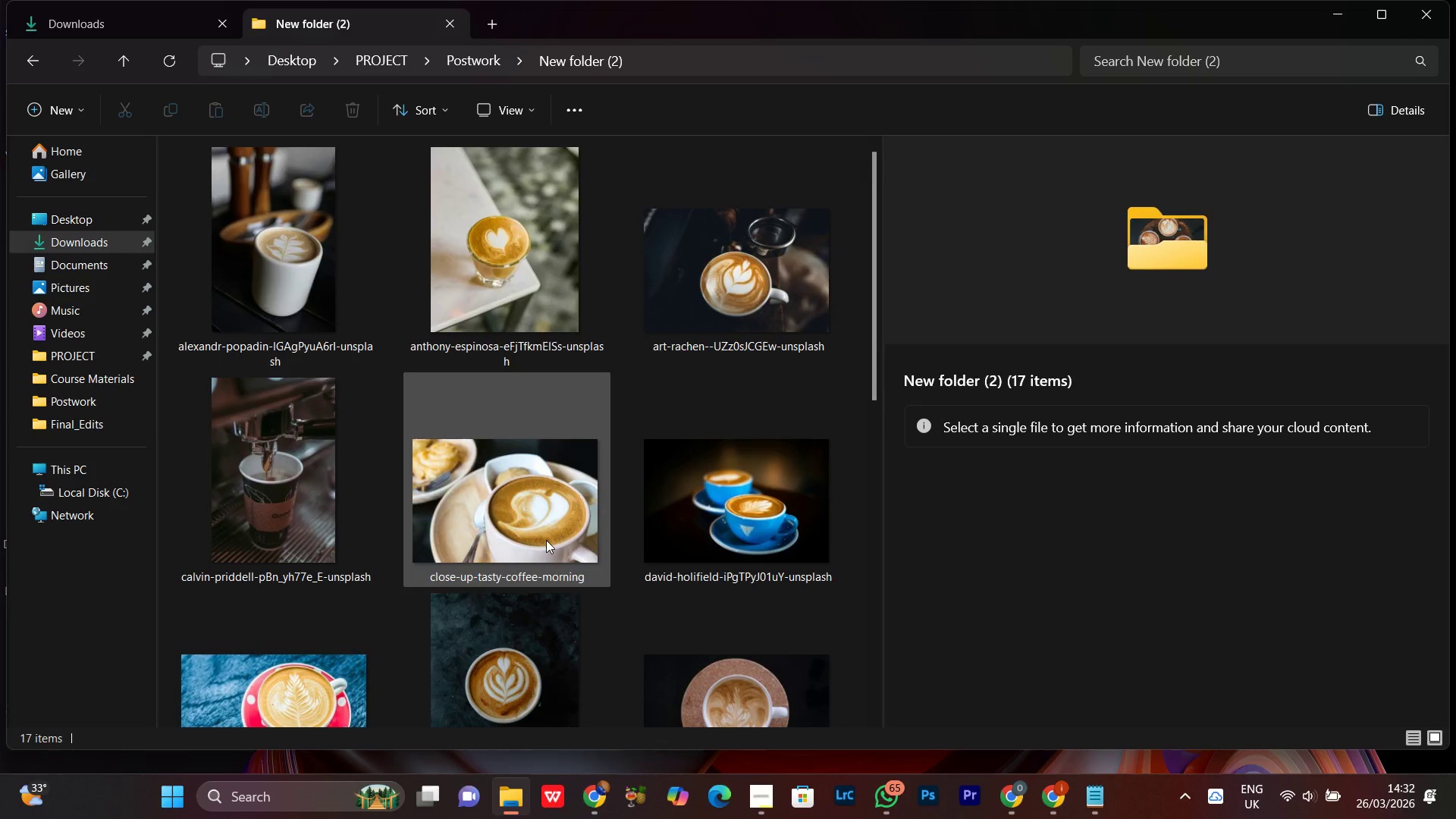 
scroll: coordinate [546, 540], scroll_direction: down, amount: 5.0
 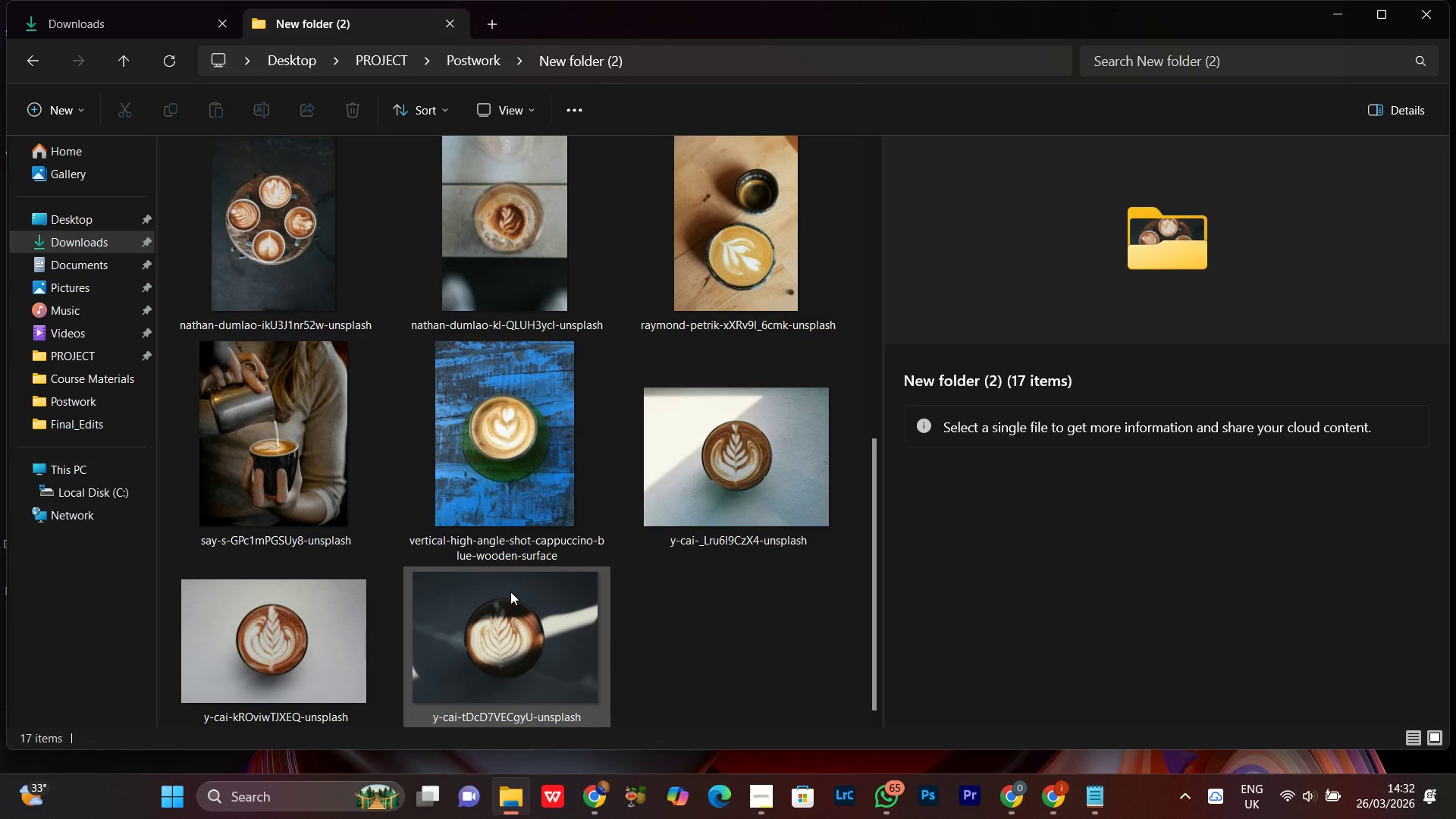 
scroll: coordinate [531, 649], scroll_direction: up, amount: 14.0
 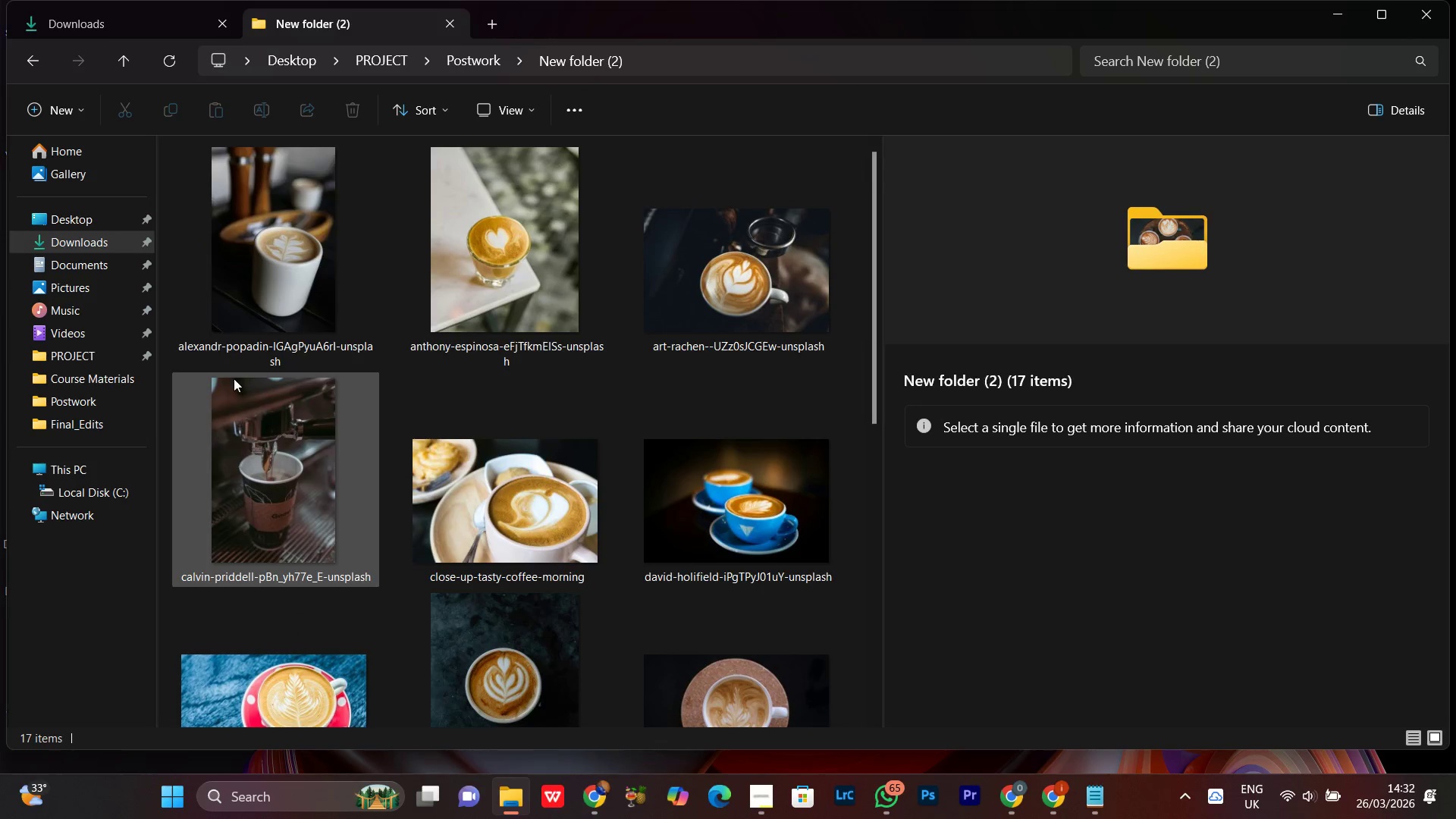 
left_click([258, 247])
 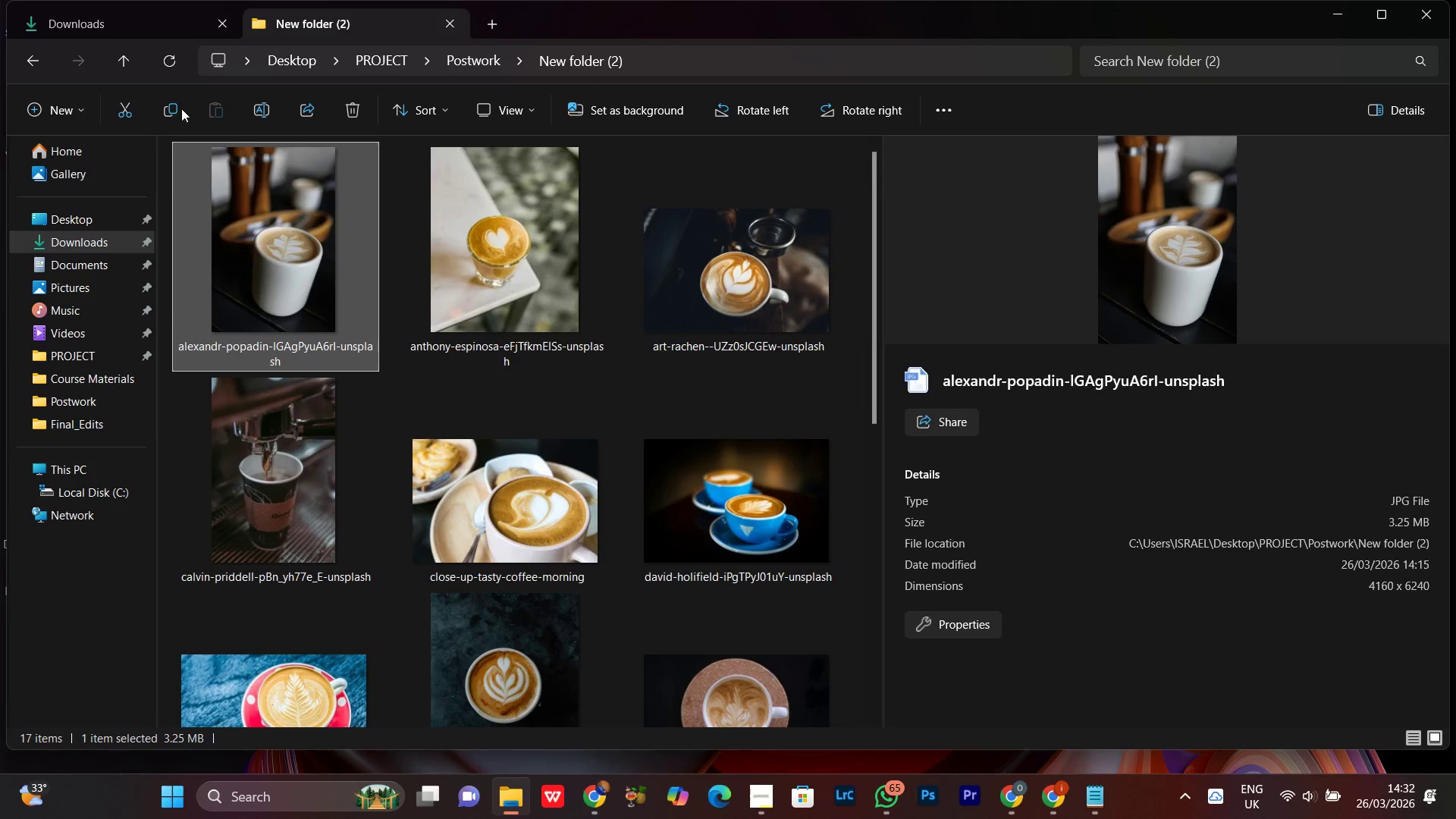 
scroll: coordinate [428, 414], scroll_direction: down, amount: 6.0
 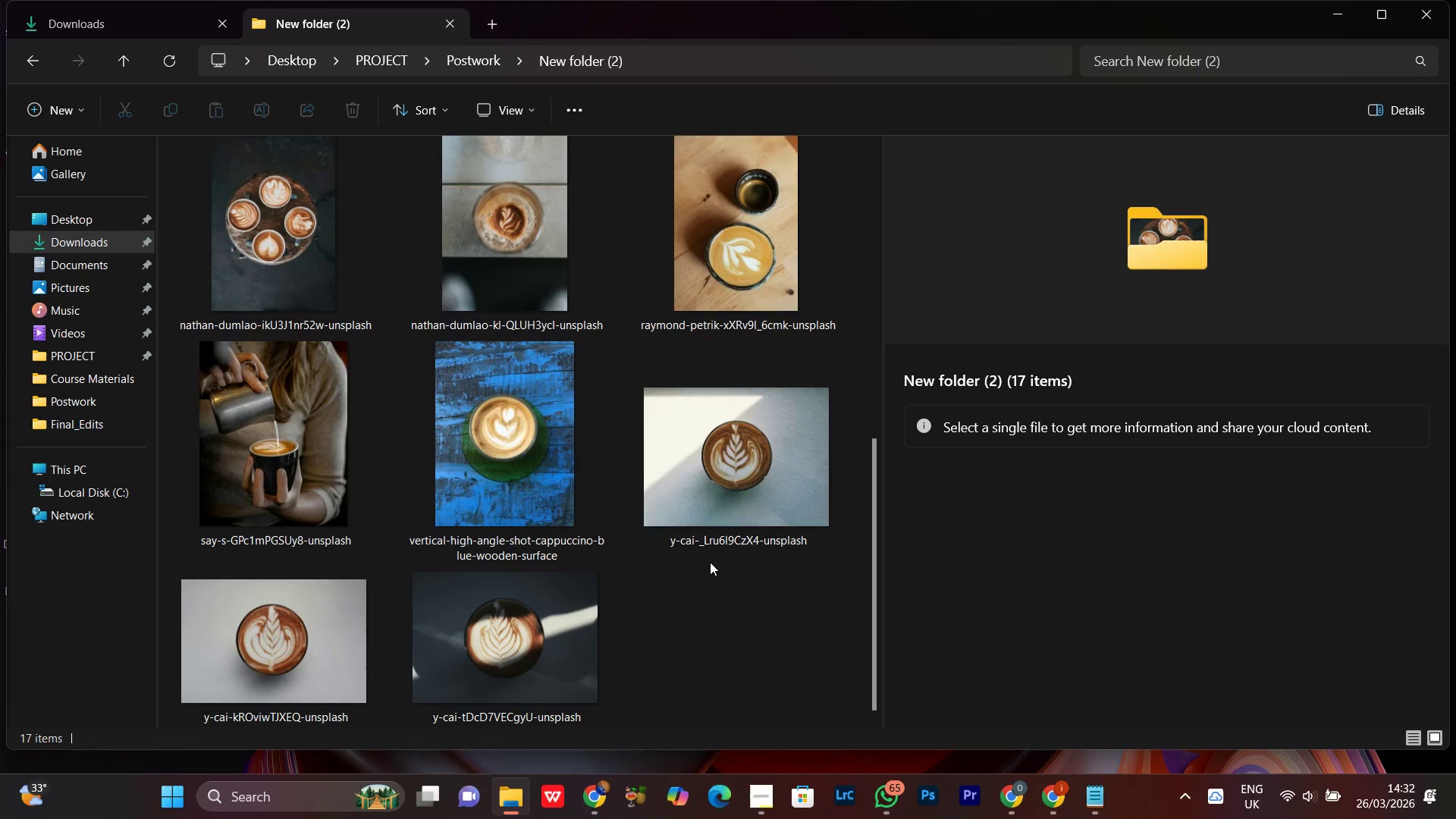 
double_click([736, 464])
 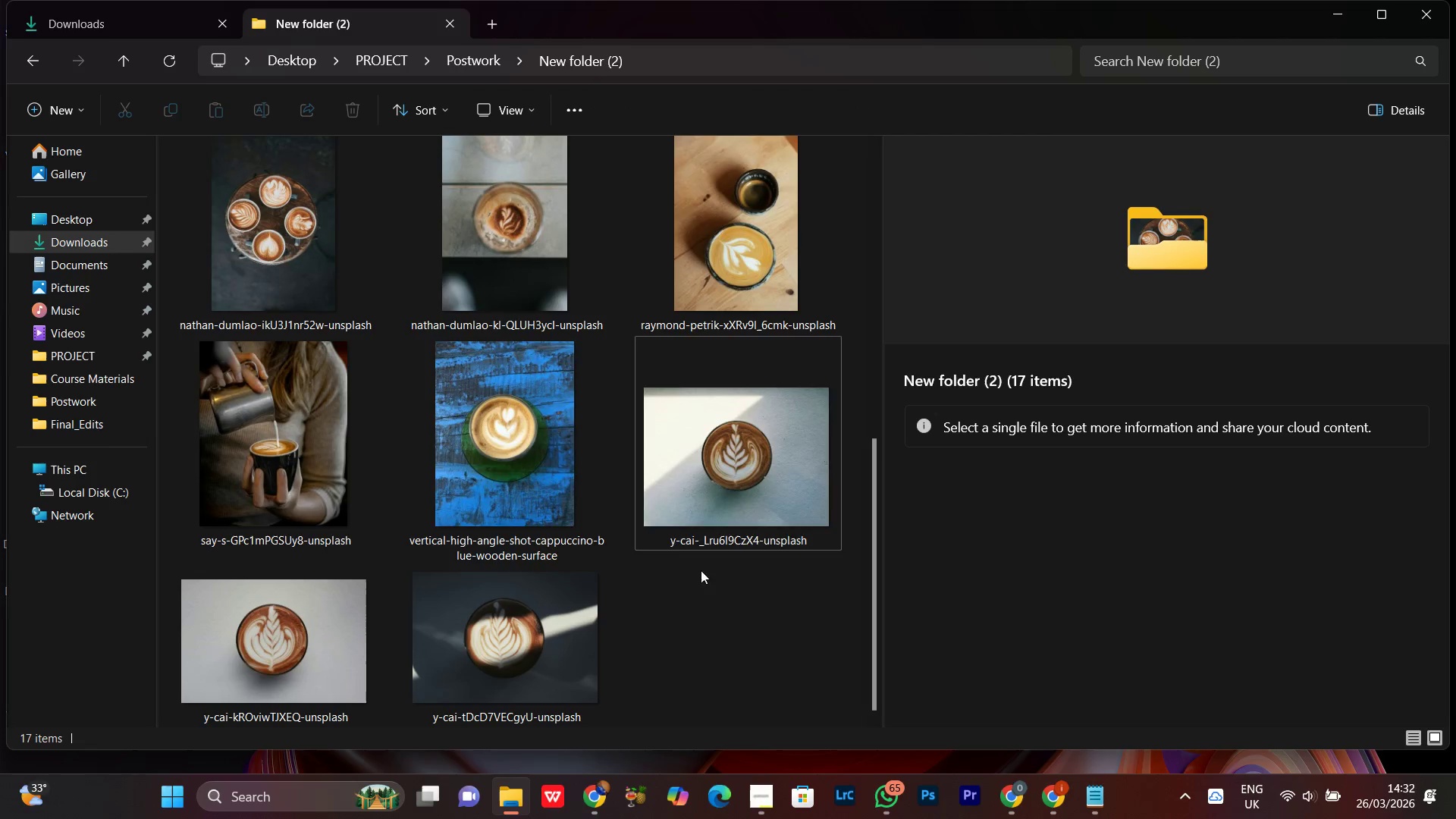 
double_click([540, 438])
 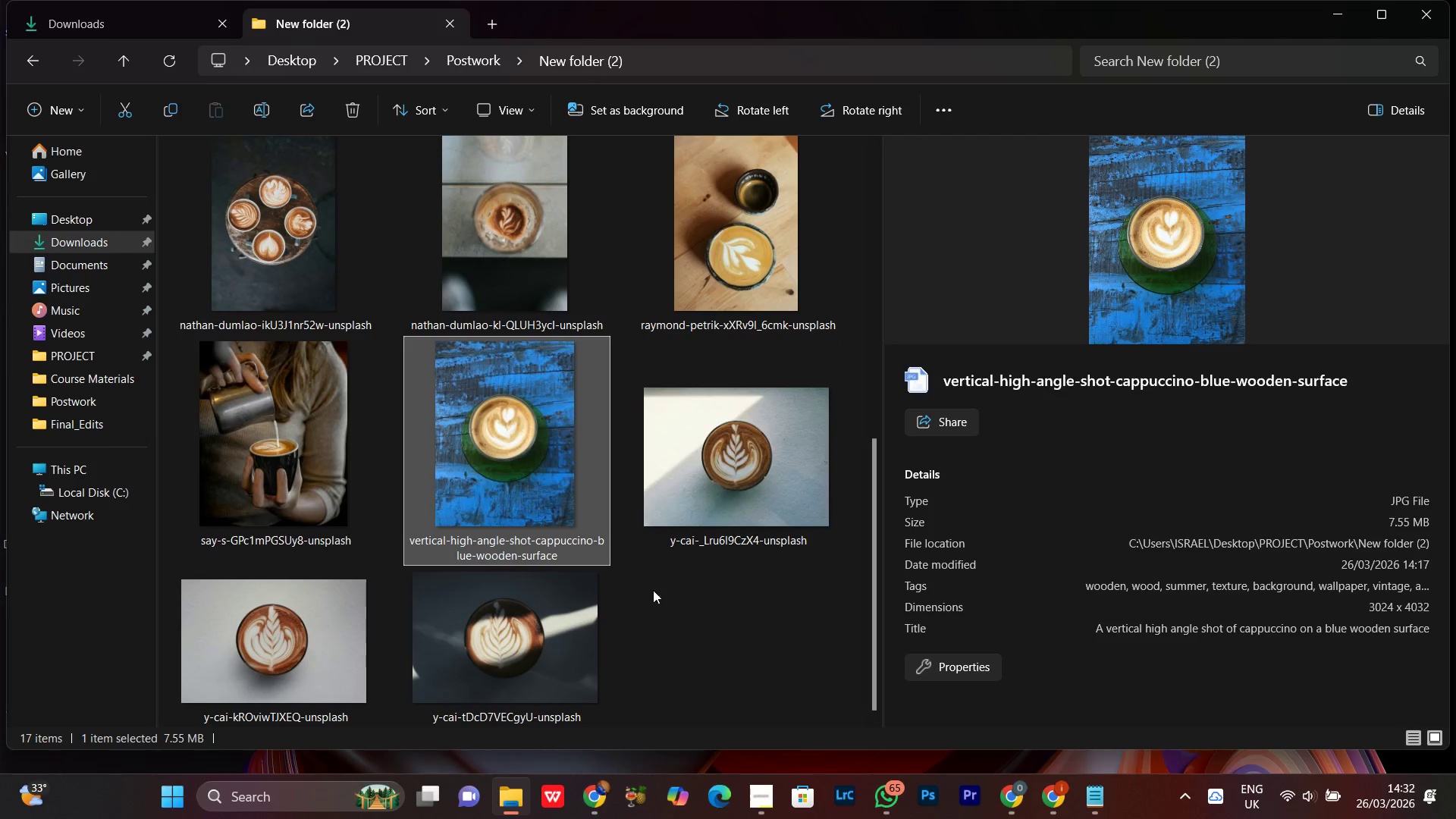 
left_click([652, 610])
 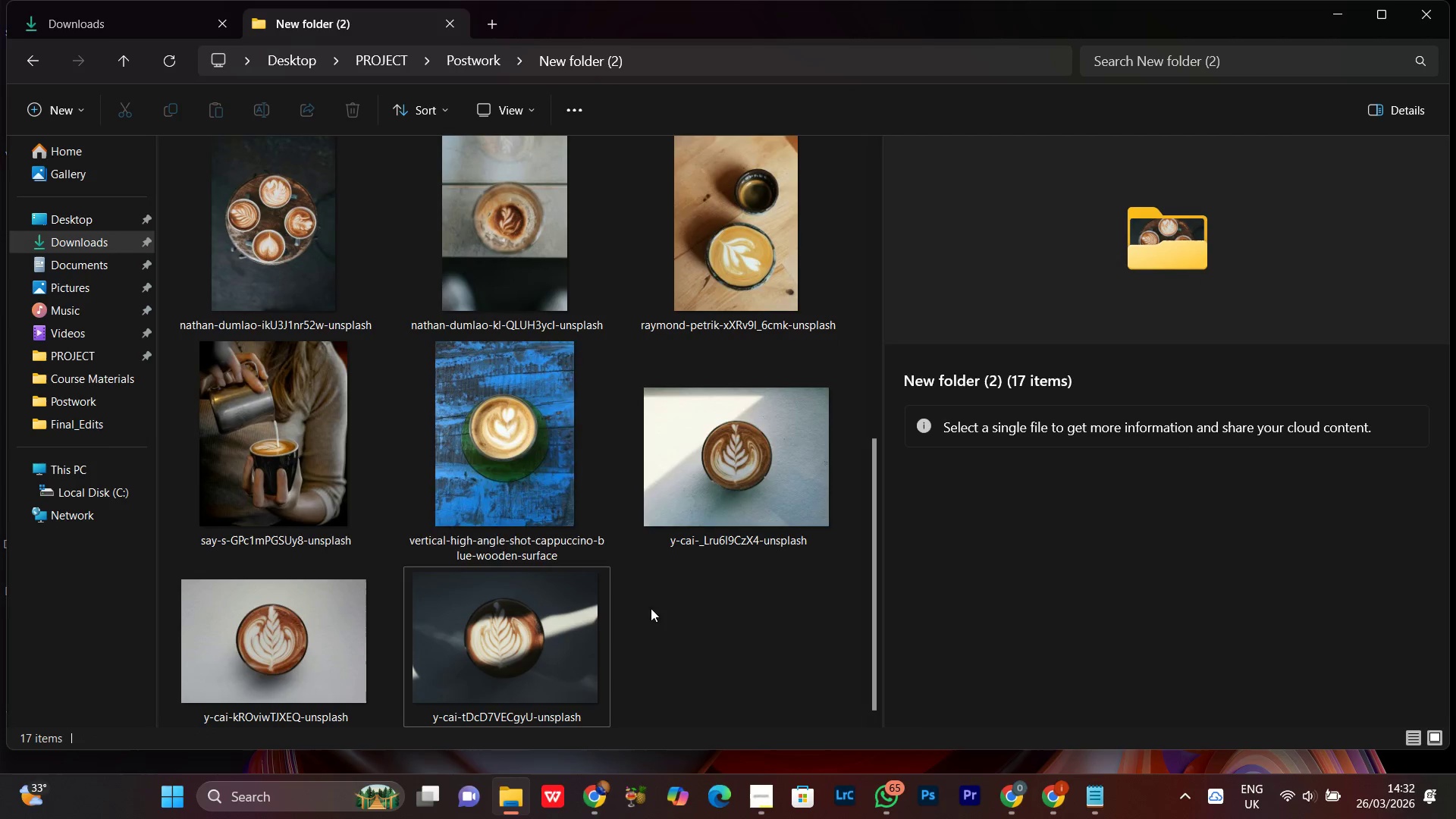 
left_click([312, 421])
 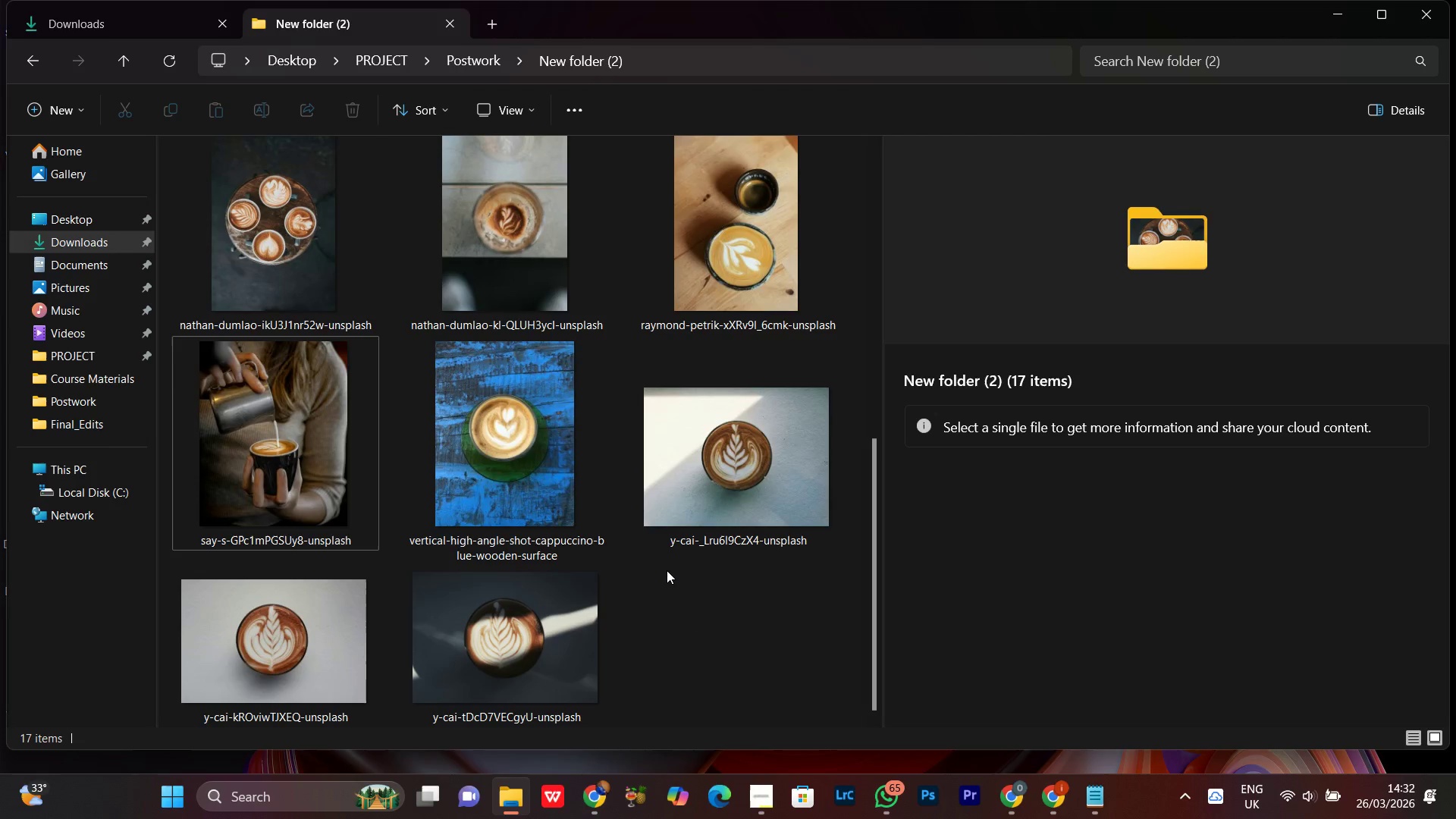 
wait(12.09)
 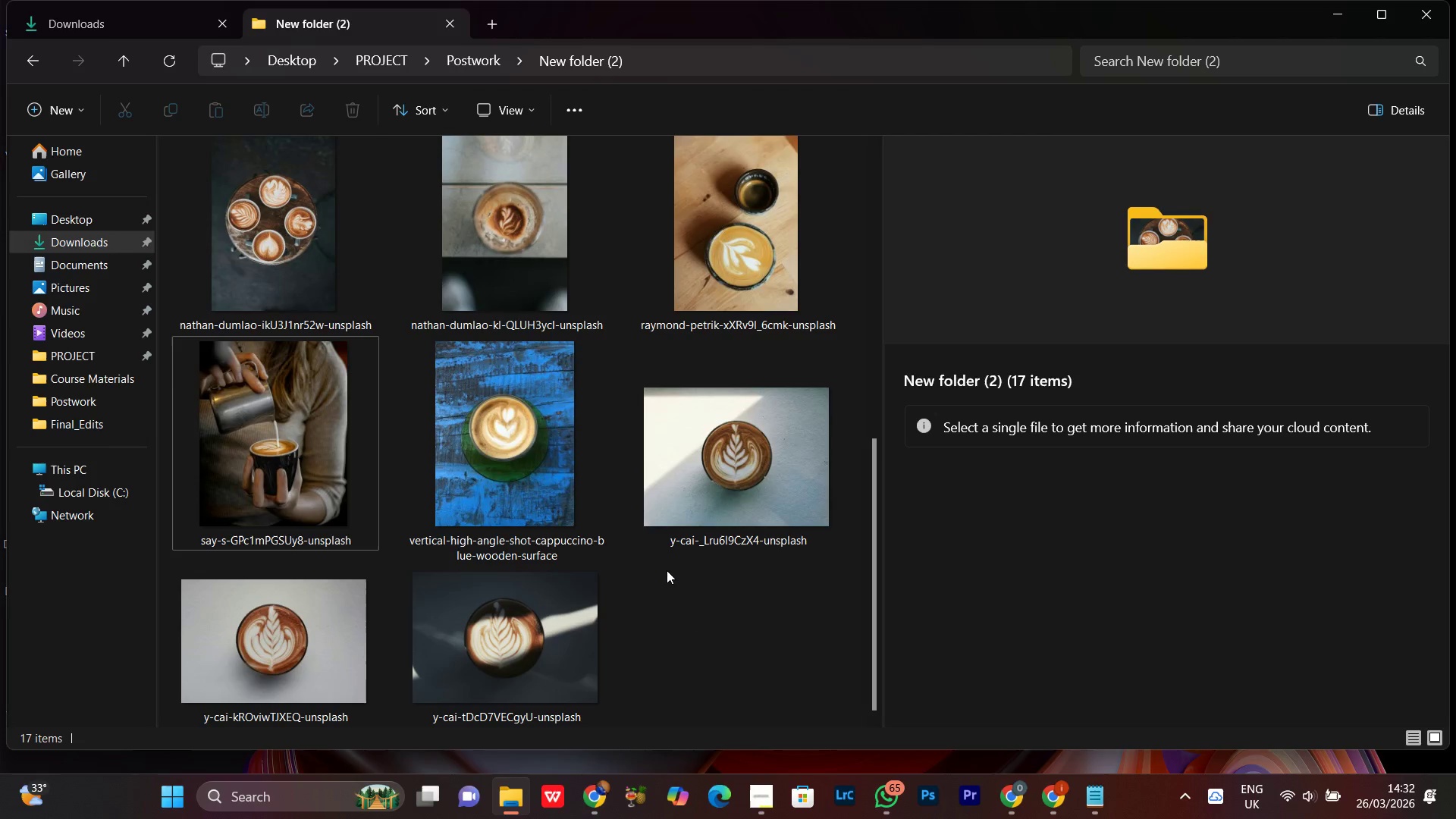 
double_click([710, 473])
 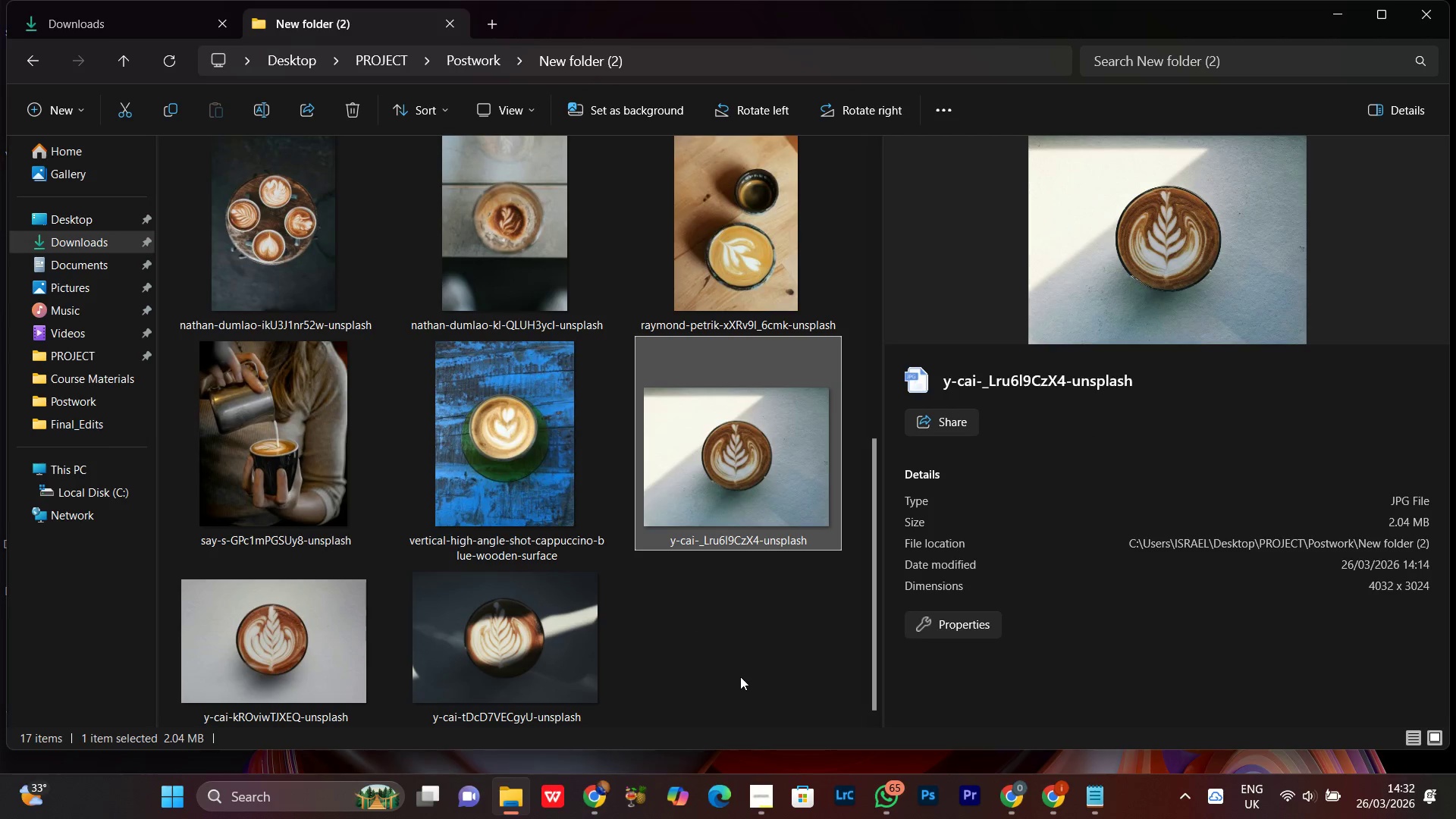 
left_click([734, 673])
 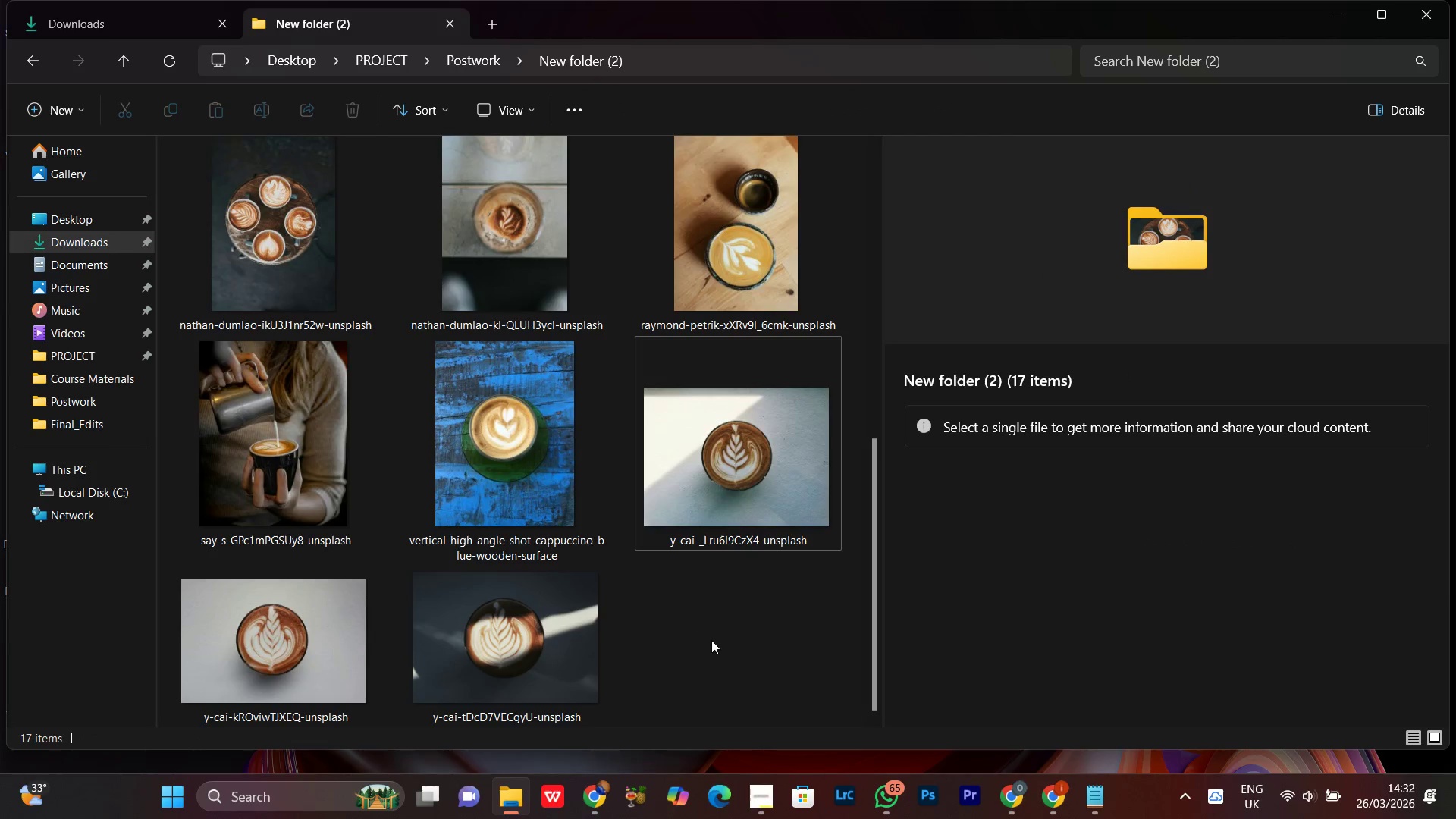 
scroll: coordinate [710, 639], scroll_direction: up, amount: 5.0
 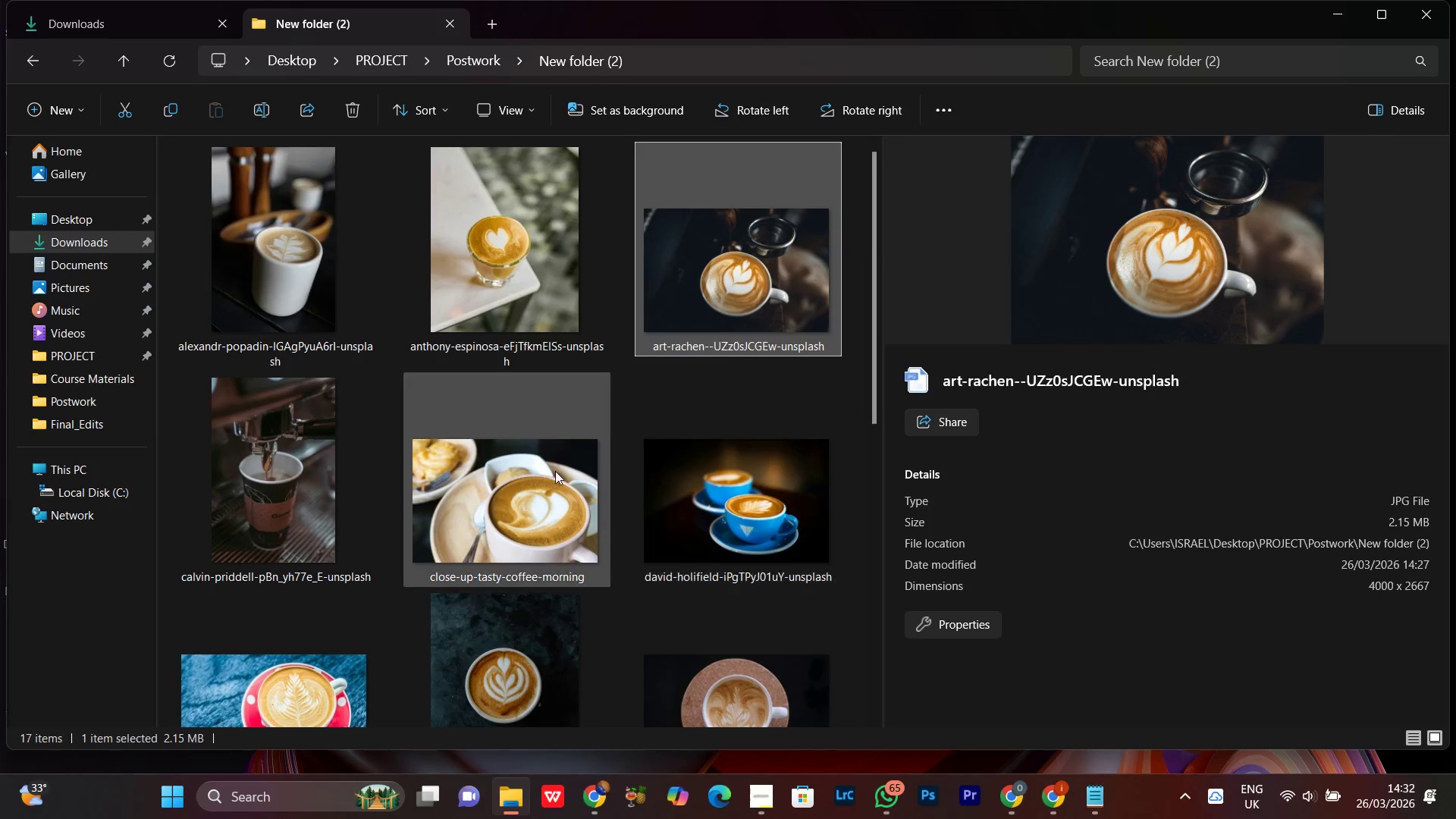 
left_click([297, 312])
 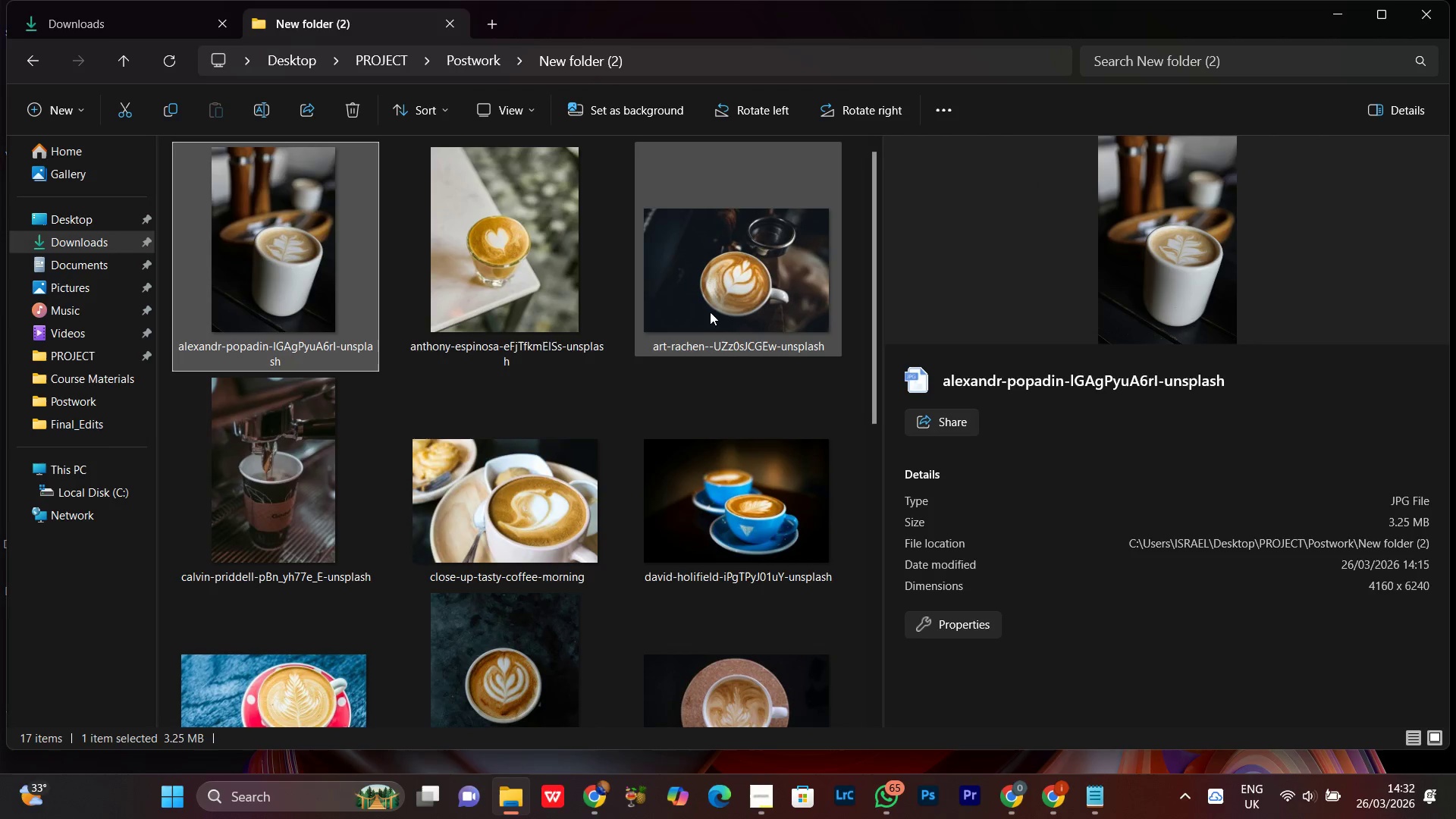 
left_click([685, 282])
 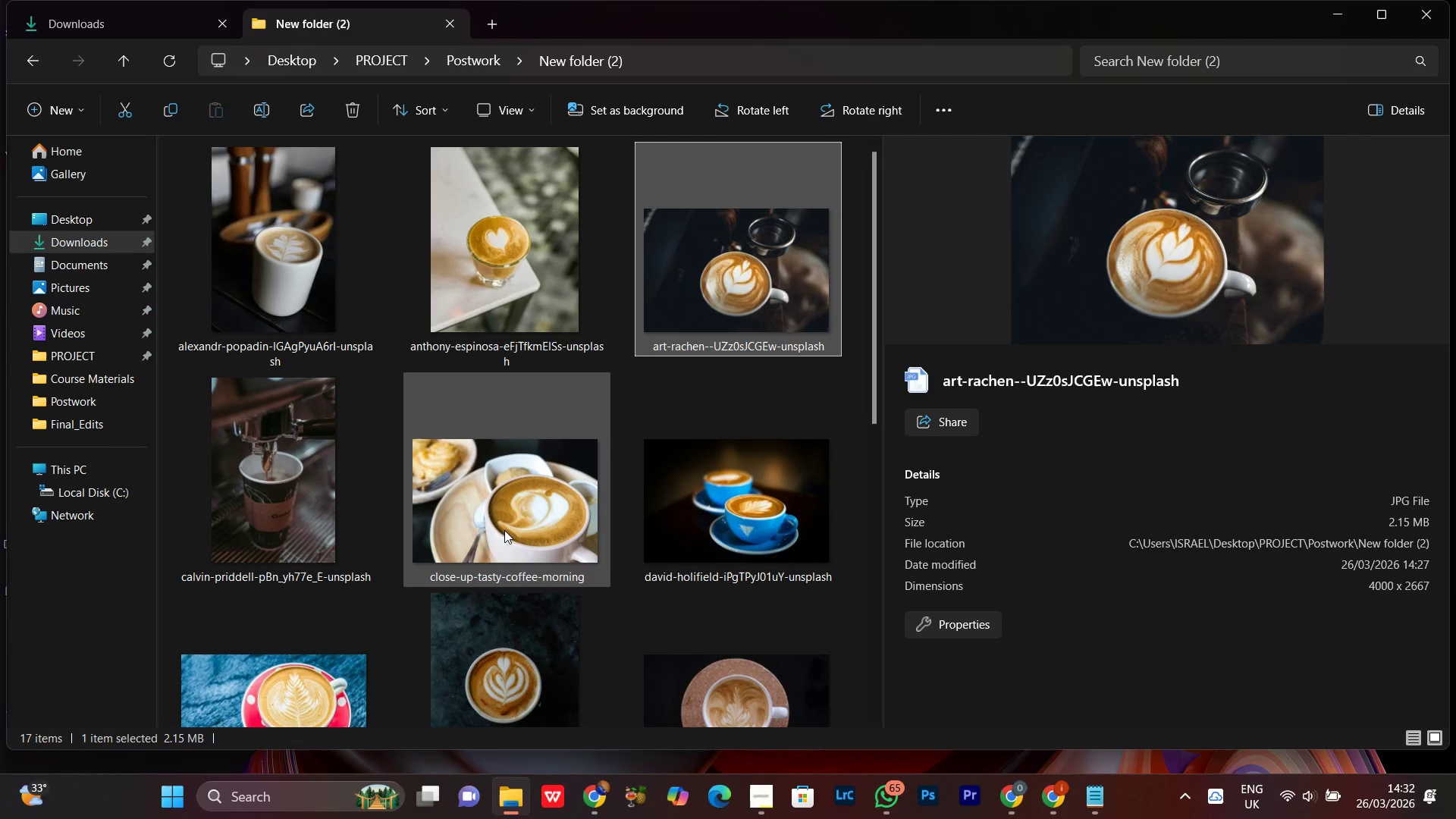 
left_click([535, 508])
 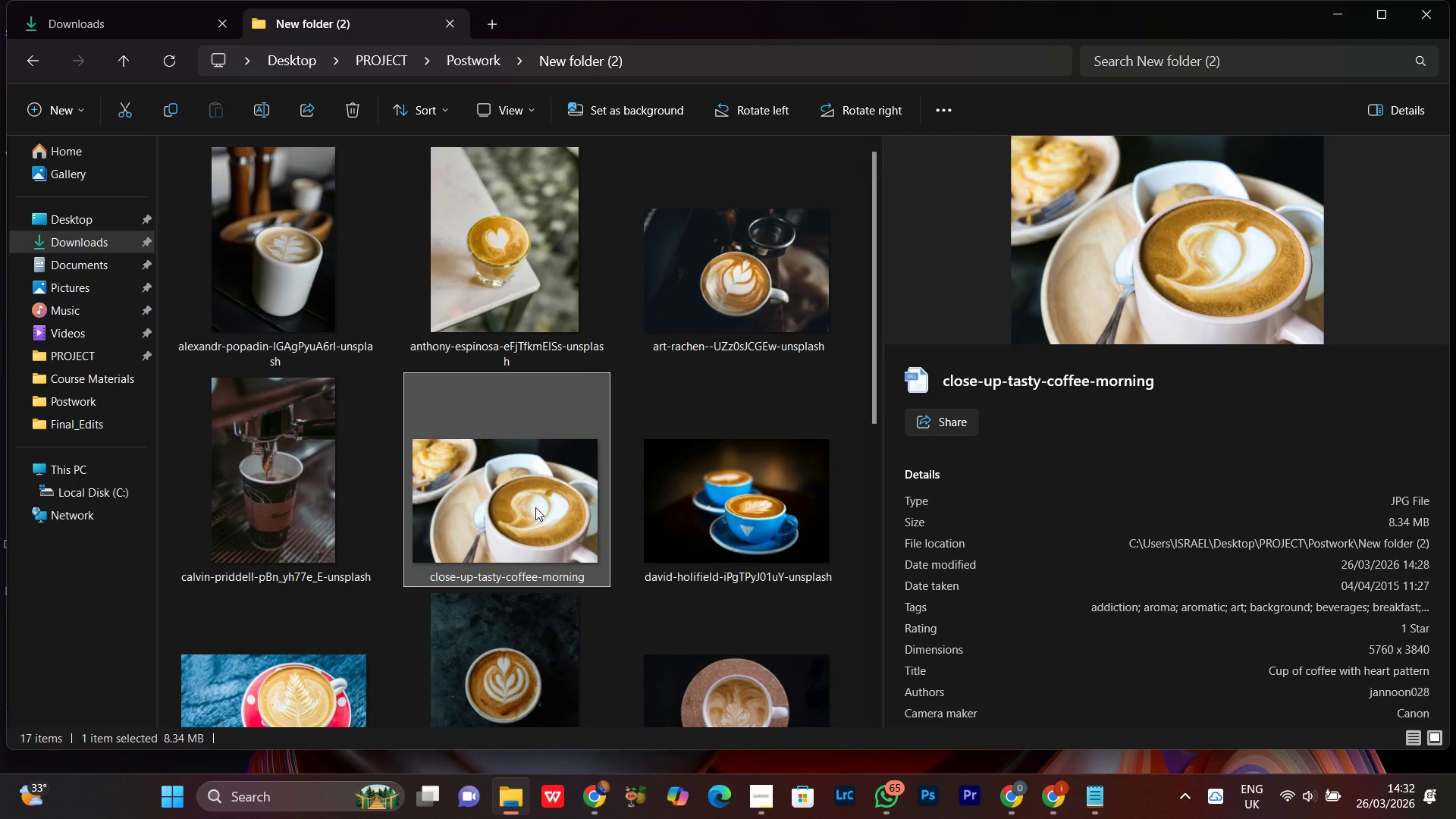 
scroll: coordinate [535, 507], scroll_direction: down, amount: 4.0
 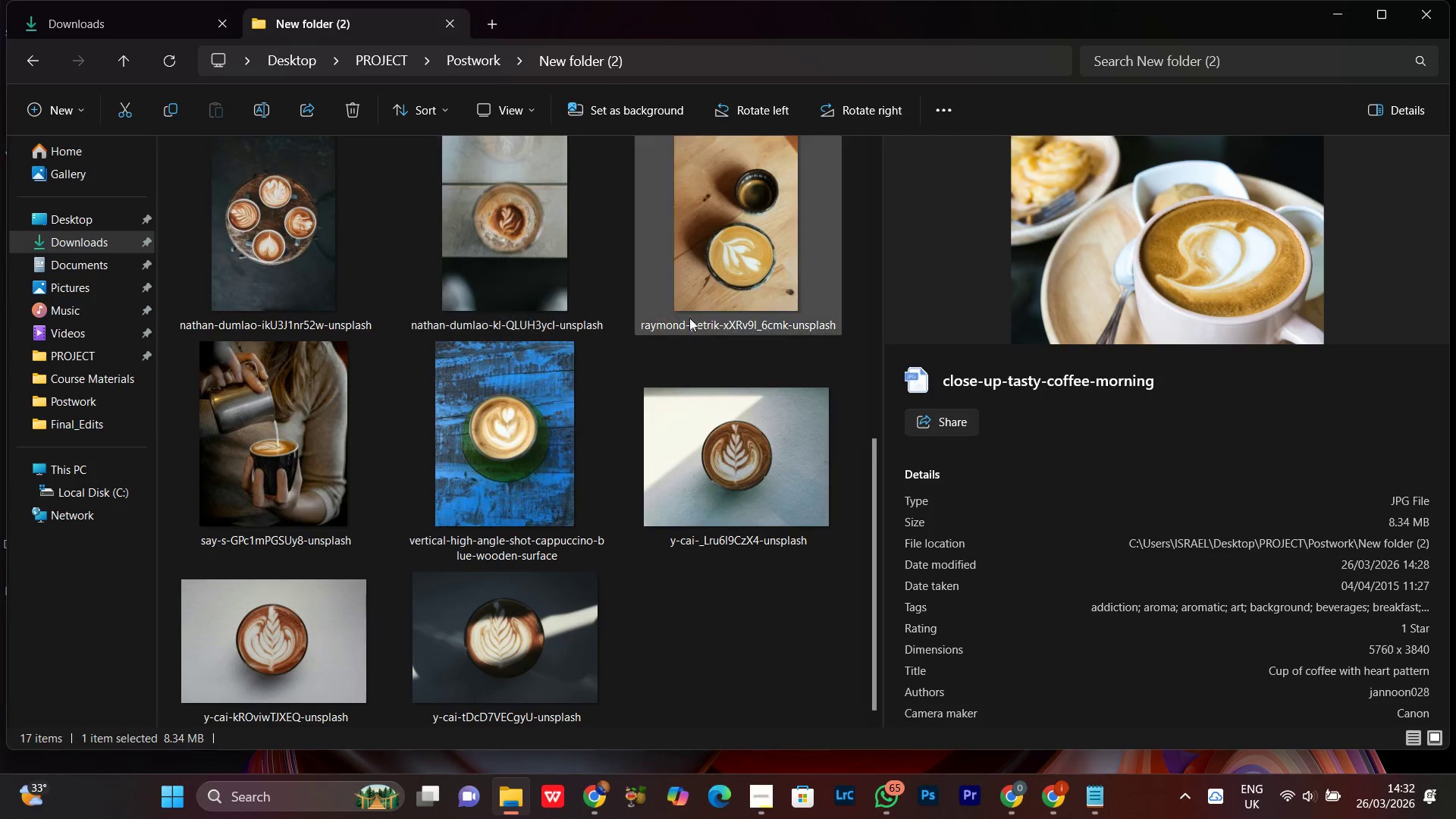 
left_click([710, 302])
 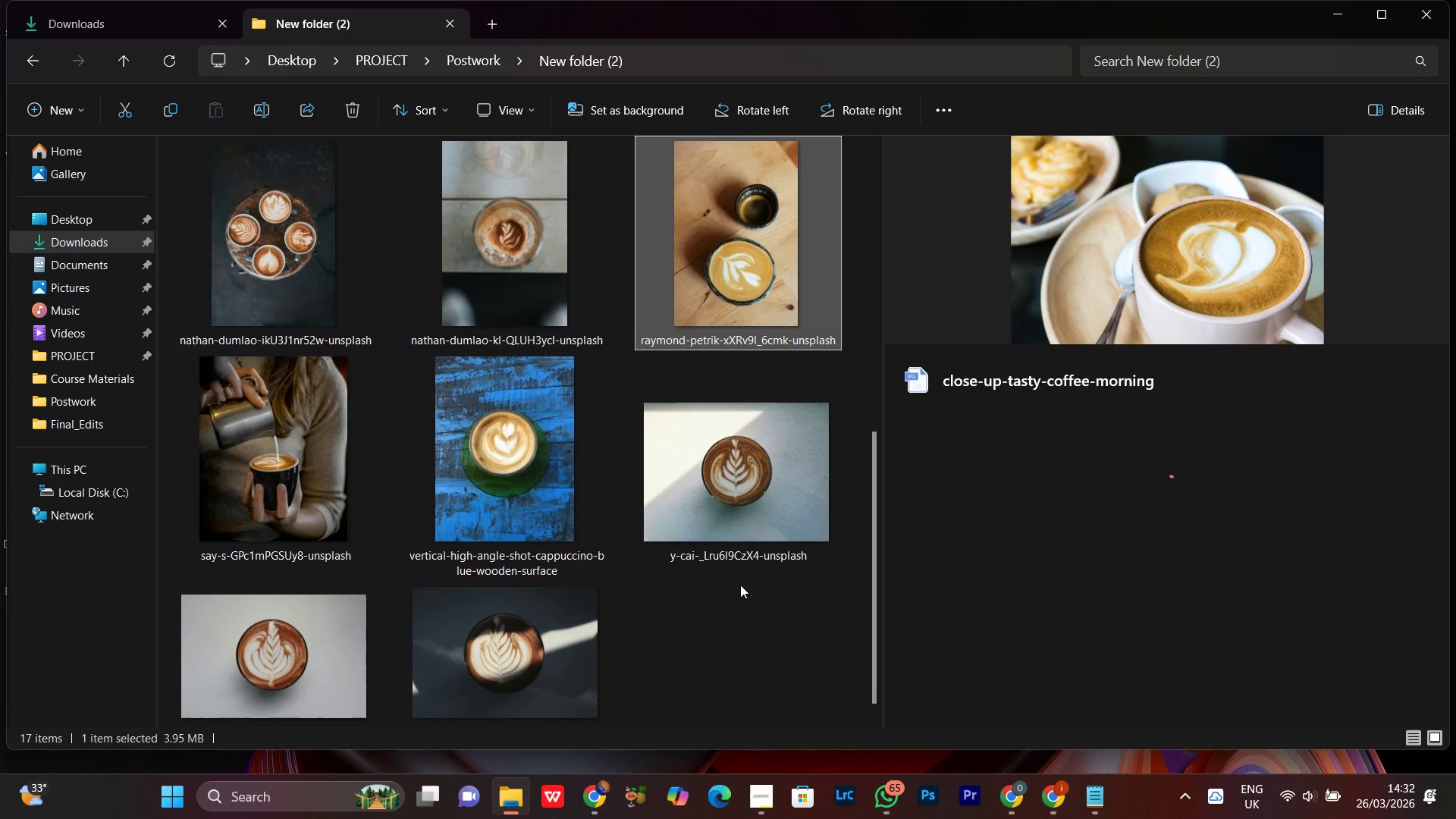 
left_click([736, 649])
 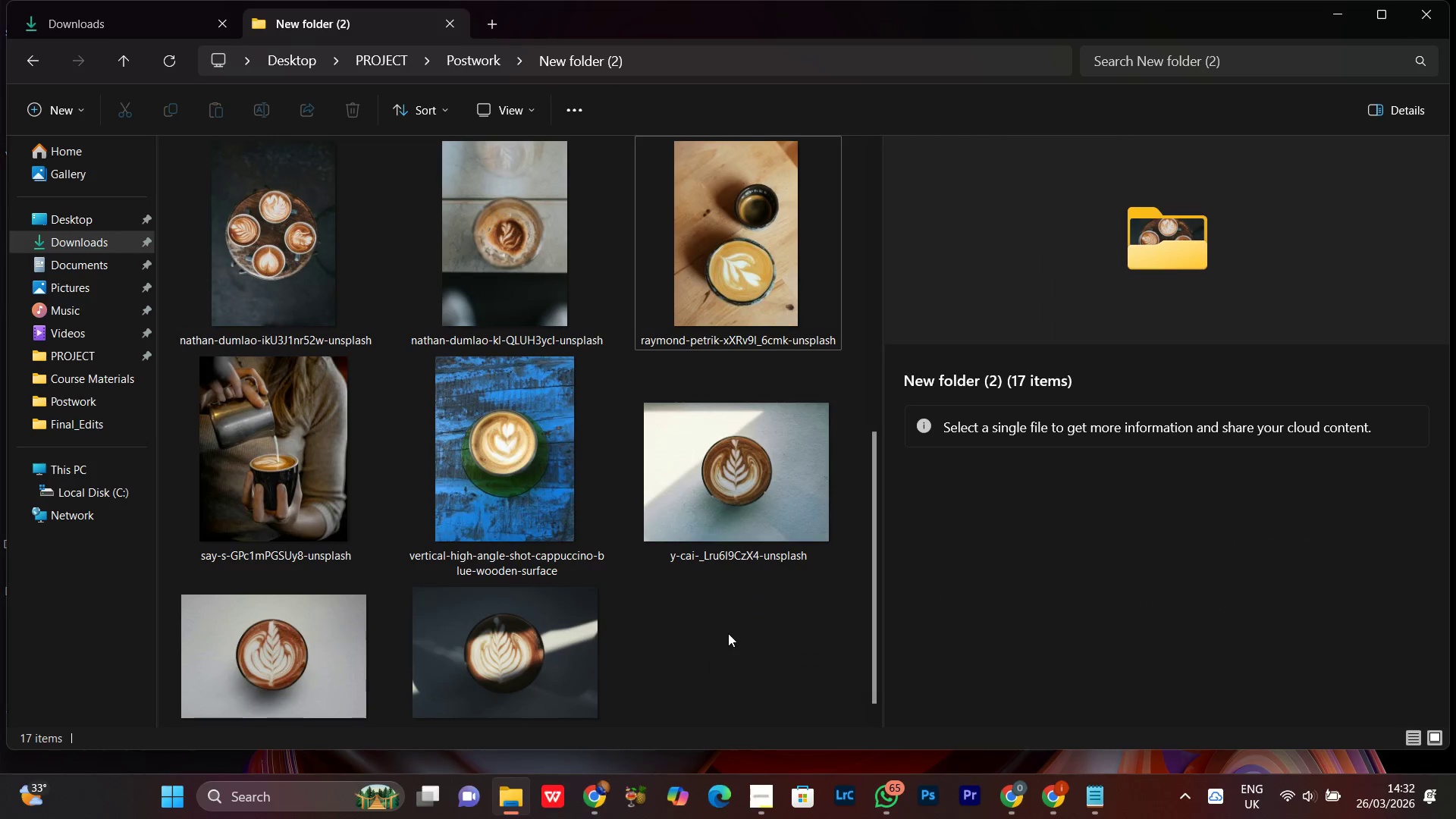 
right_click([728, 633])
 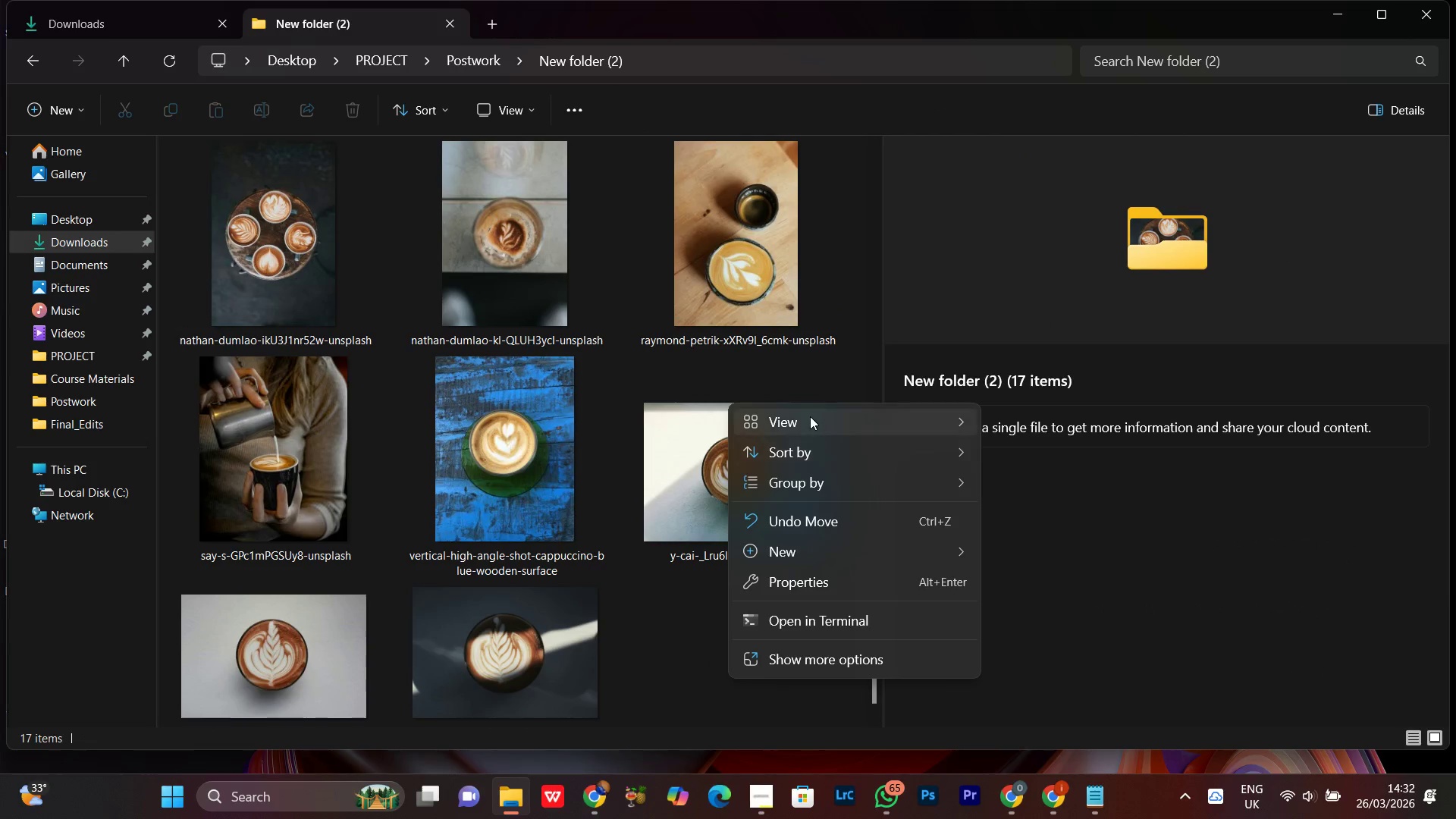 
left_click([801, 427])
 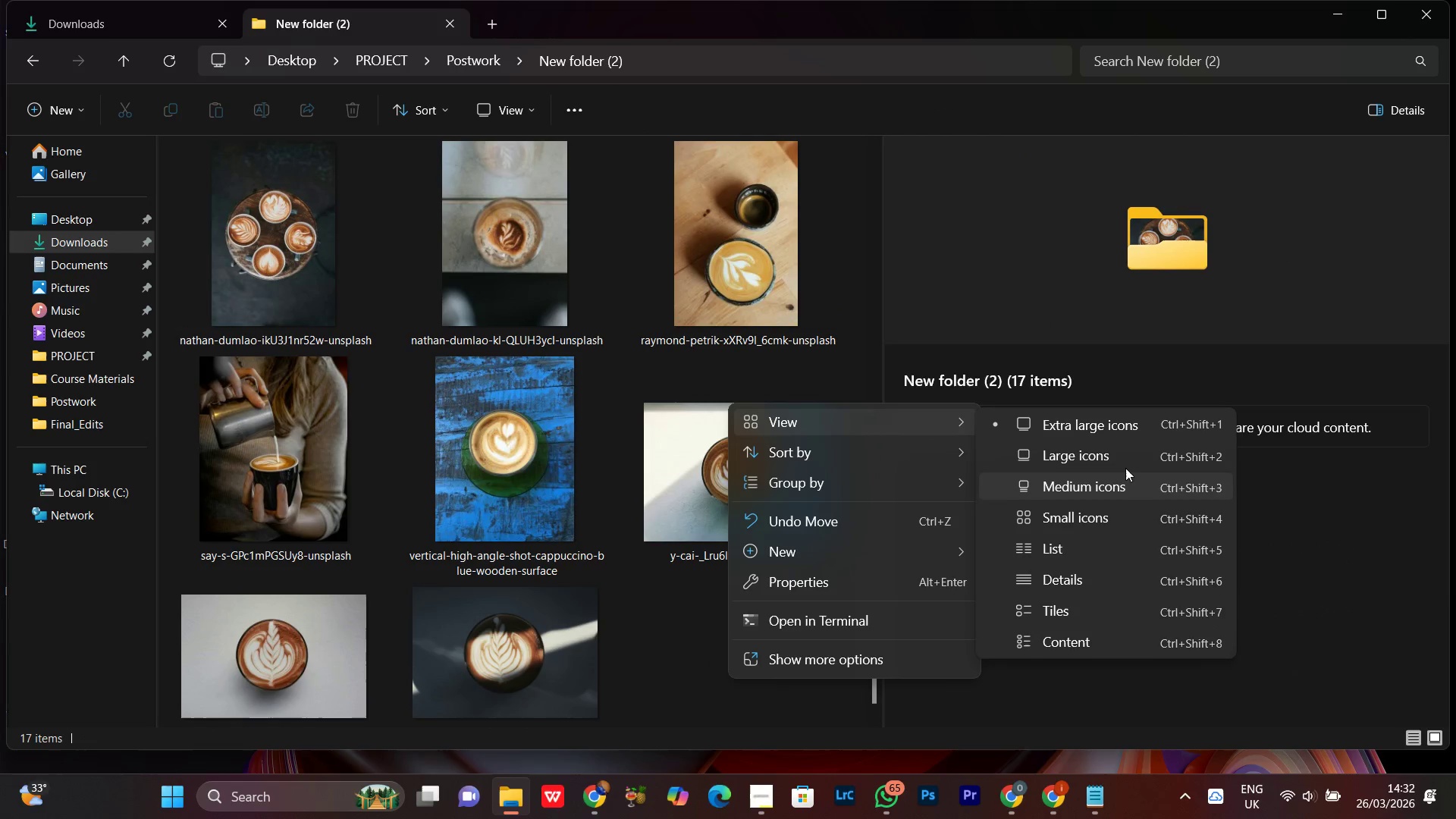 
left_click([1122, 466])
 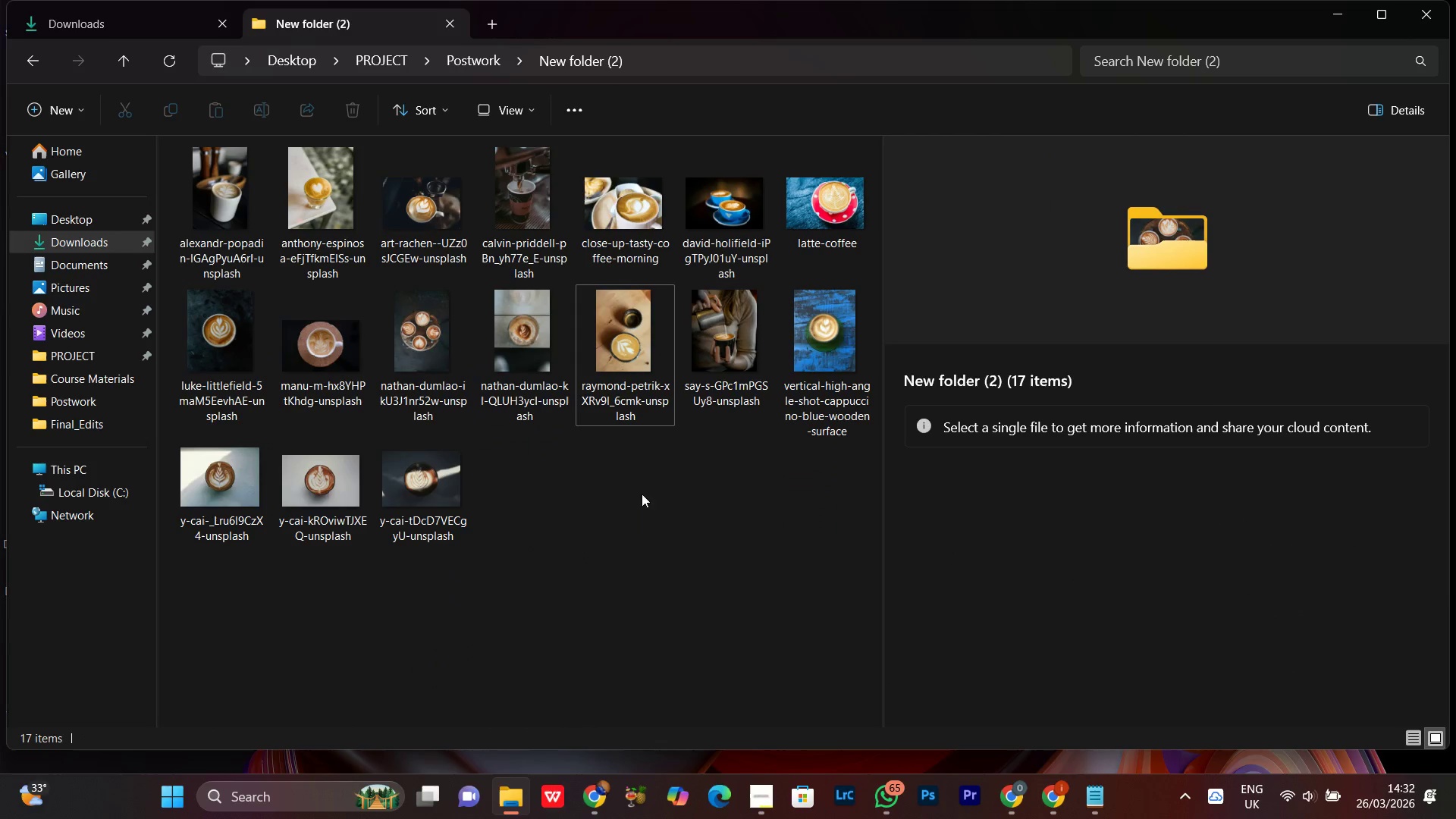 
scroll: coordinate [607, 492], scroll_direction: up, amount: 4.0
 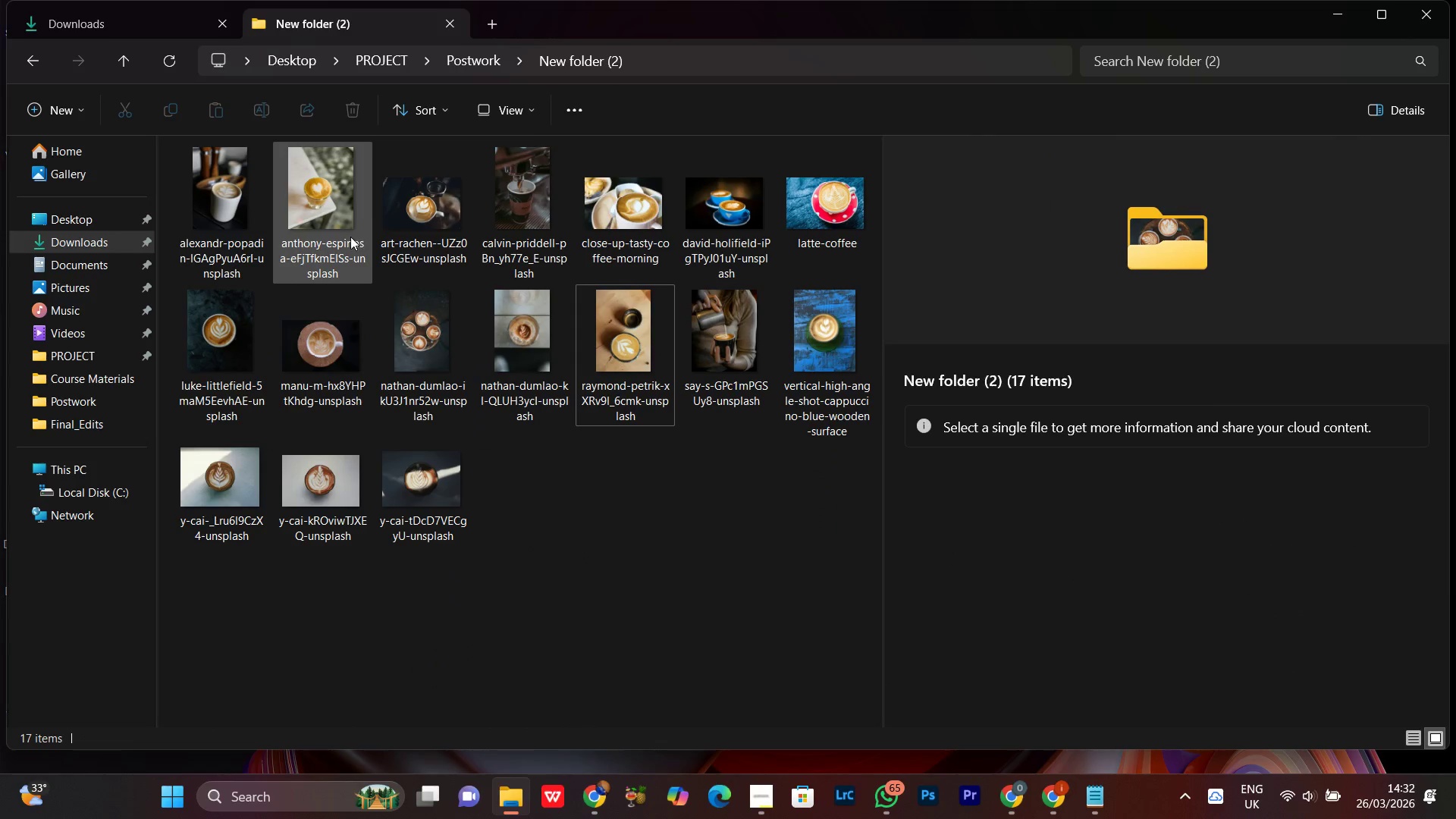 
left_click([337, 228])
 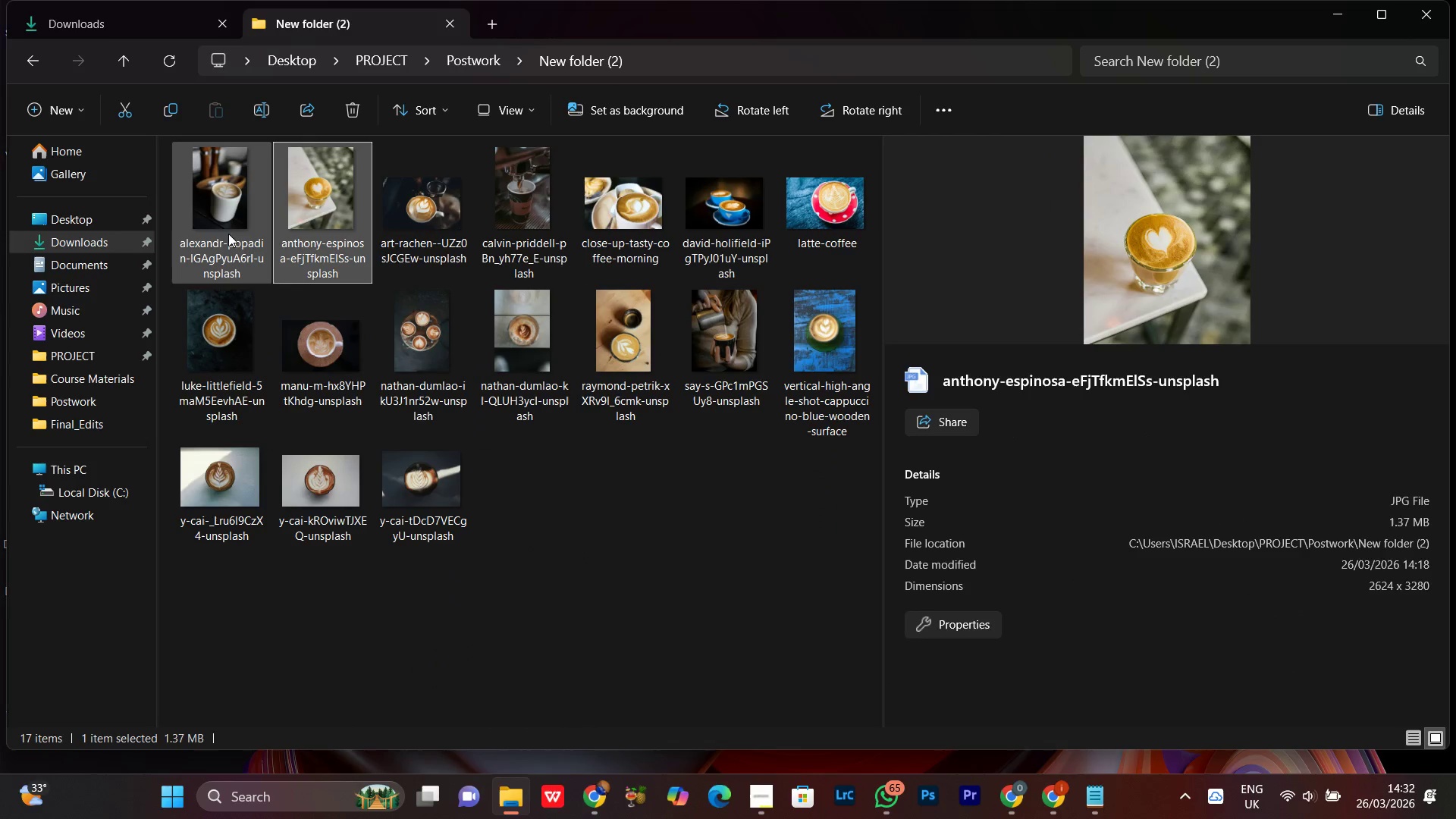 
left_click([226, 226])
 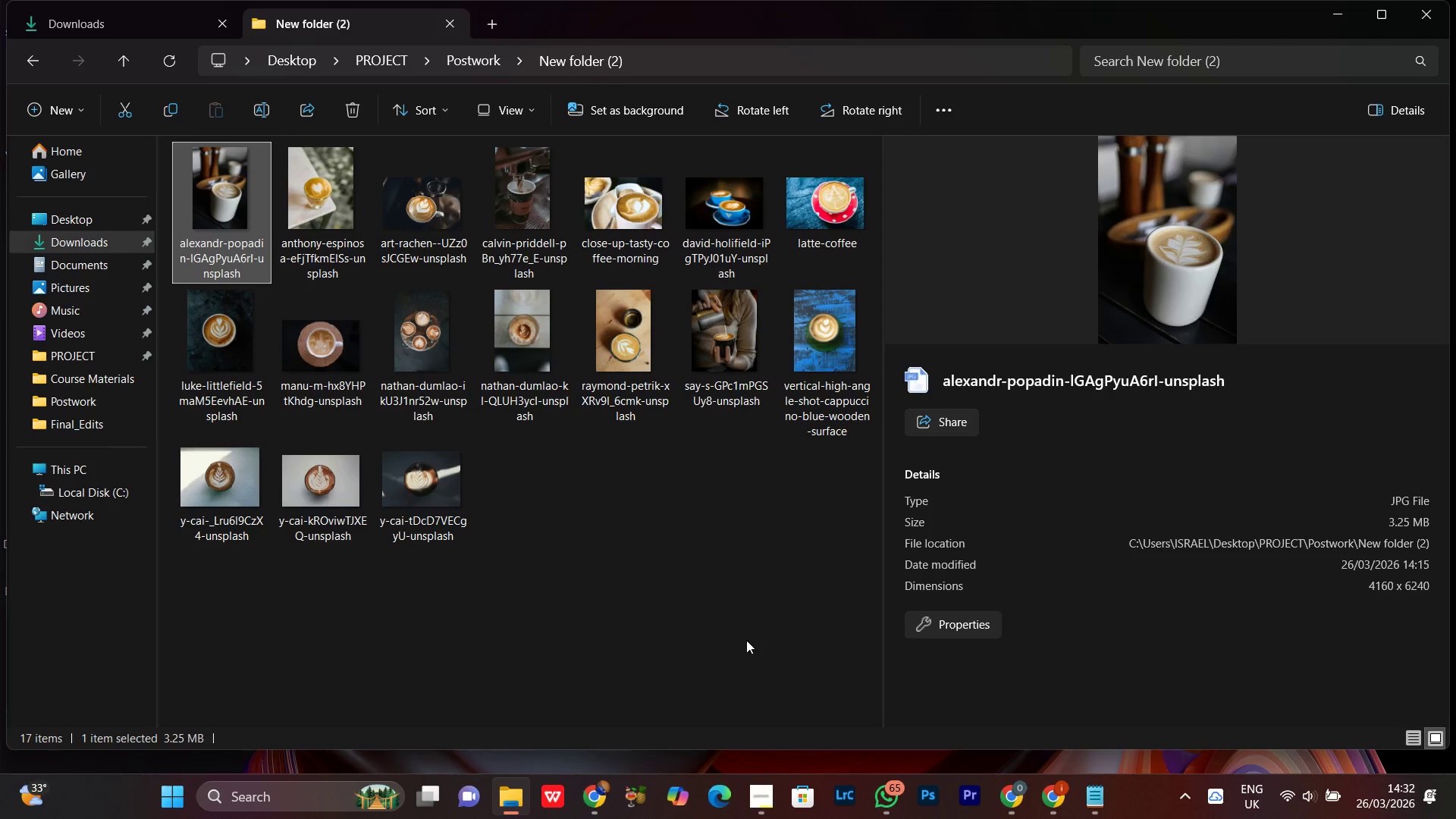 
left_click([676, 552])
 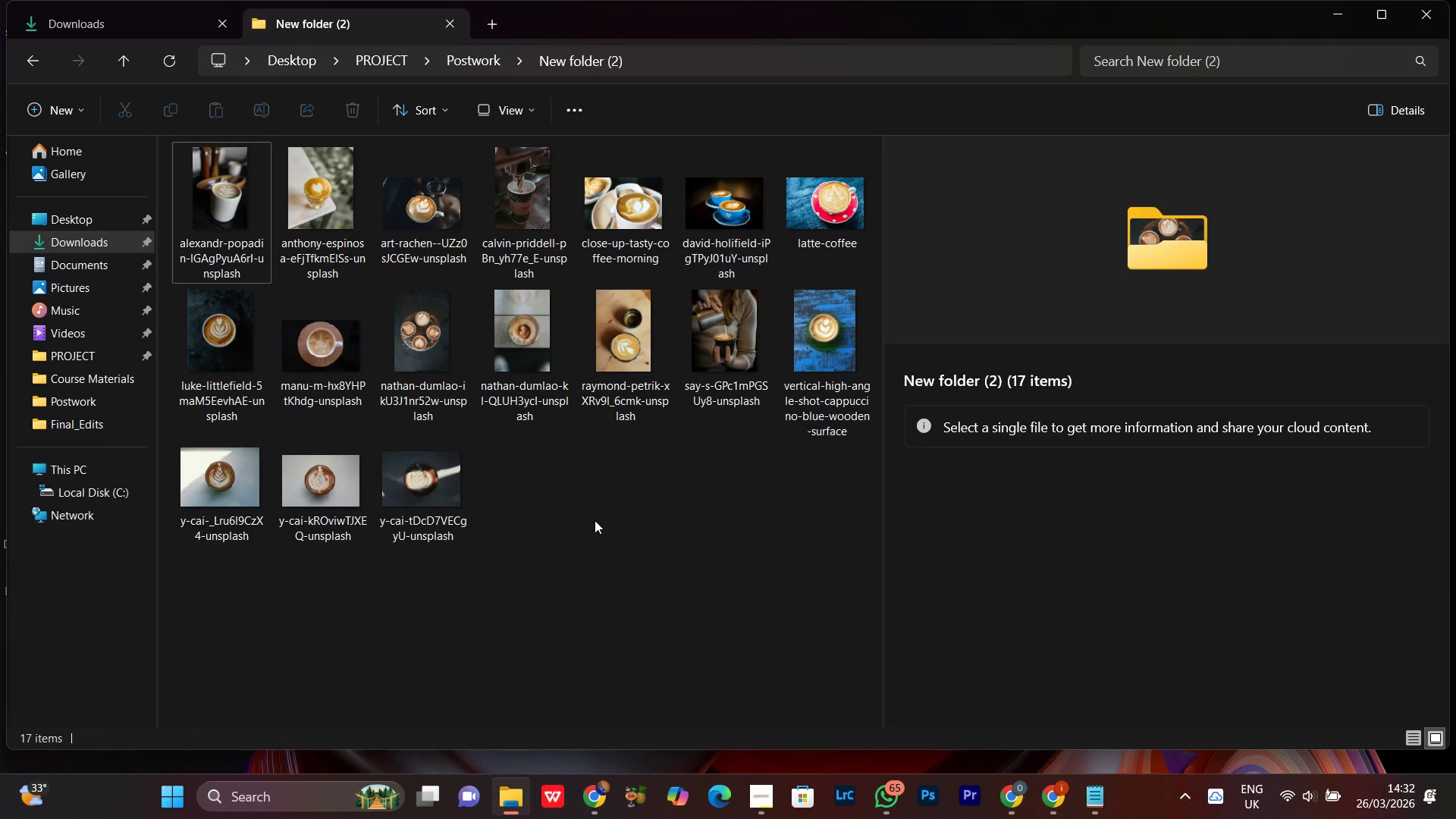 
right_click([594, 520])
 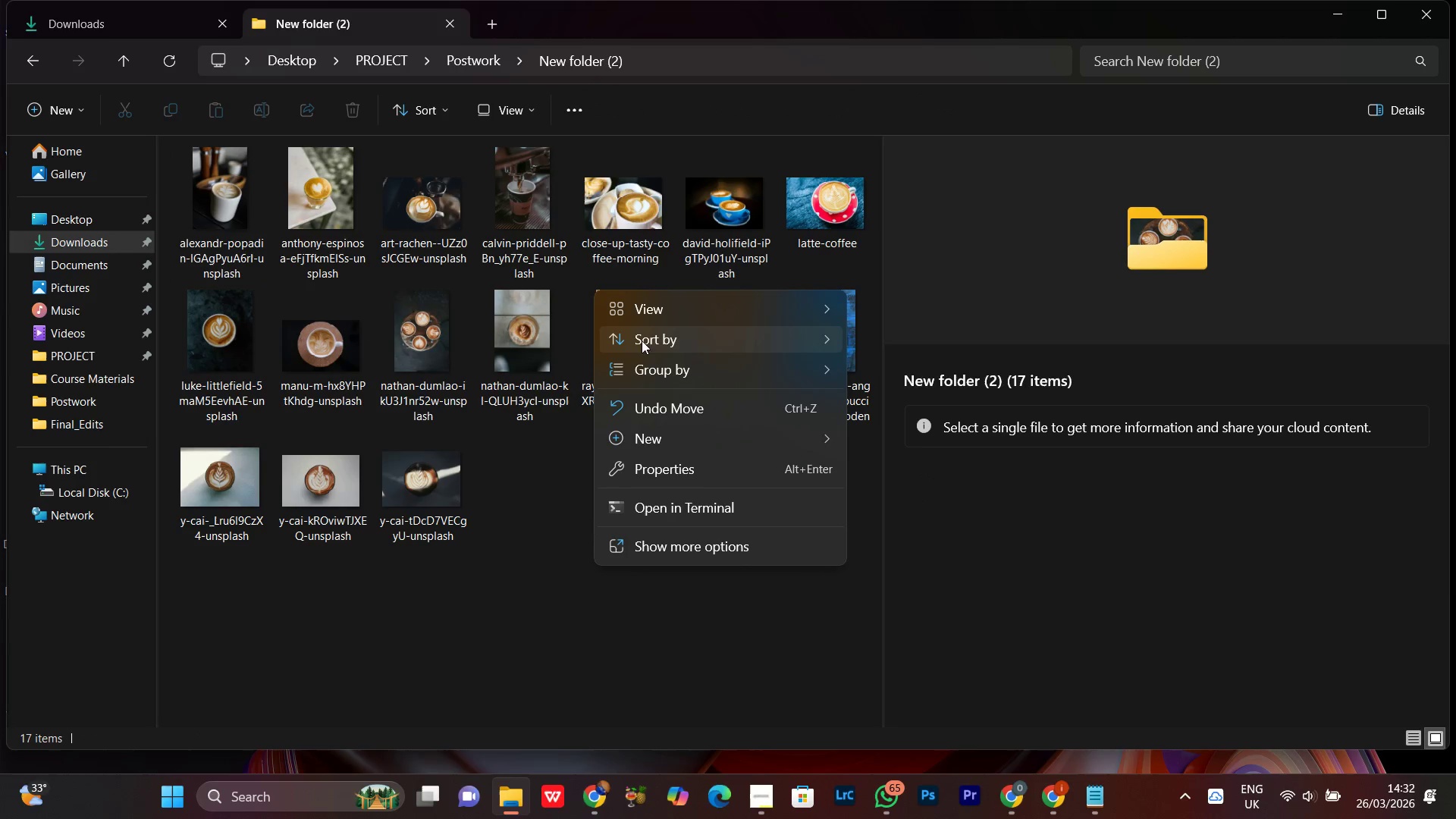 
left_click([626, 309])
 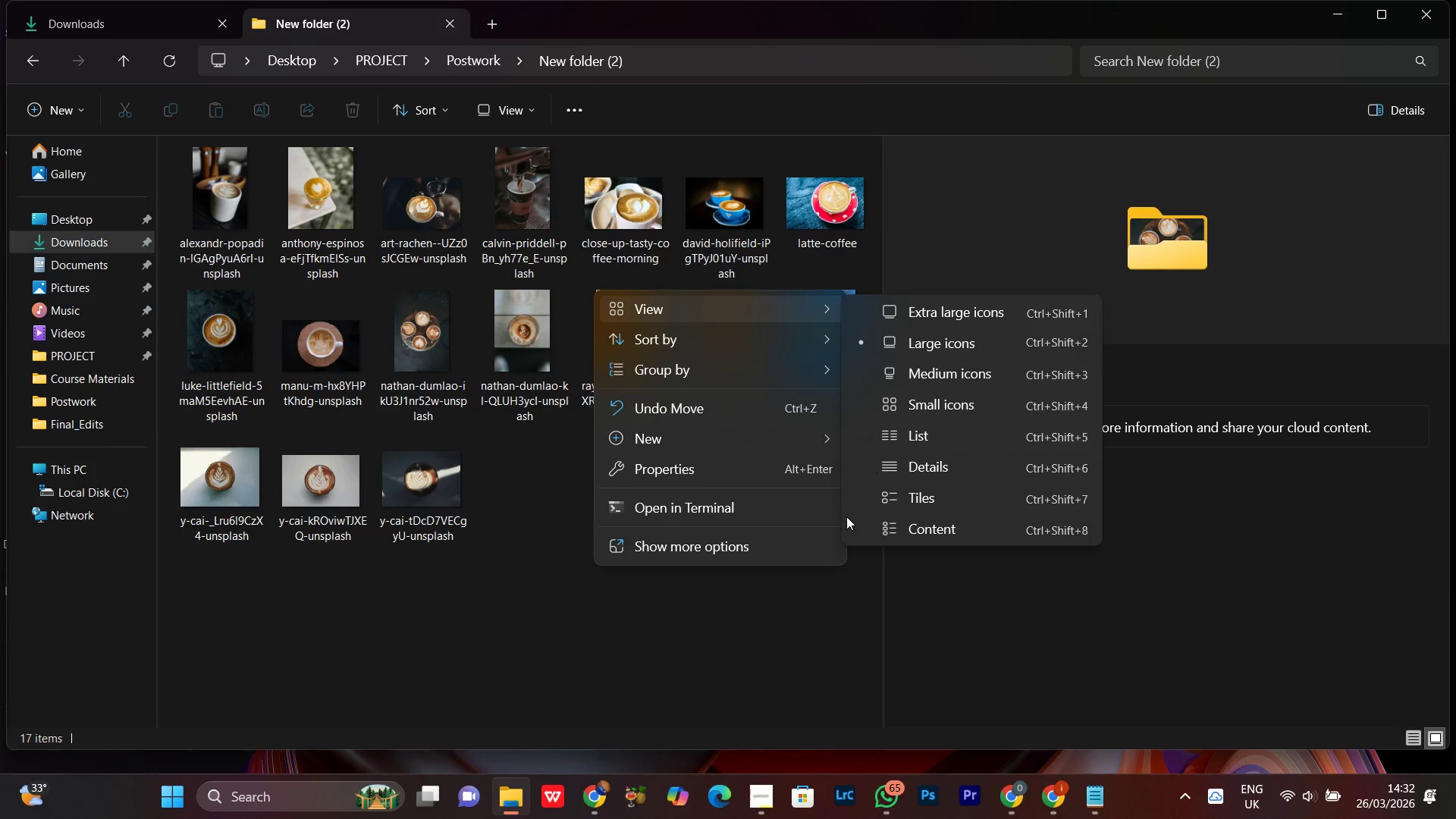 
left_click([762, 615])
 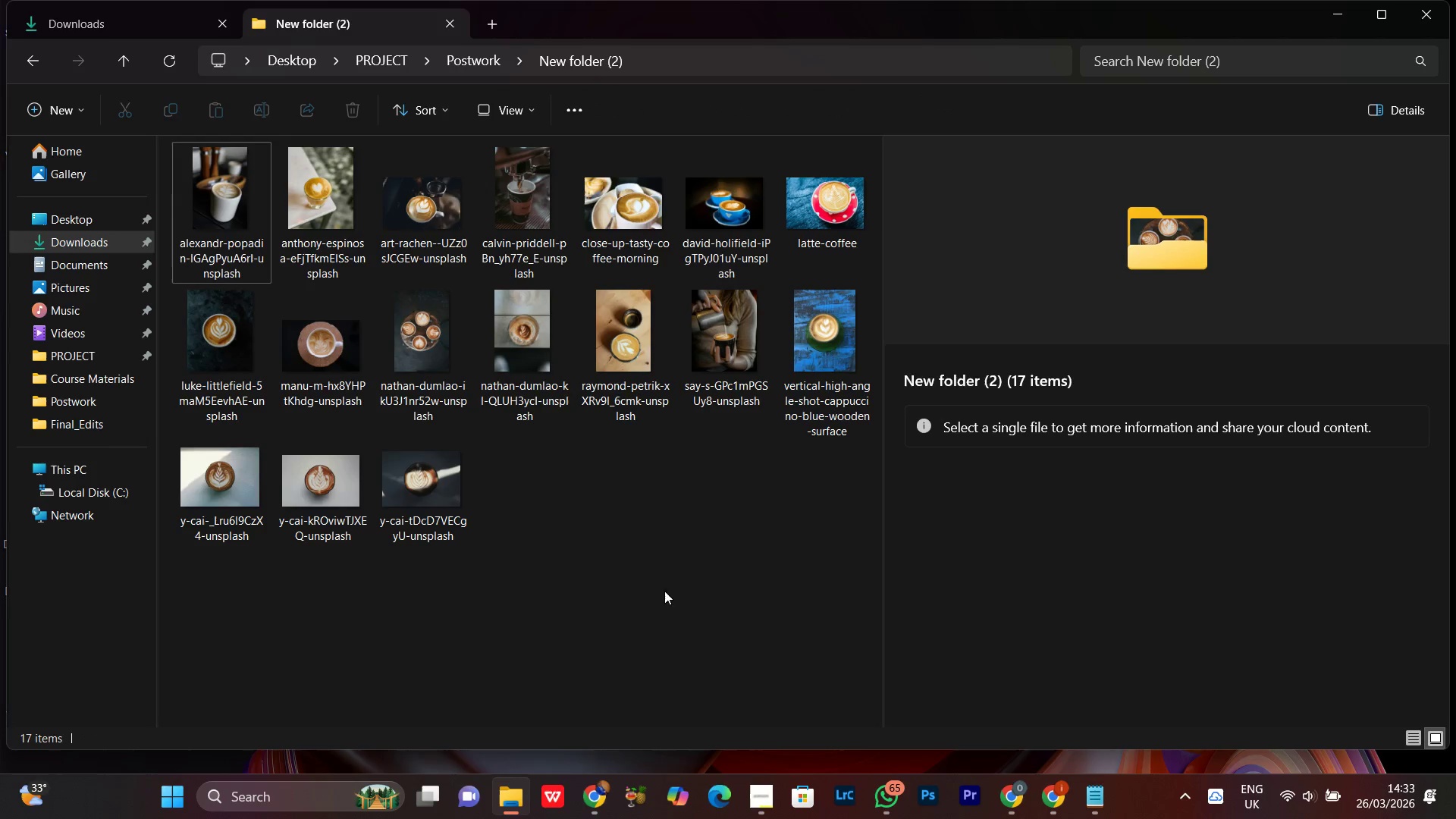 
right_click([653, 596])
 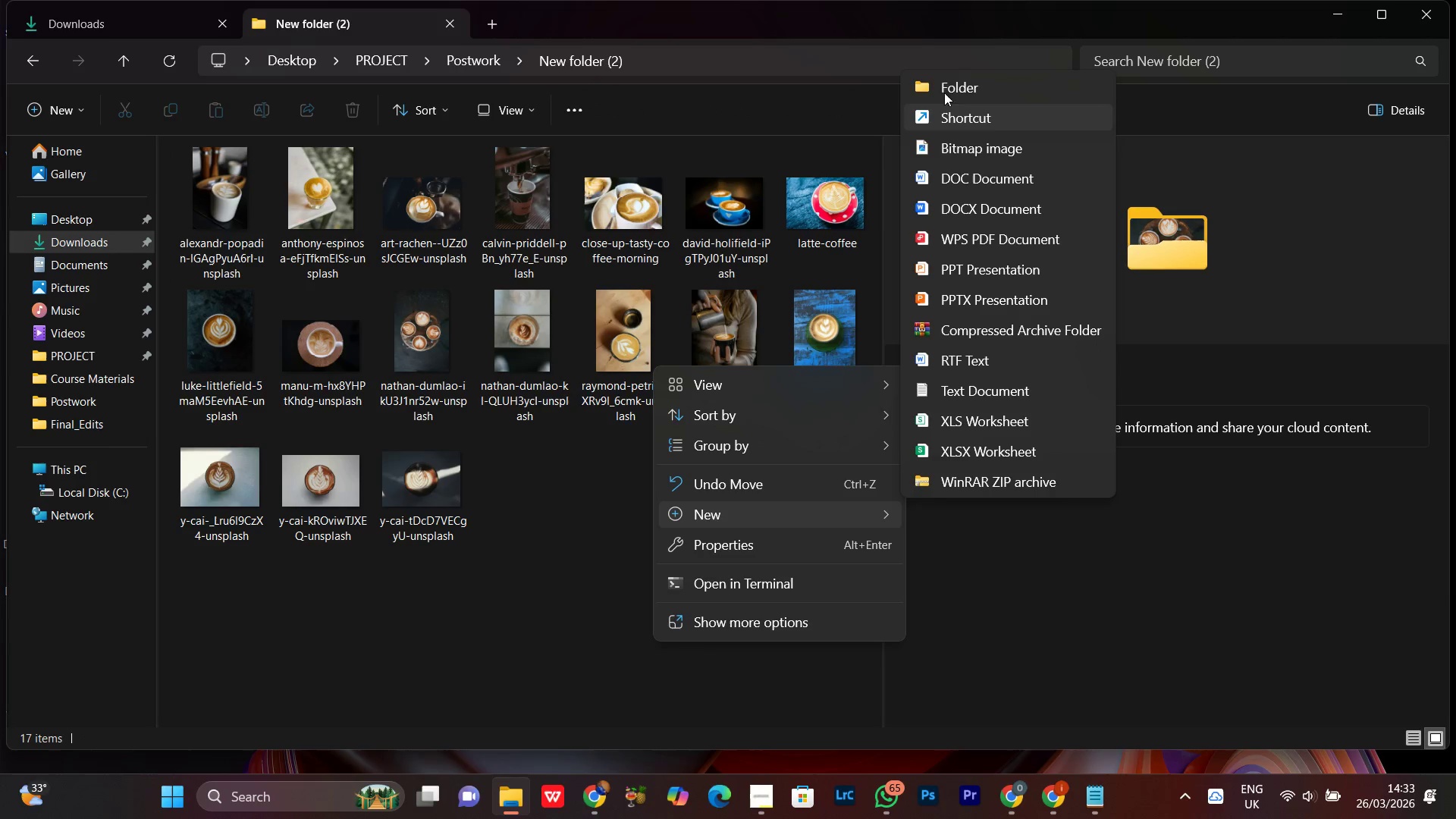 
type(Sel)
 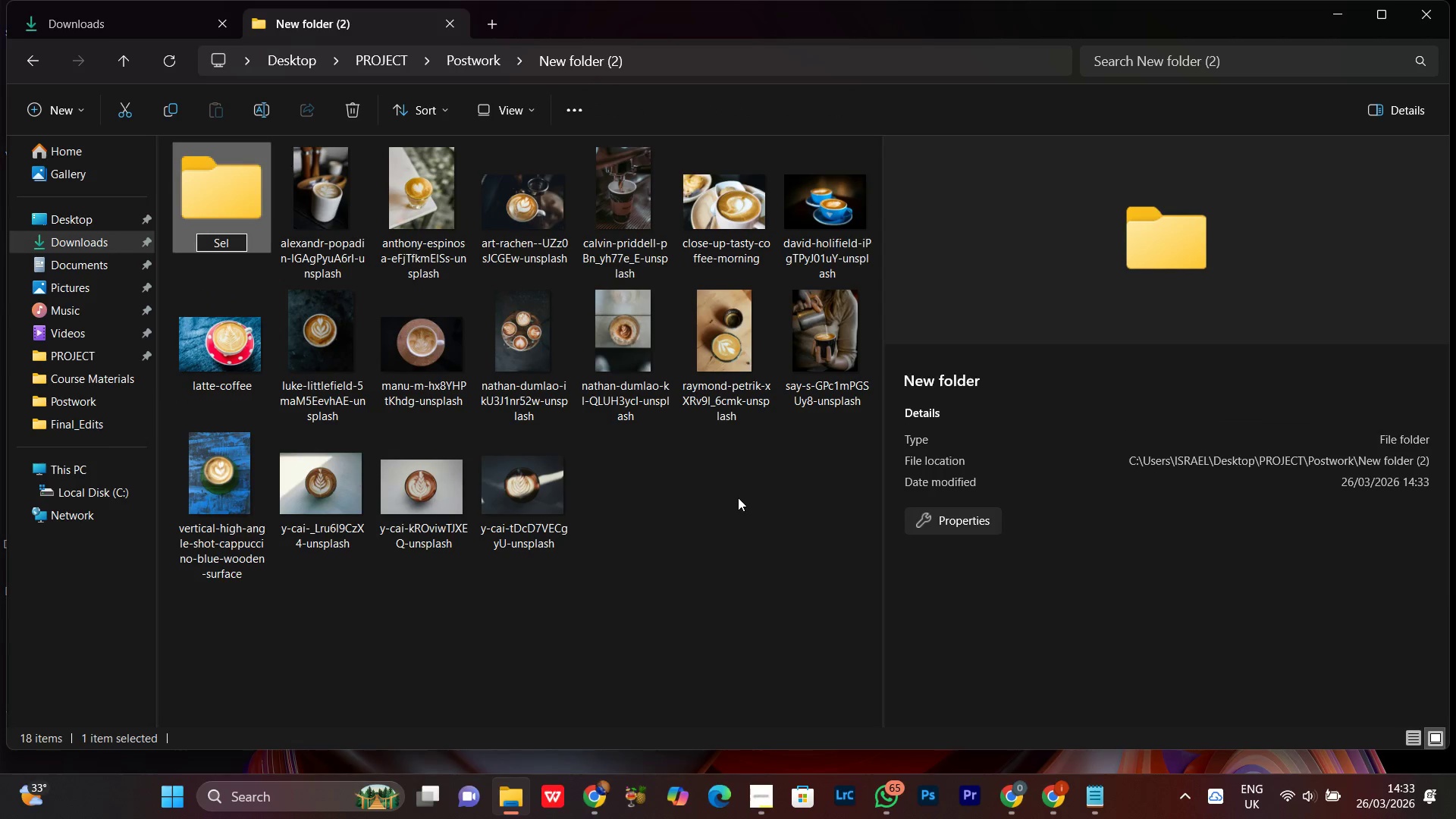 
left_click([720, 510])
 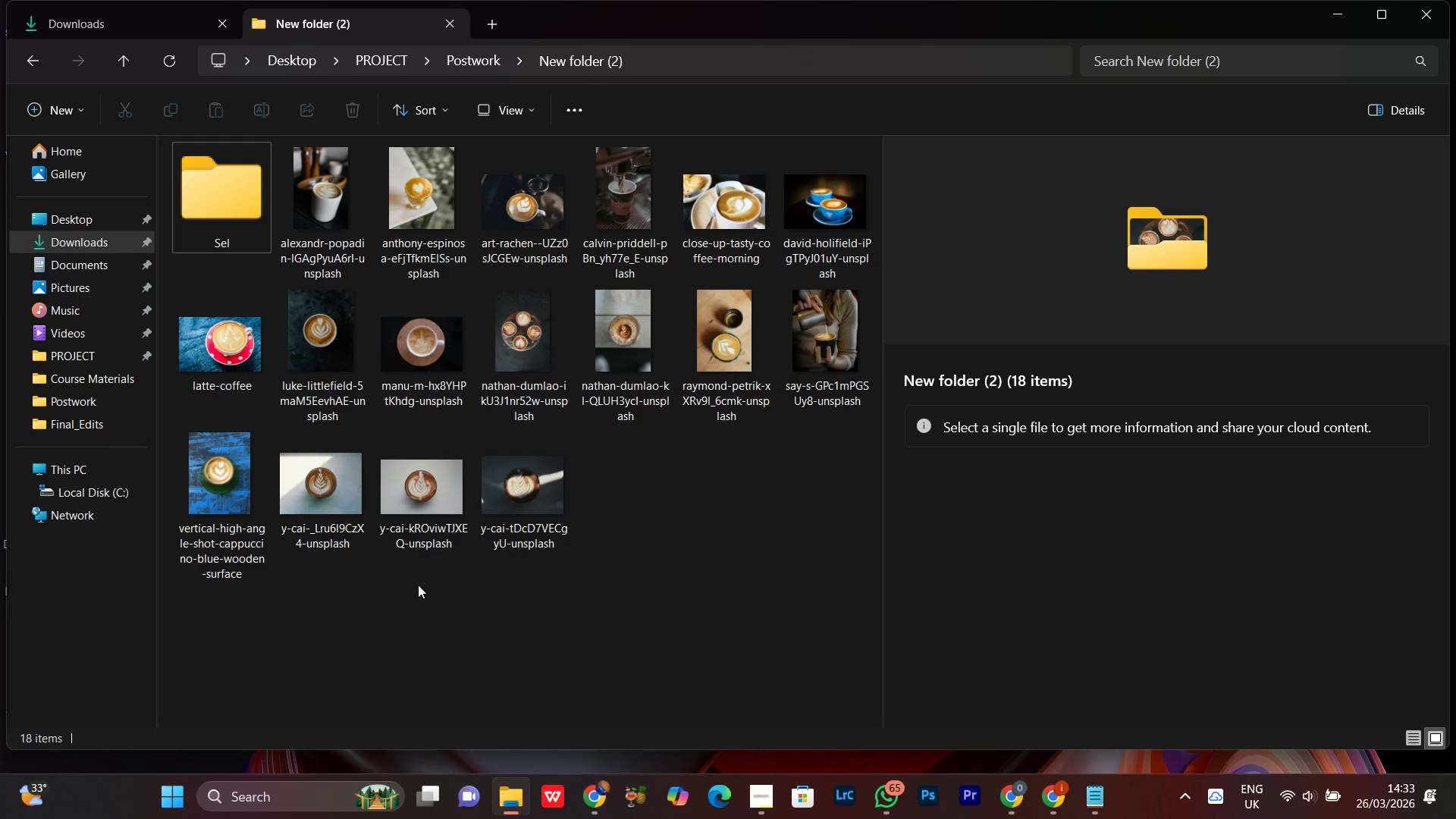 
left_click([317, 497])
 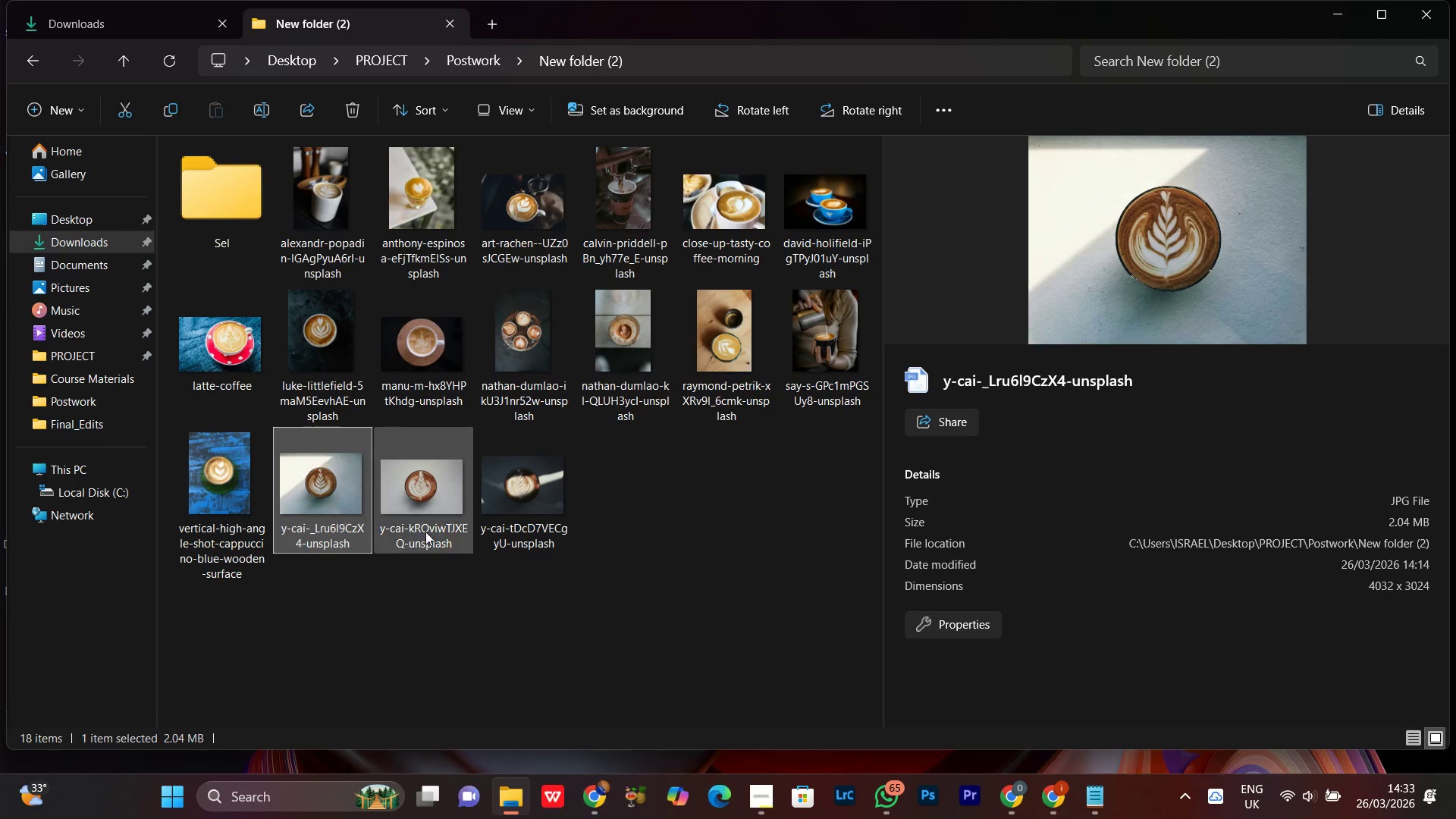 
left_click([438, 498])
 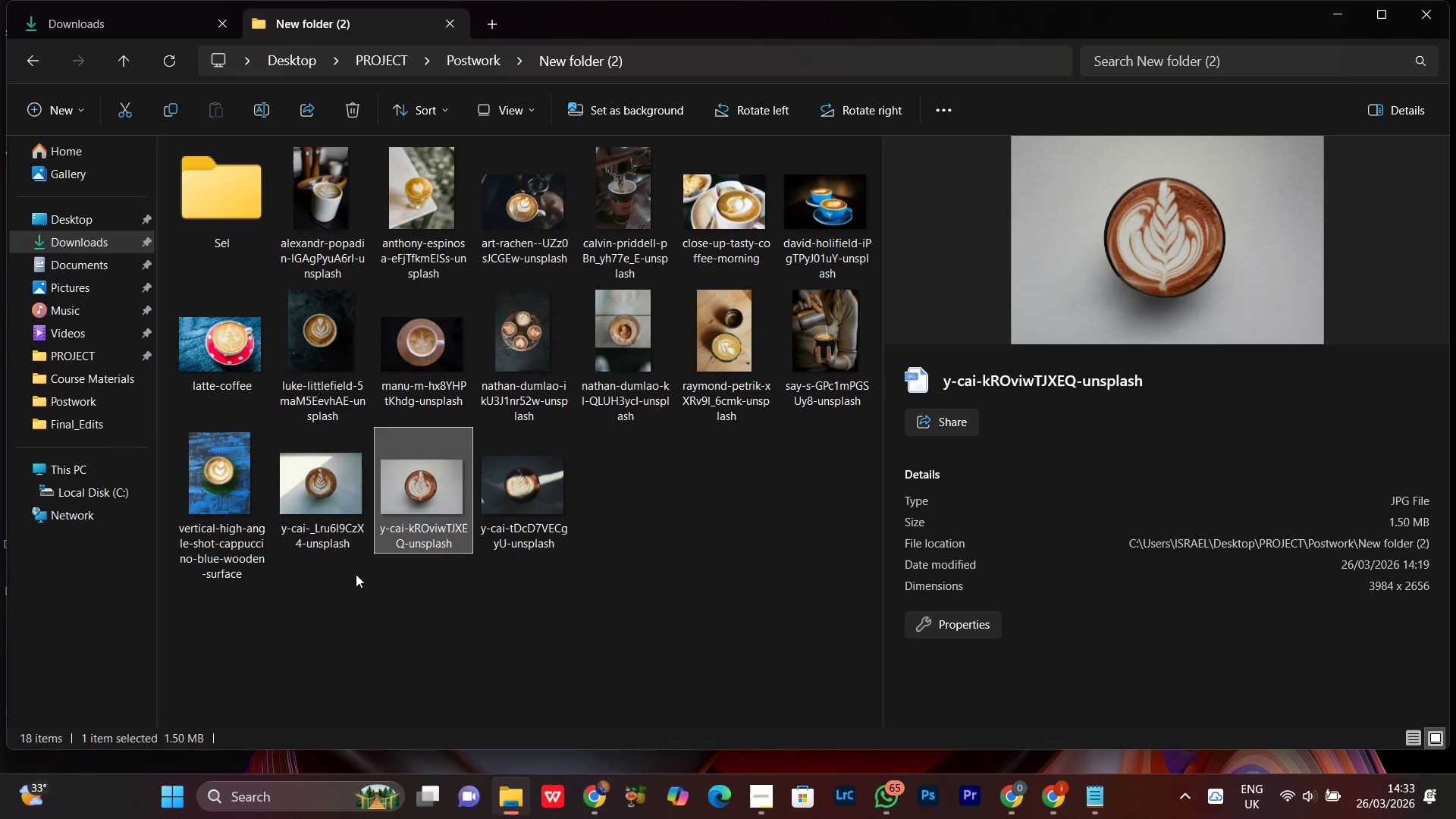 
left_click([317, 488])
 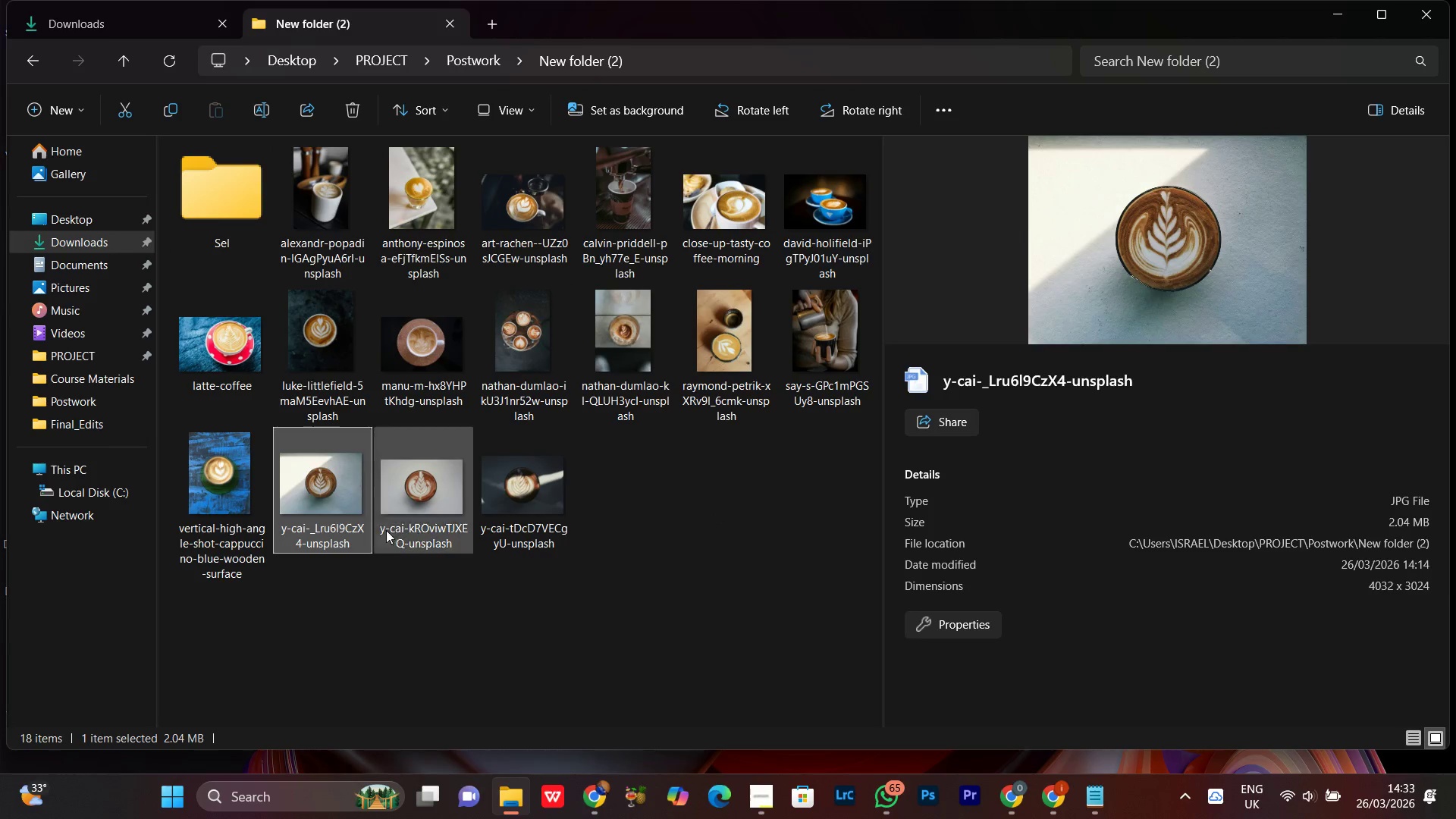 
left_click([387, 507])
 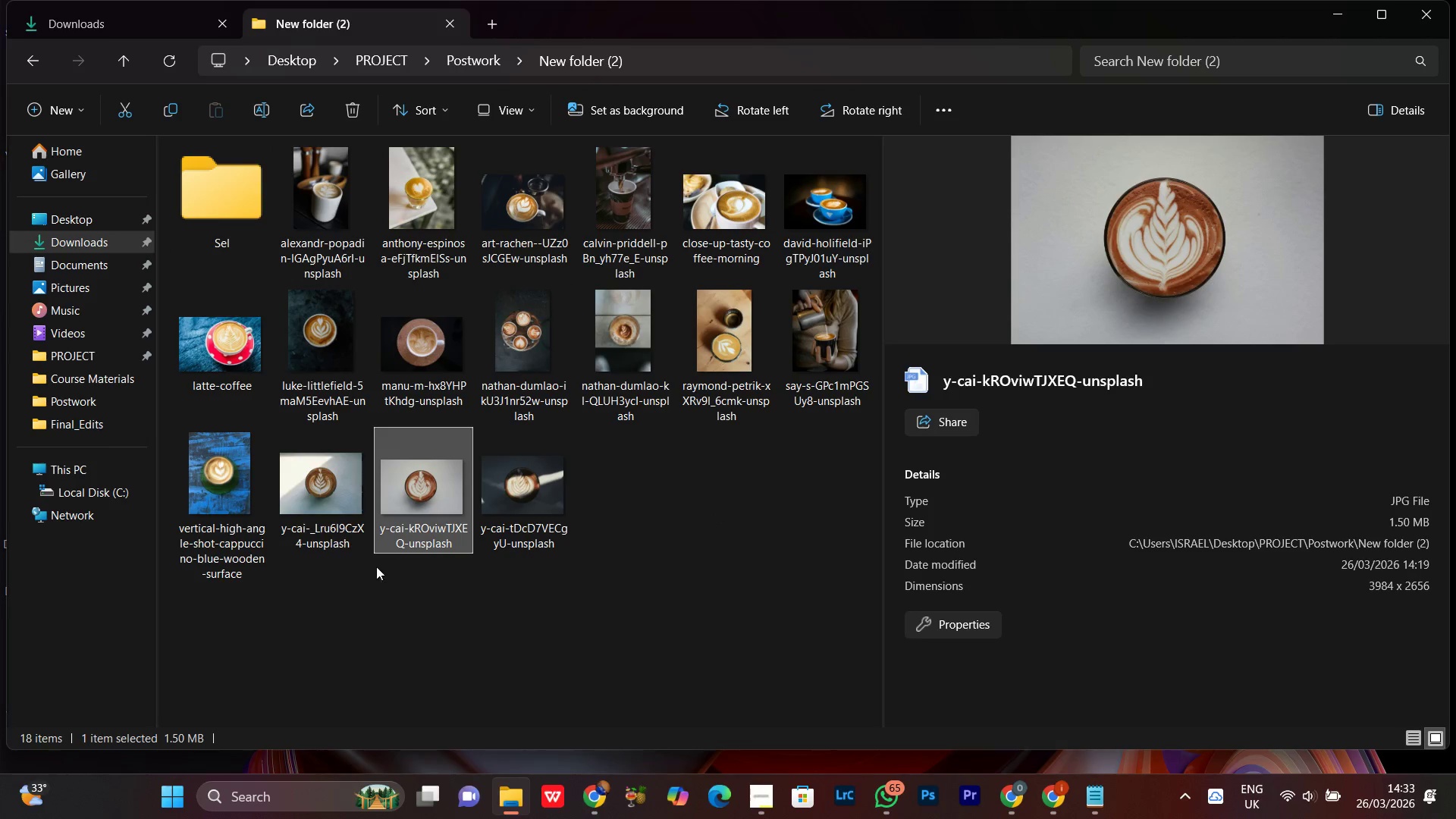 
left_click([317, 513])
 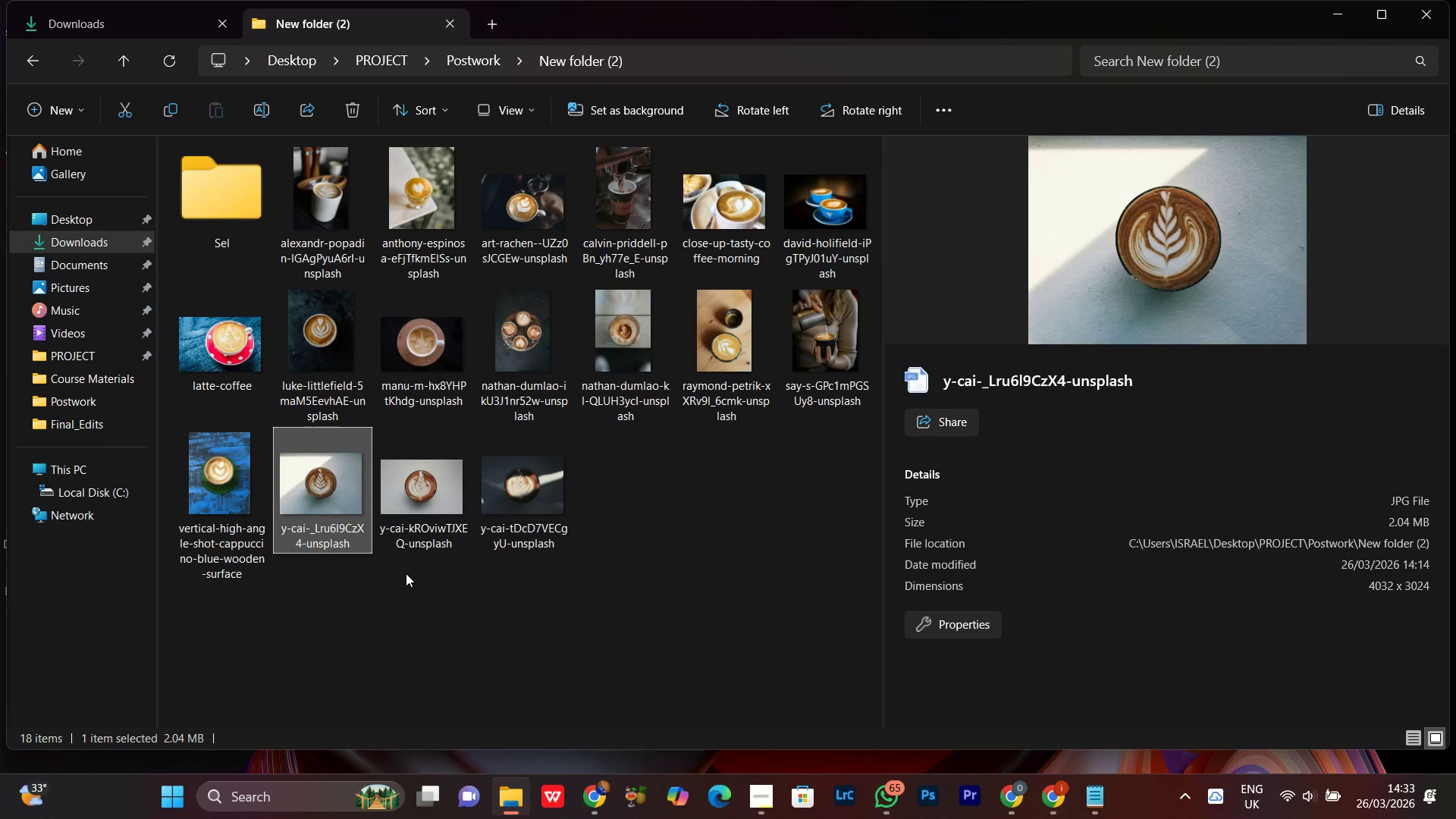 
left_click([433, 496])
 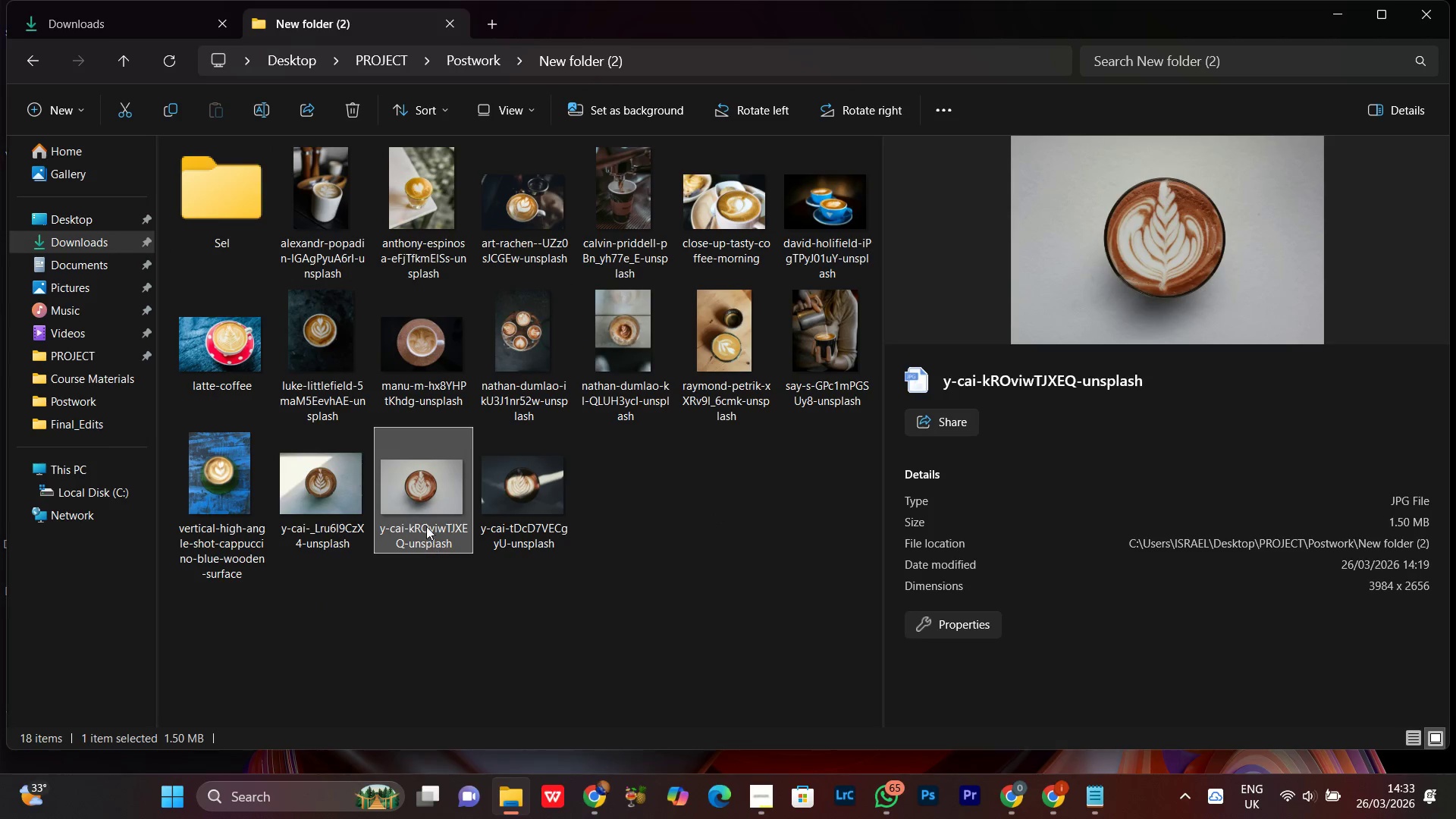 
left_click_drag(start_coordinate=[426, 522], to_coordinate=[206, 218])
 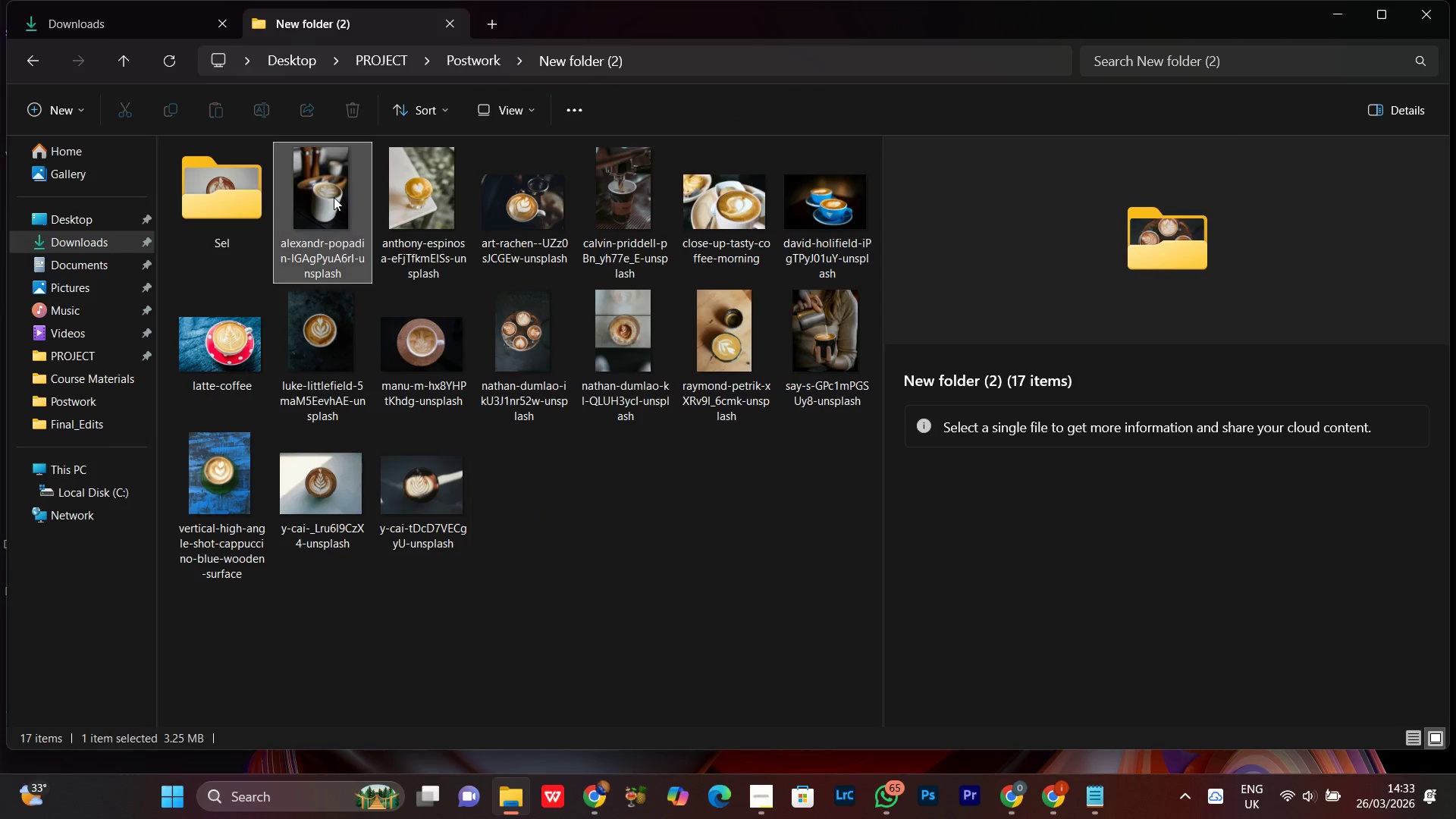 
left_click_drag(start_coordinate=[337, 206], to_coordinate=[180, 193])
 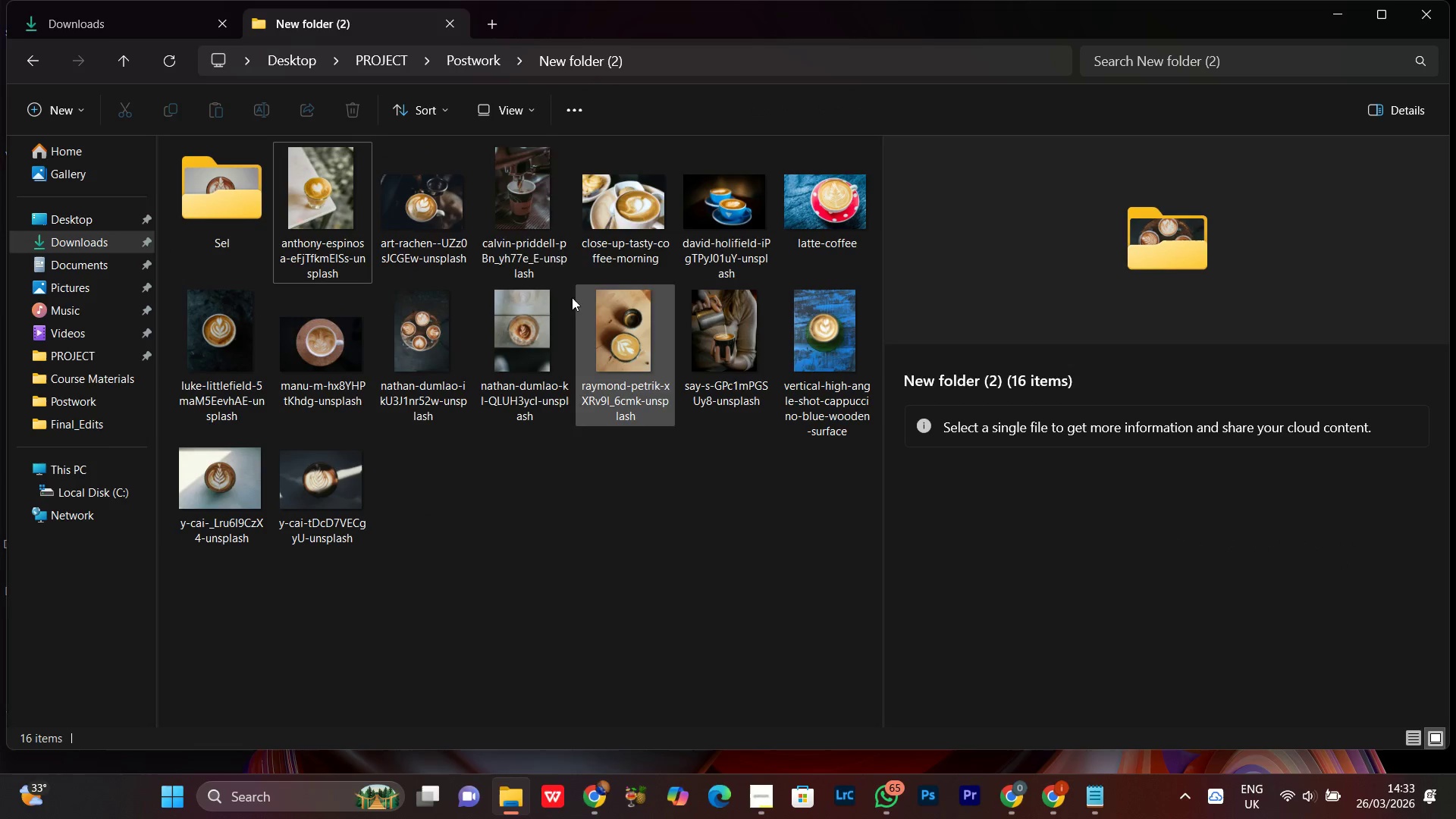 
left_click([634, 189])
 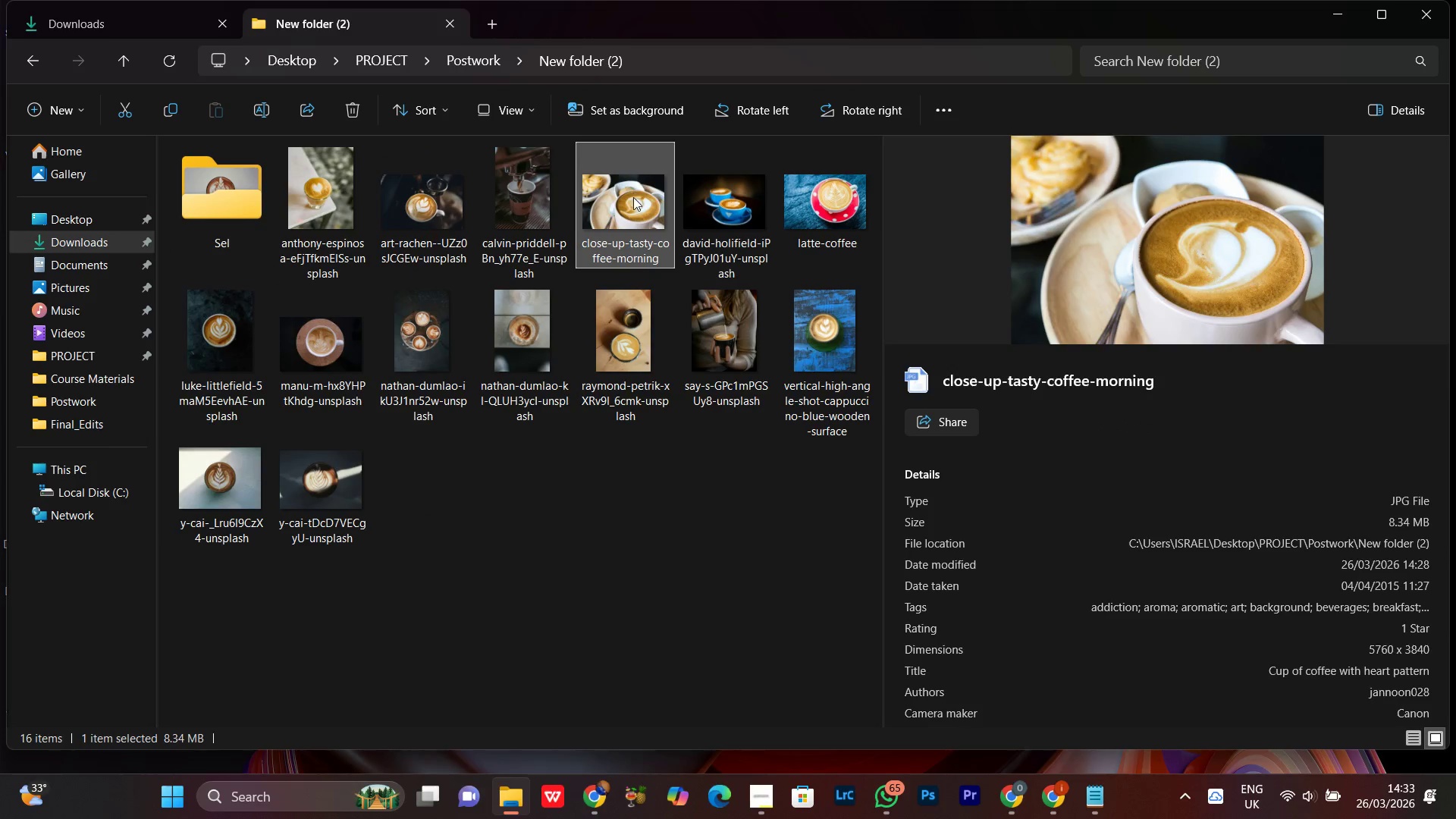 
left_click_drag(start_coordinate=[627, 194], to_coordinate=[190, 229])
 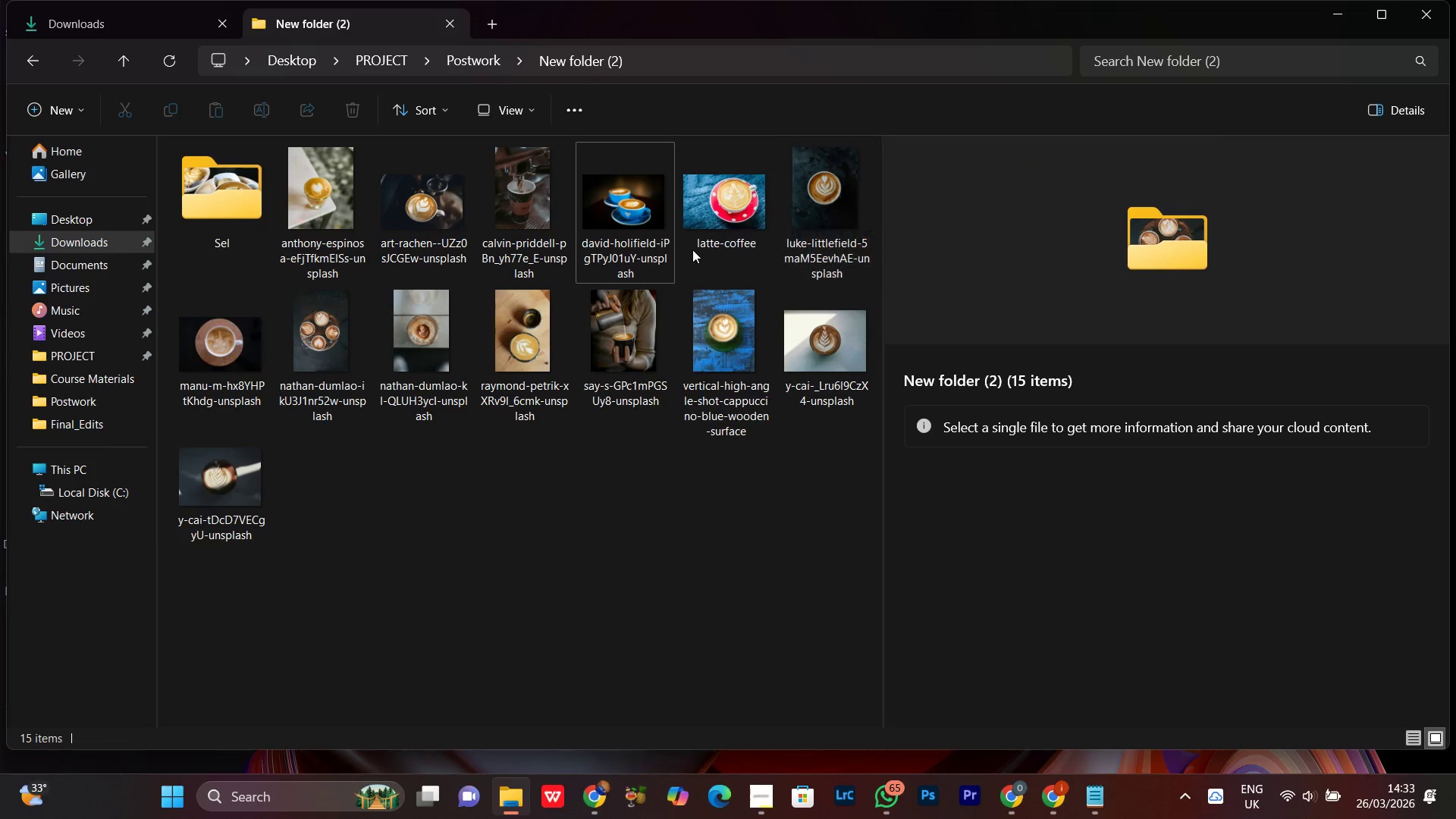 
left_click([651, 219])
 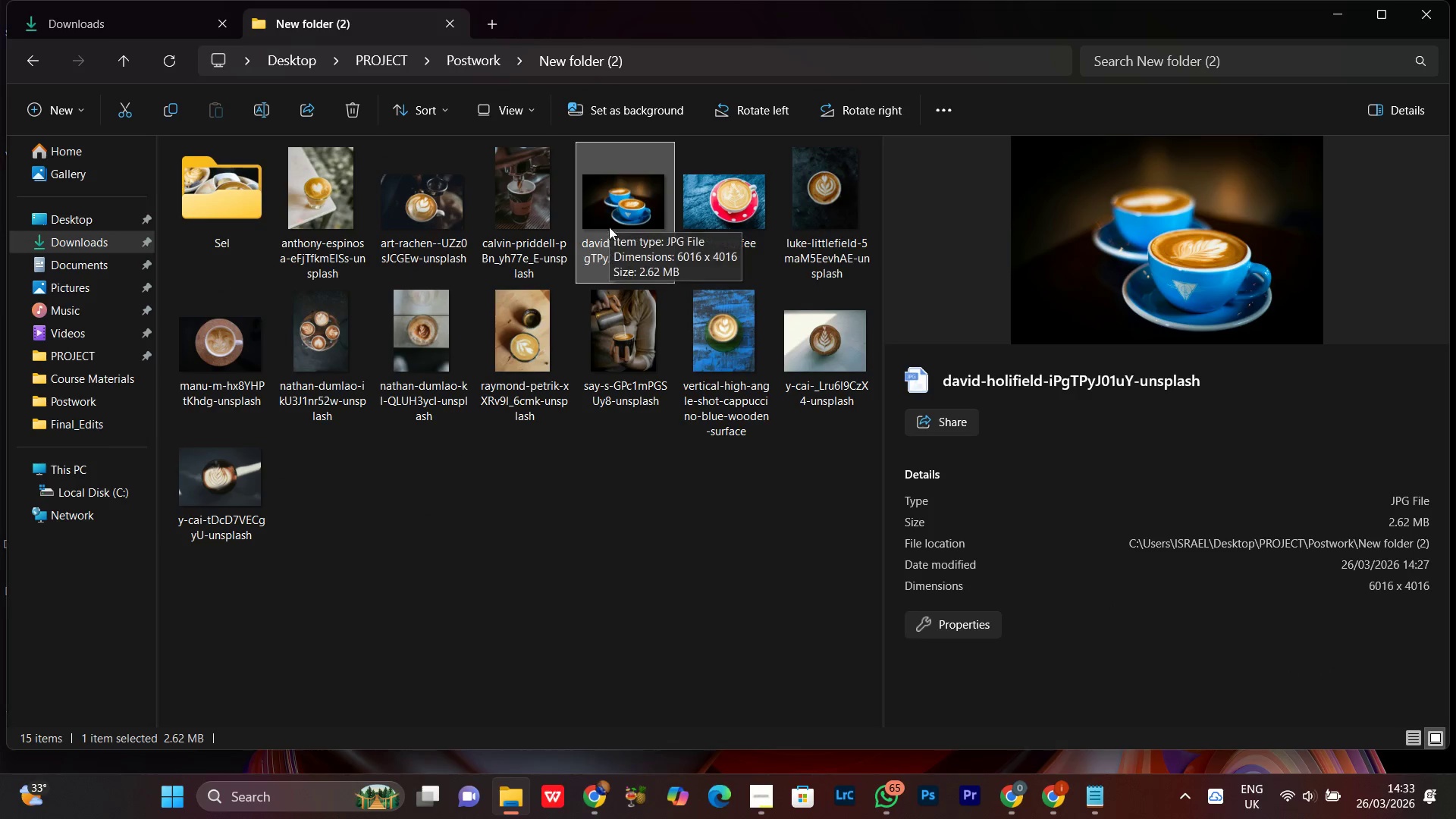 
left_click_drag(start_coordinate=[613, 199], to_coordinate=[218, 227])
 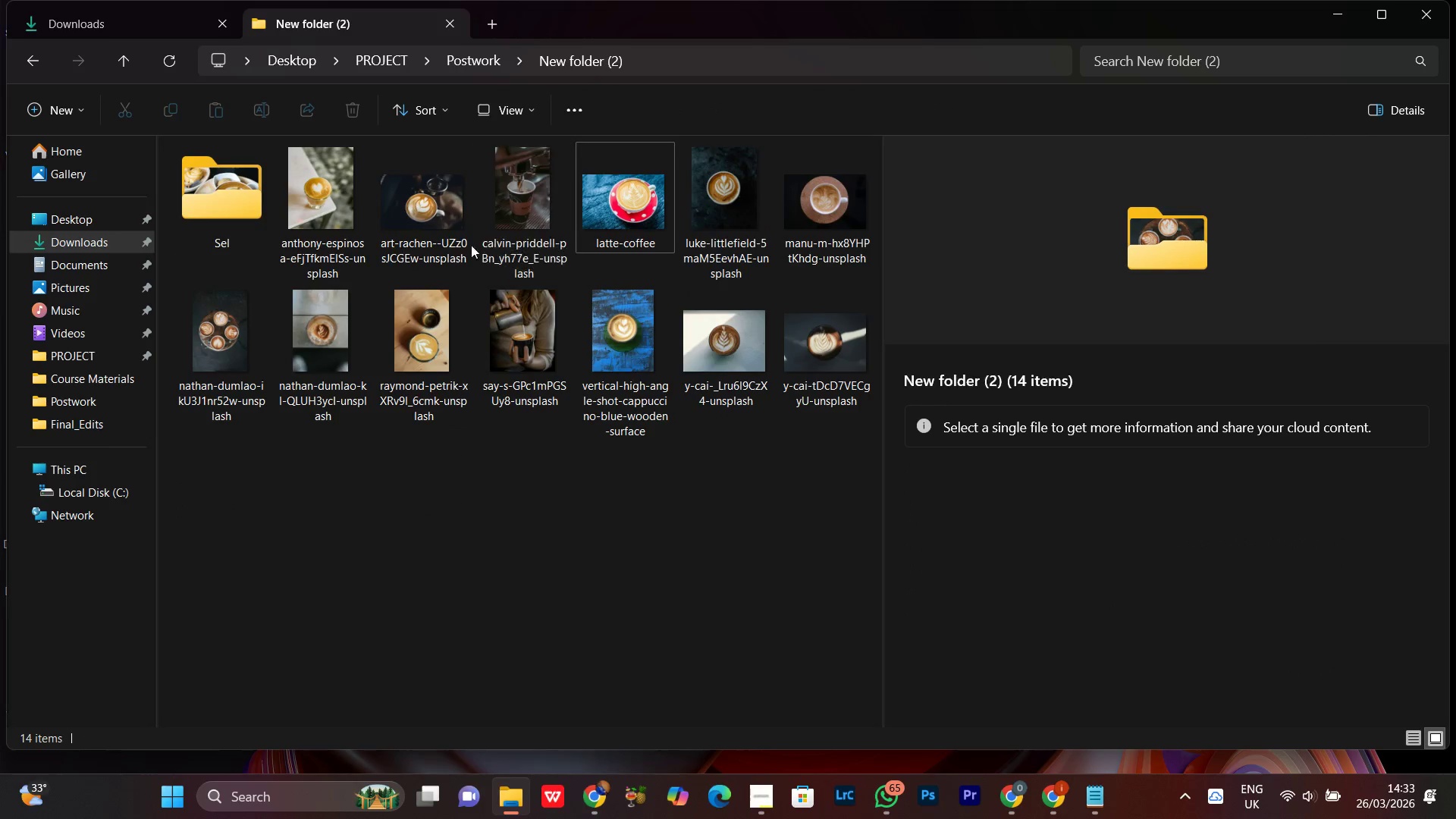 
left_click([441, 208])
 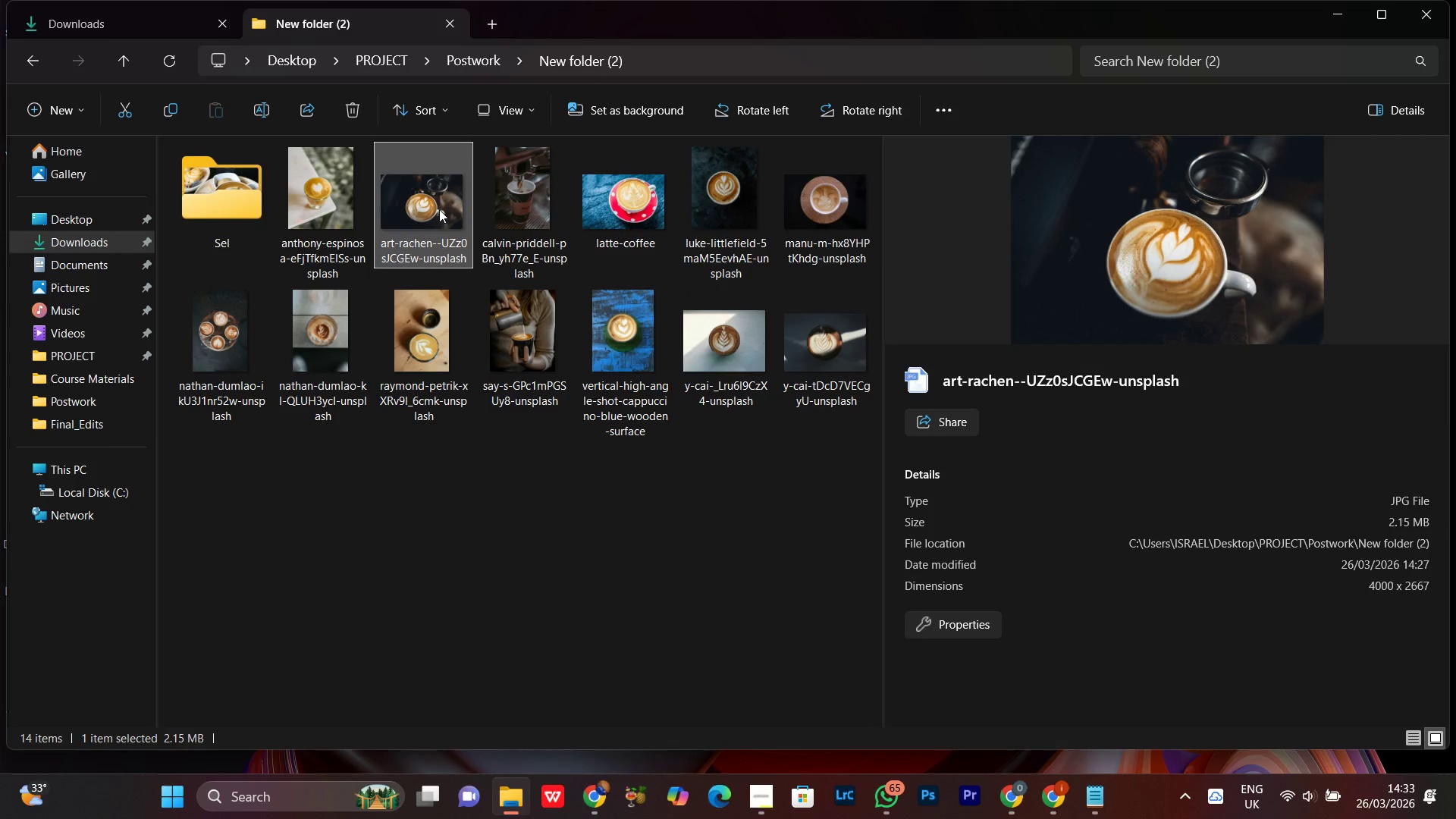 
left_click_drag(start_coordinate=[441, 205], to_coordinate=[221, 209])
 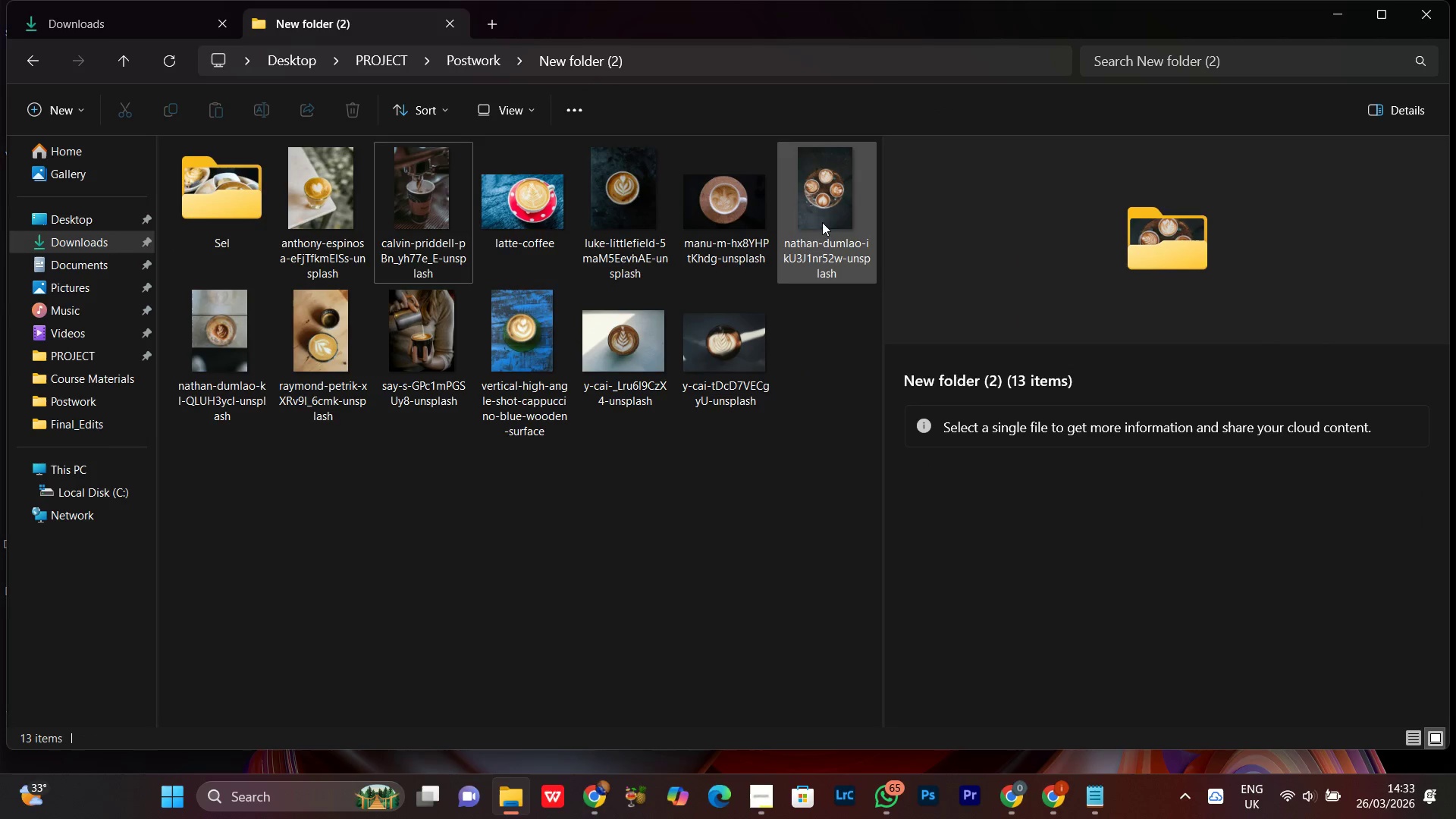 
left_click_drag(start_coordinate=[836, 194], to_coordinate=[216, 230])
 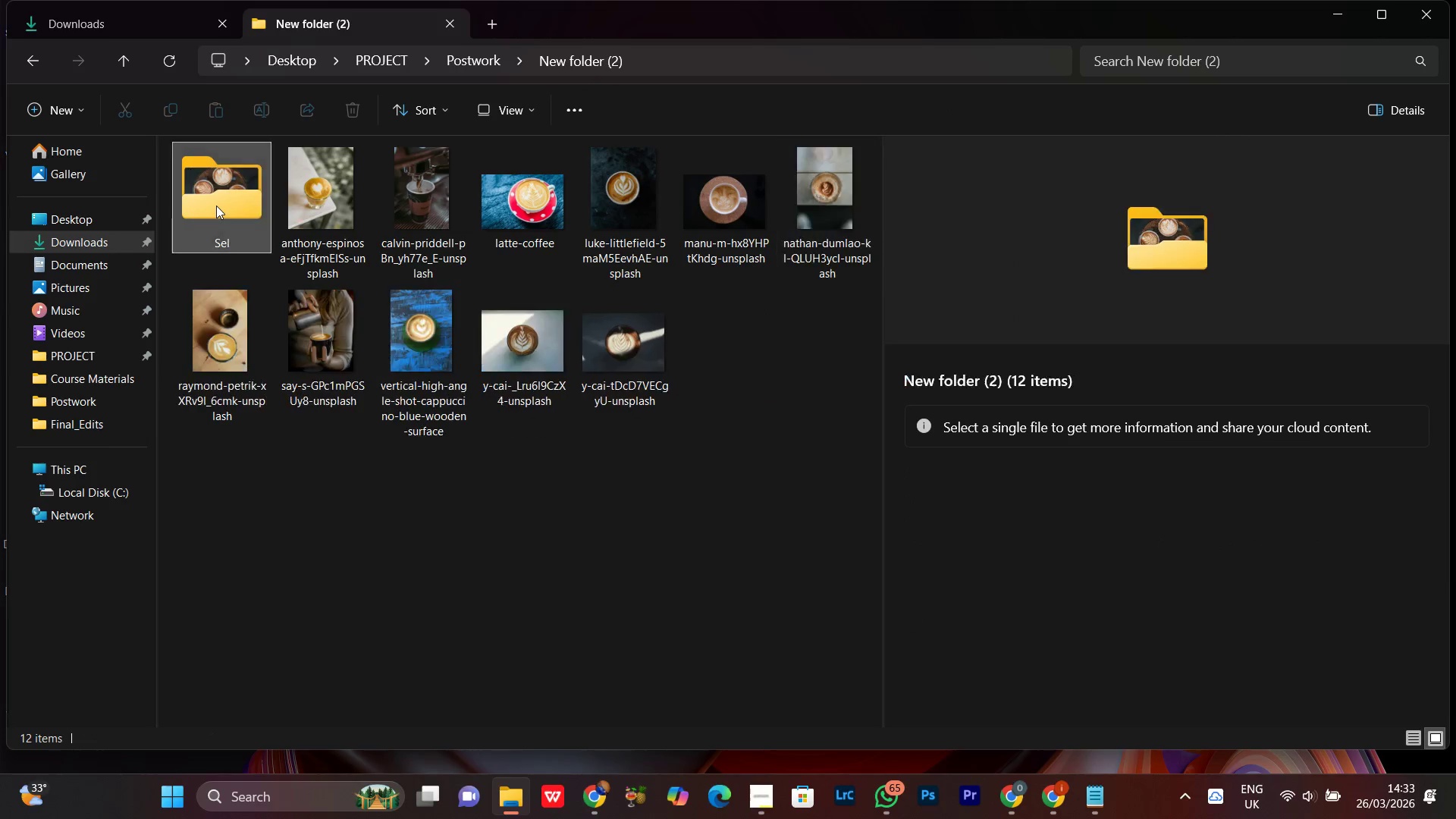 
double_click([216, 206])
 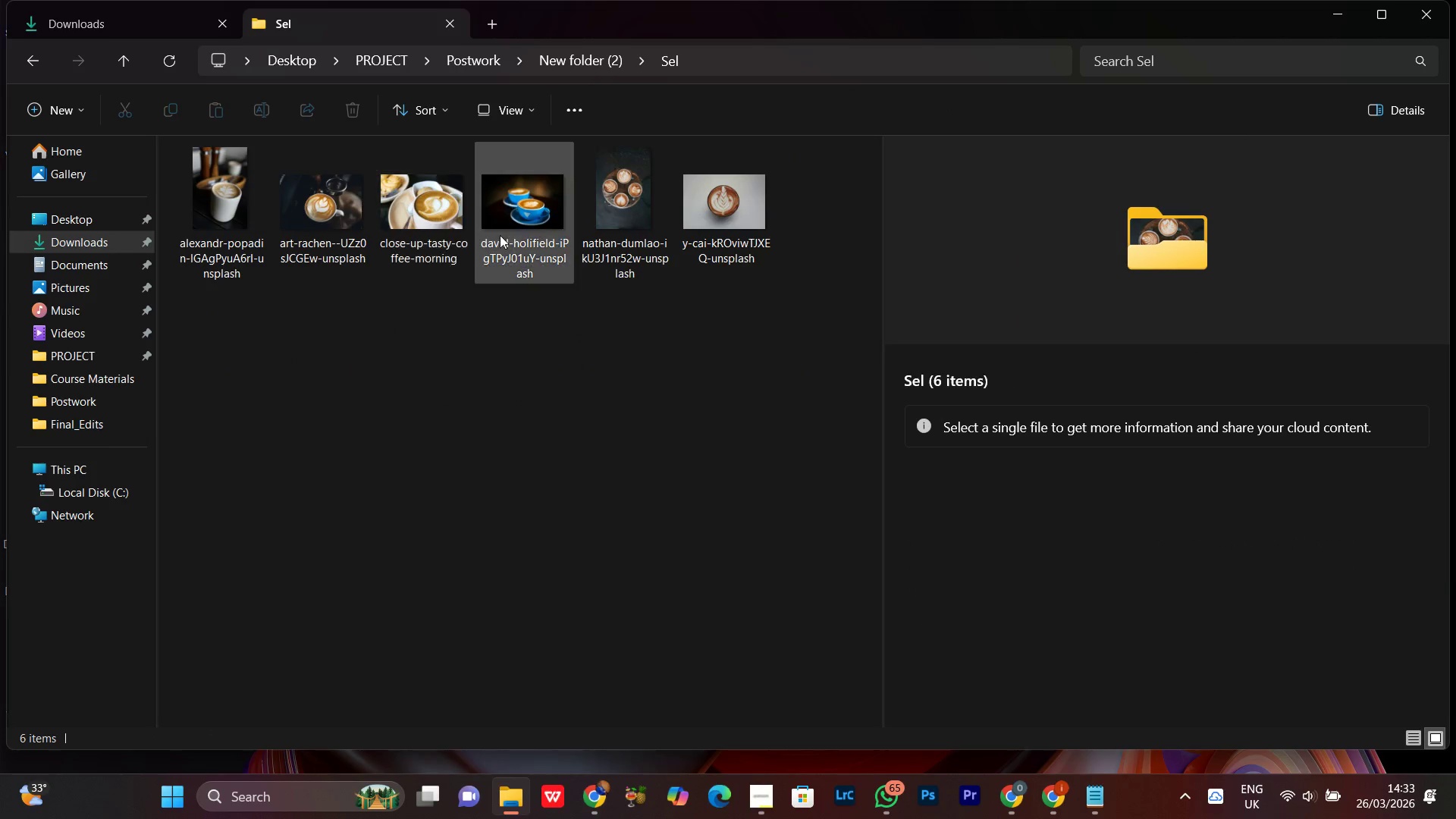 
left_click([626, 472])
 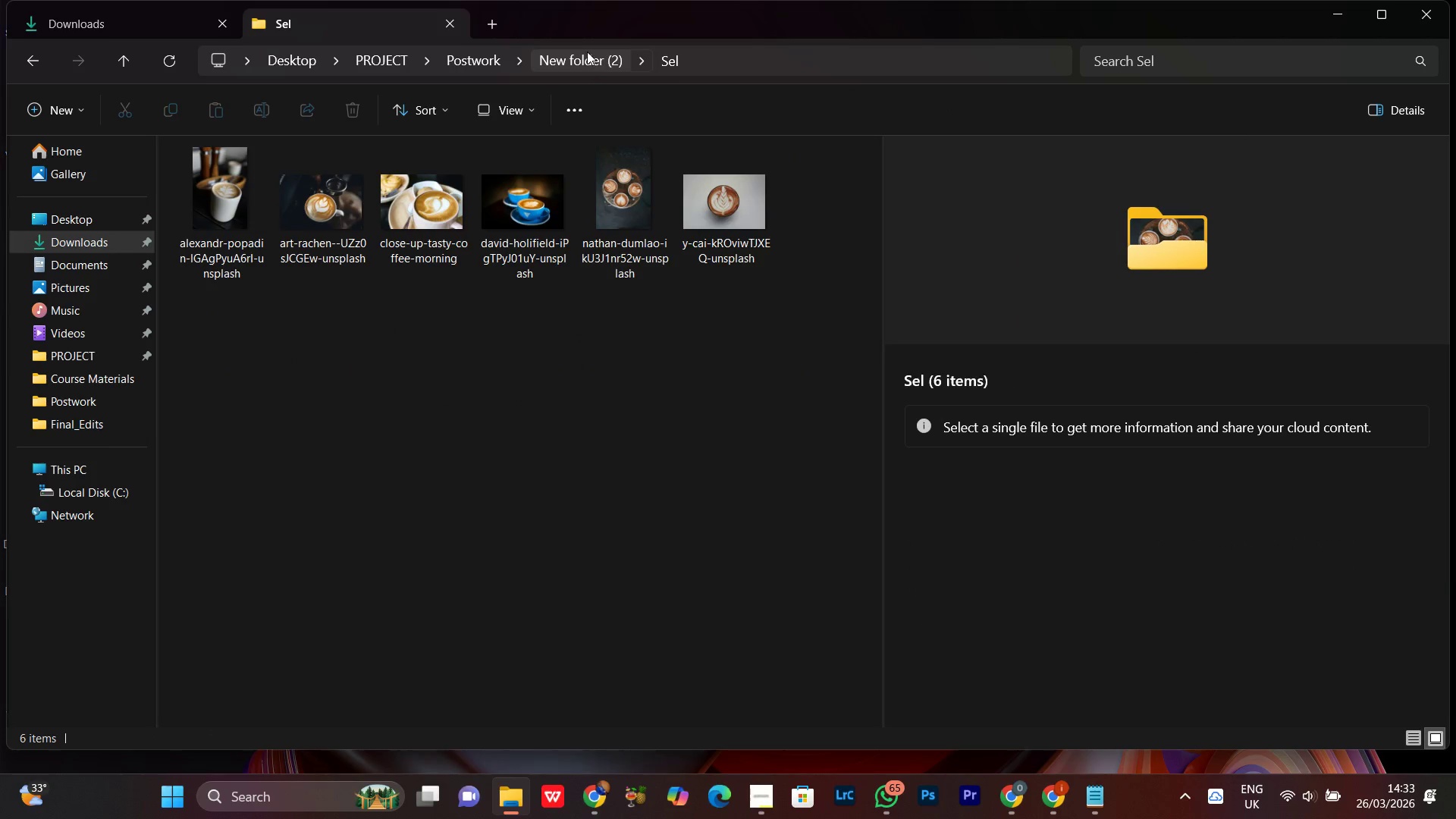 
left_click([587, 52])
 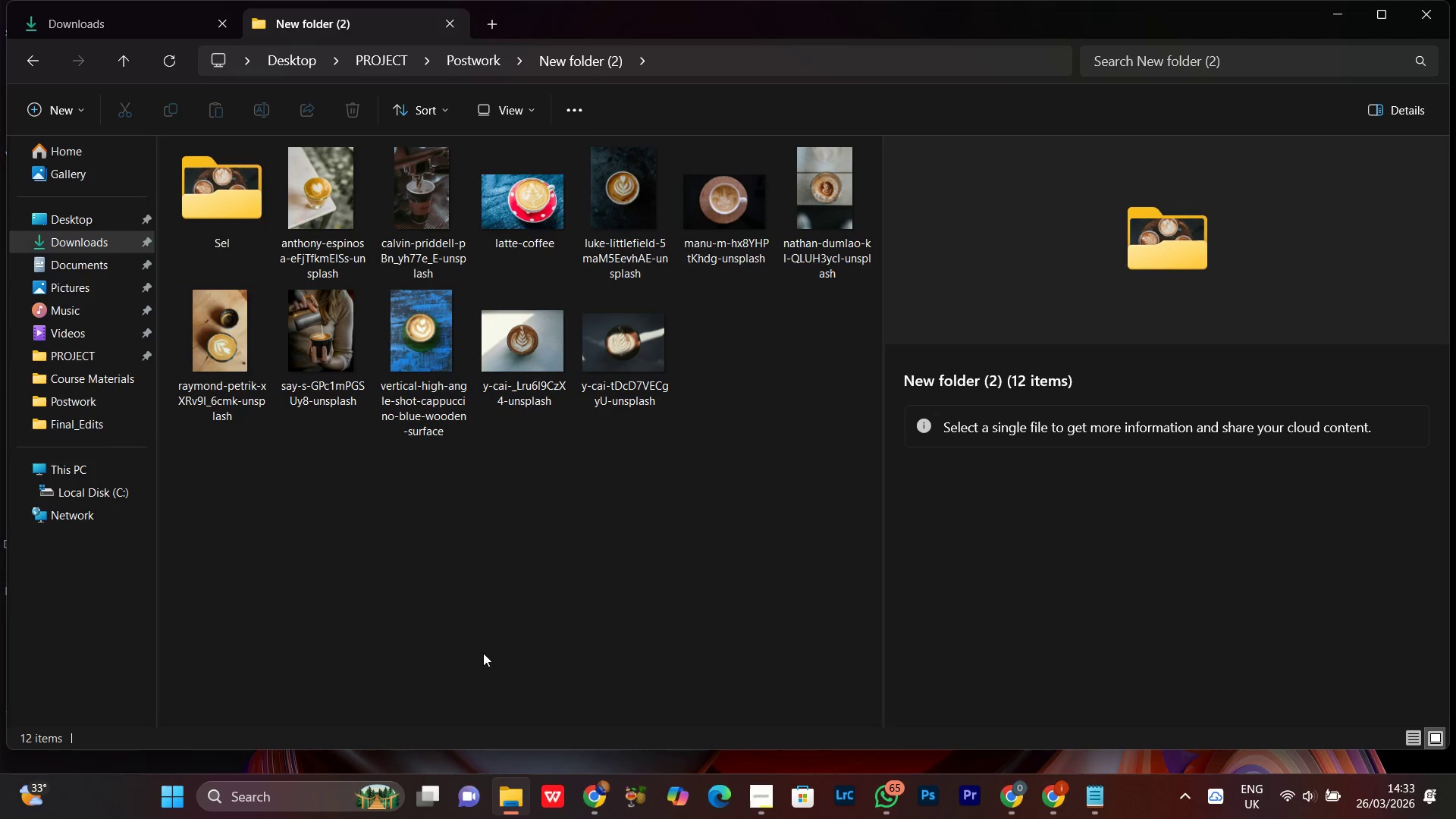 
left_click([472, 640])
 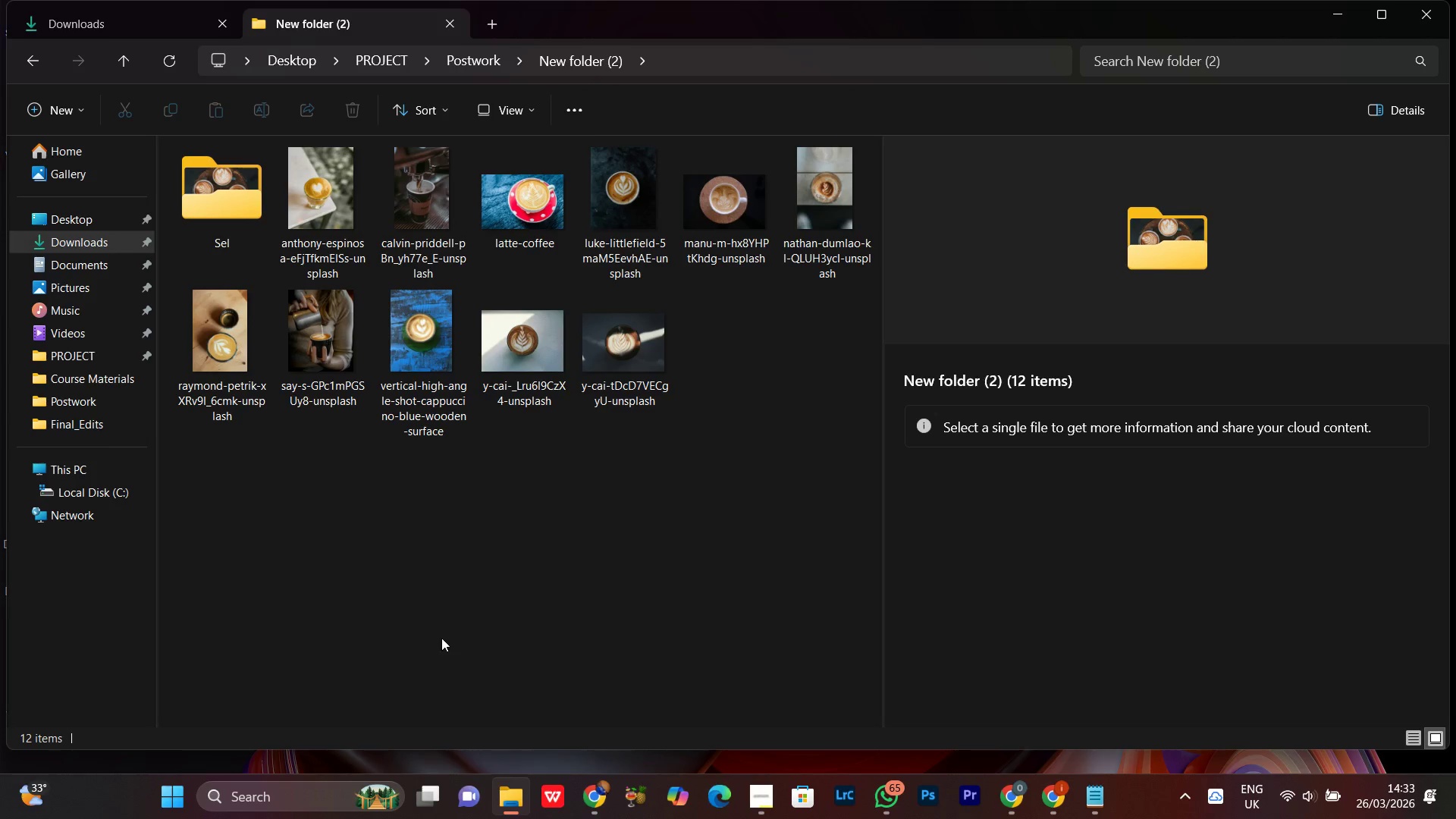 
left_click([423, 375])
 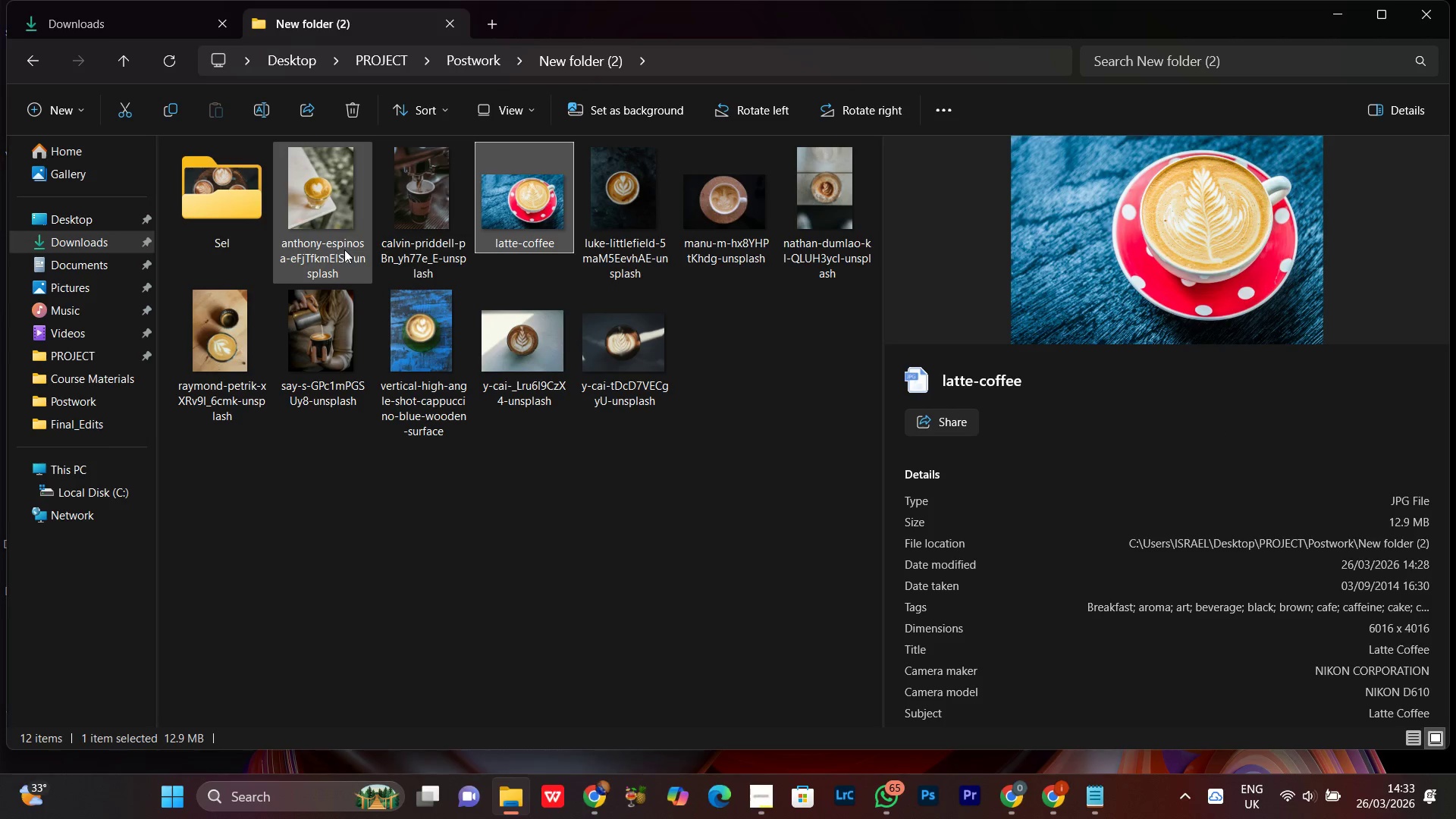 
wait(5.34)
 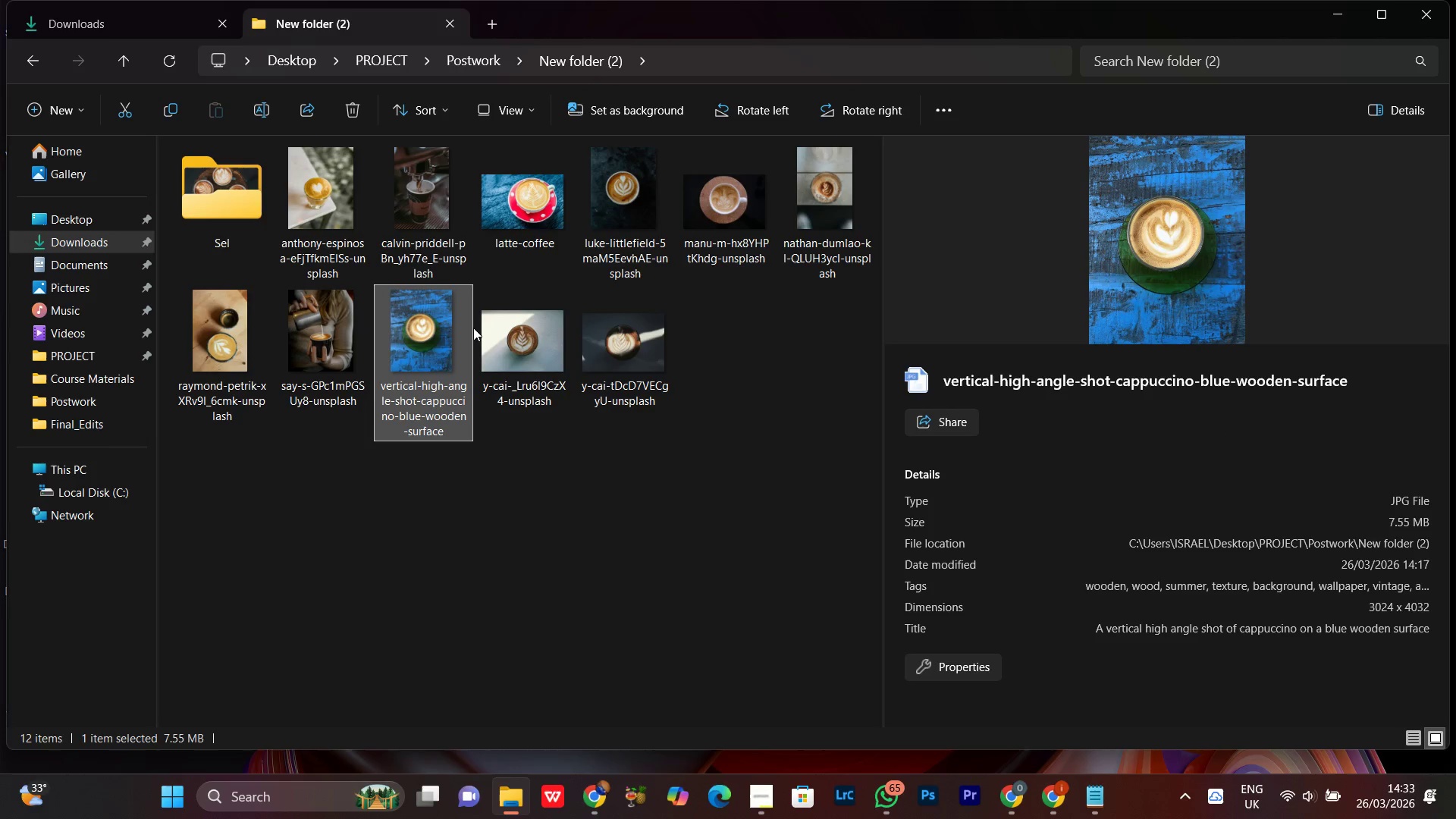 
double_click([412, 207])
 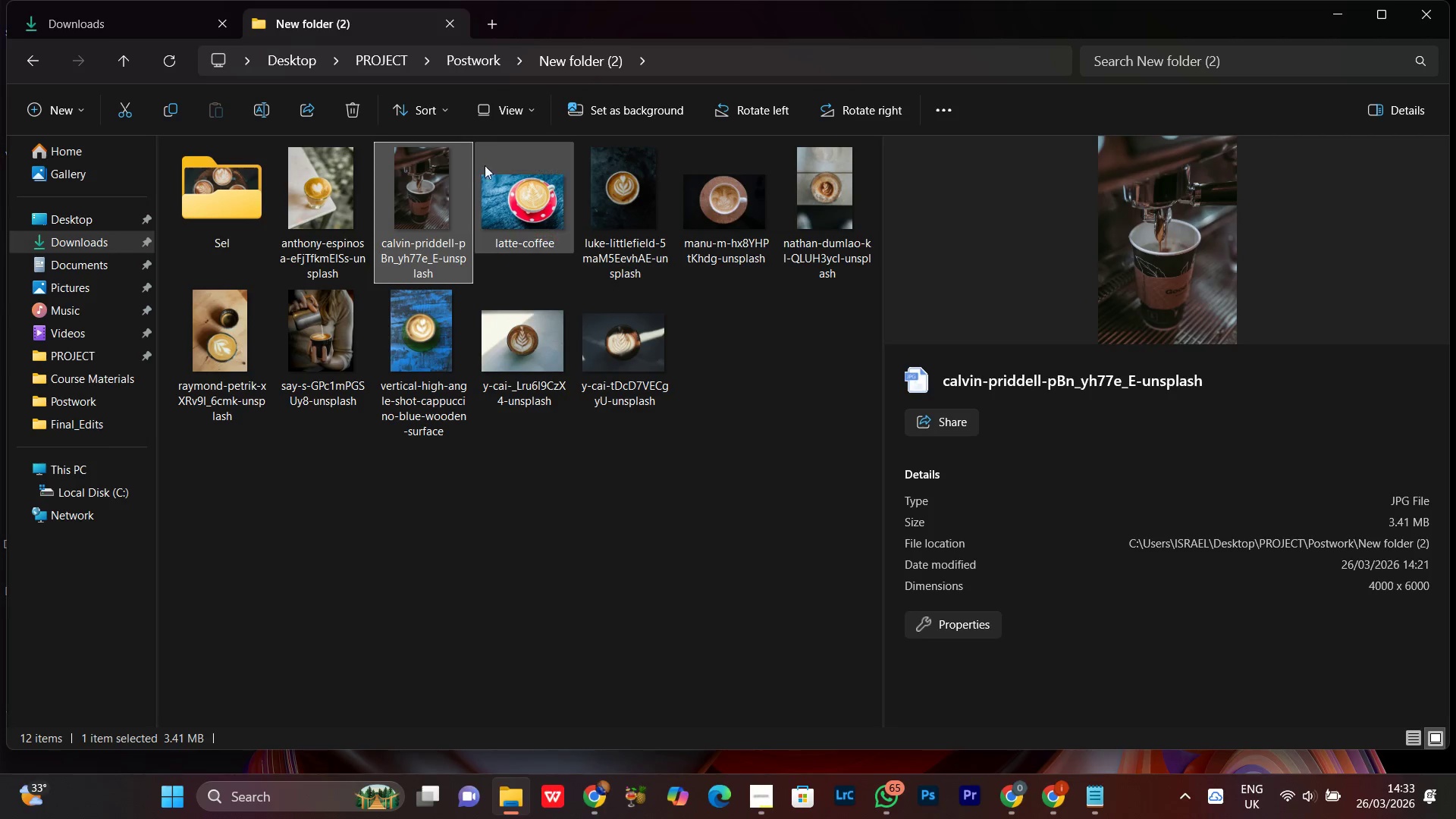 
left_click([525, 193])
 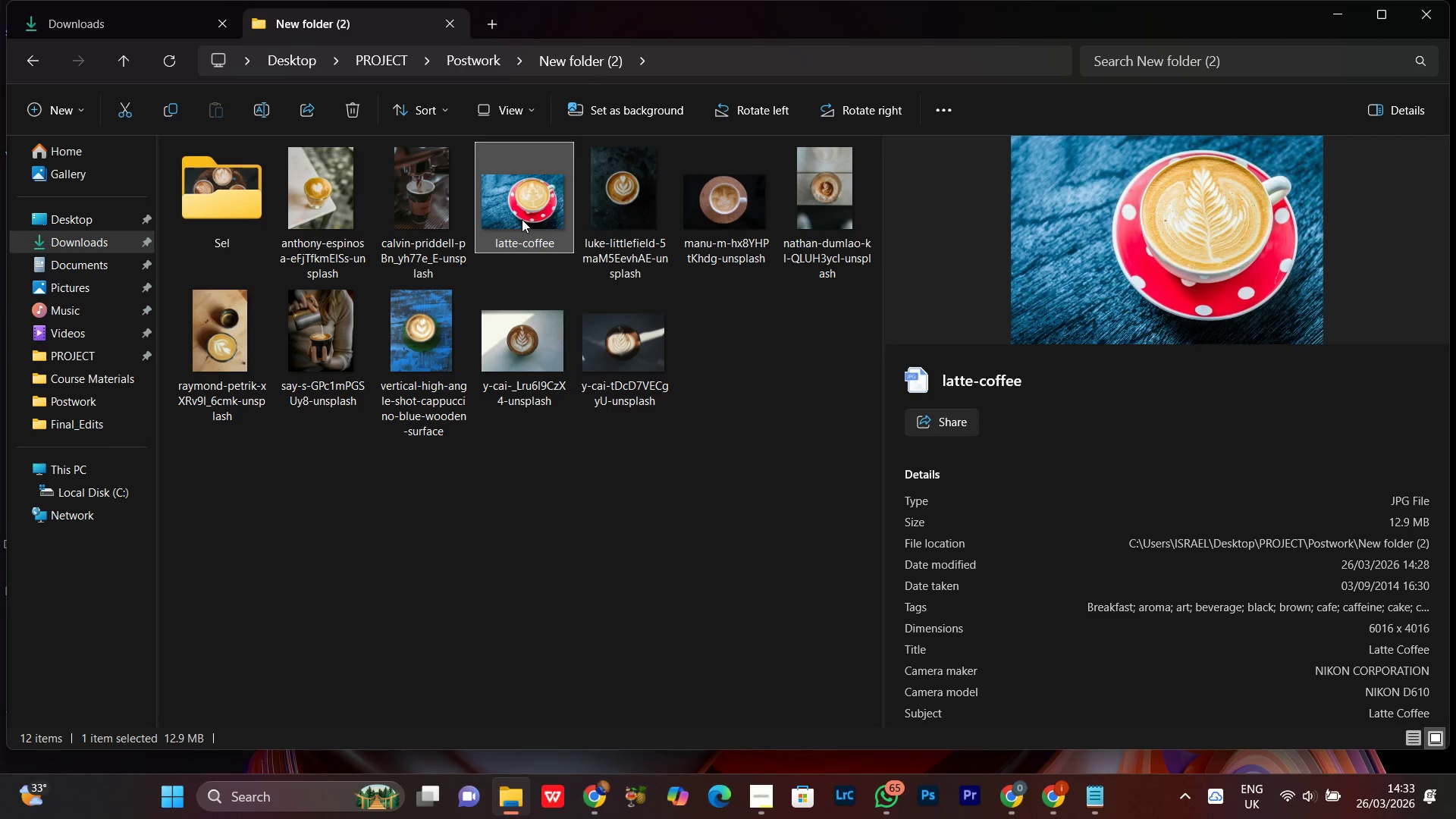 
left_click_drag(start_coordinate=[522, 207], to_coordinate=[192, 157])
 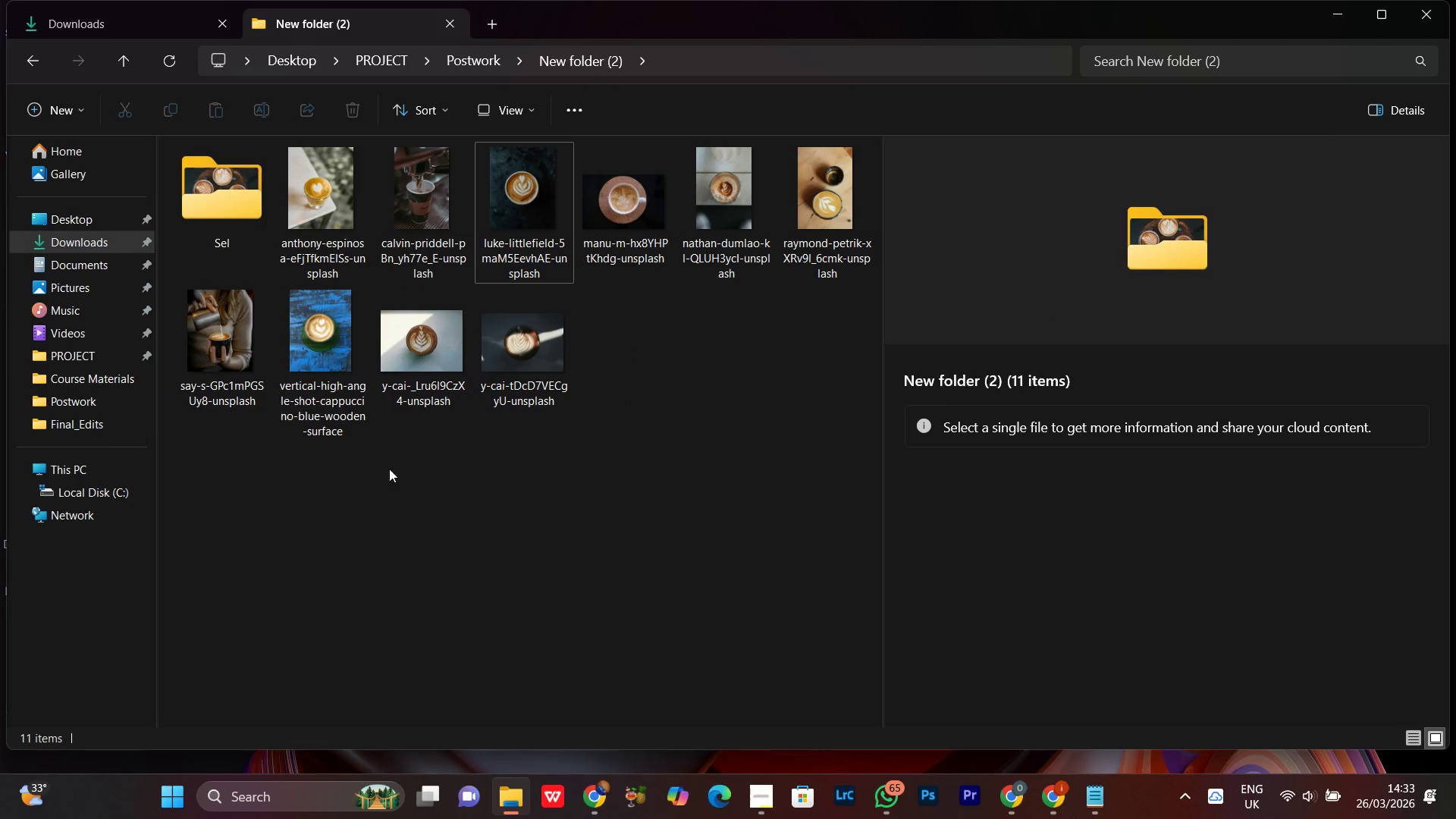 
left_click([314, 356])
 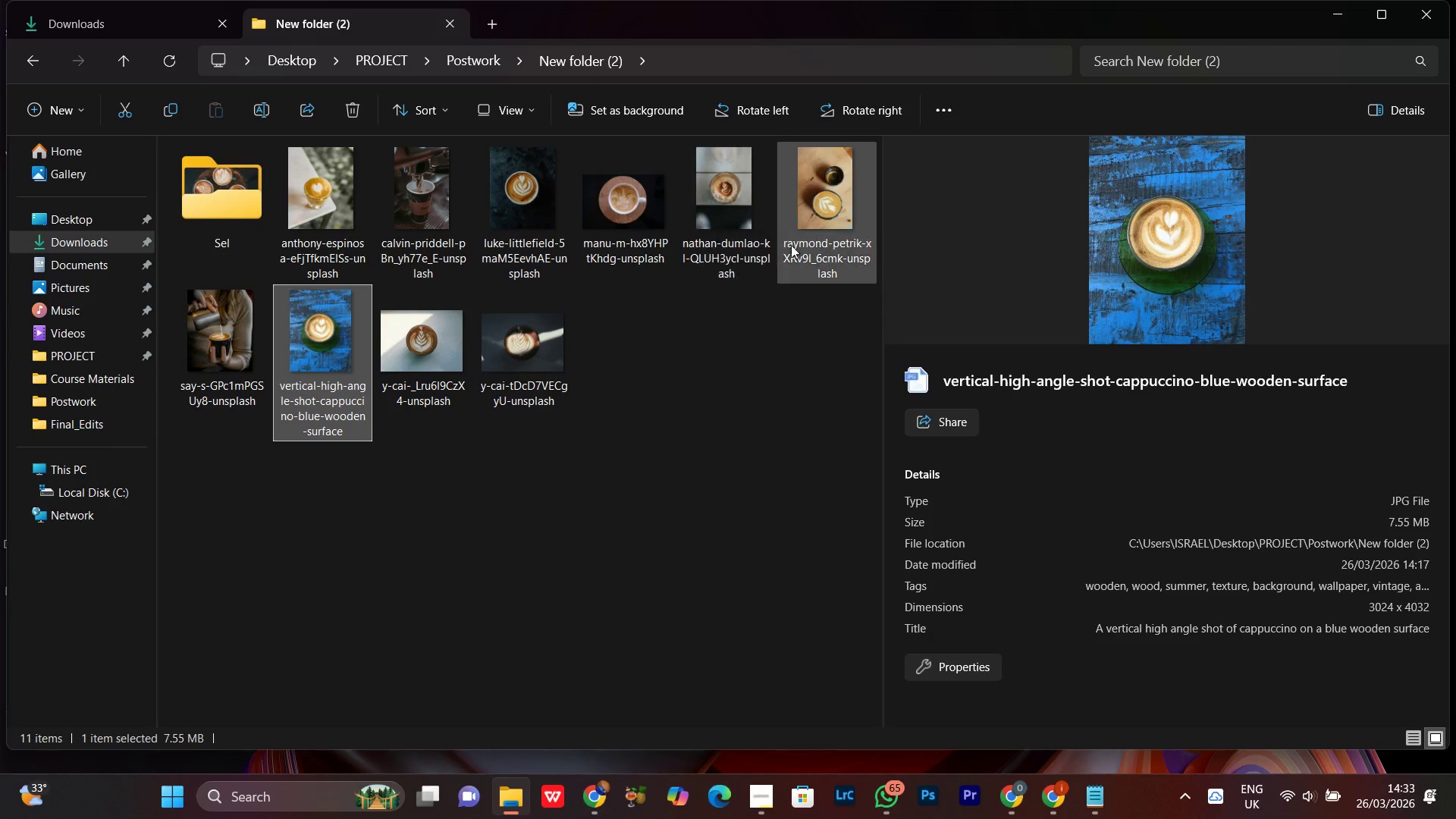 
left_click([846, 231])
 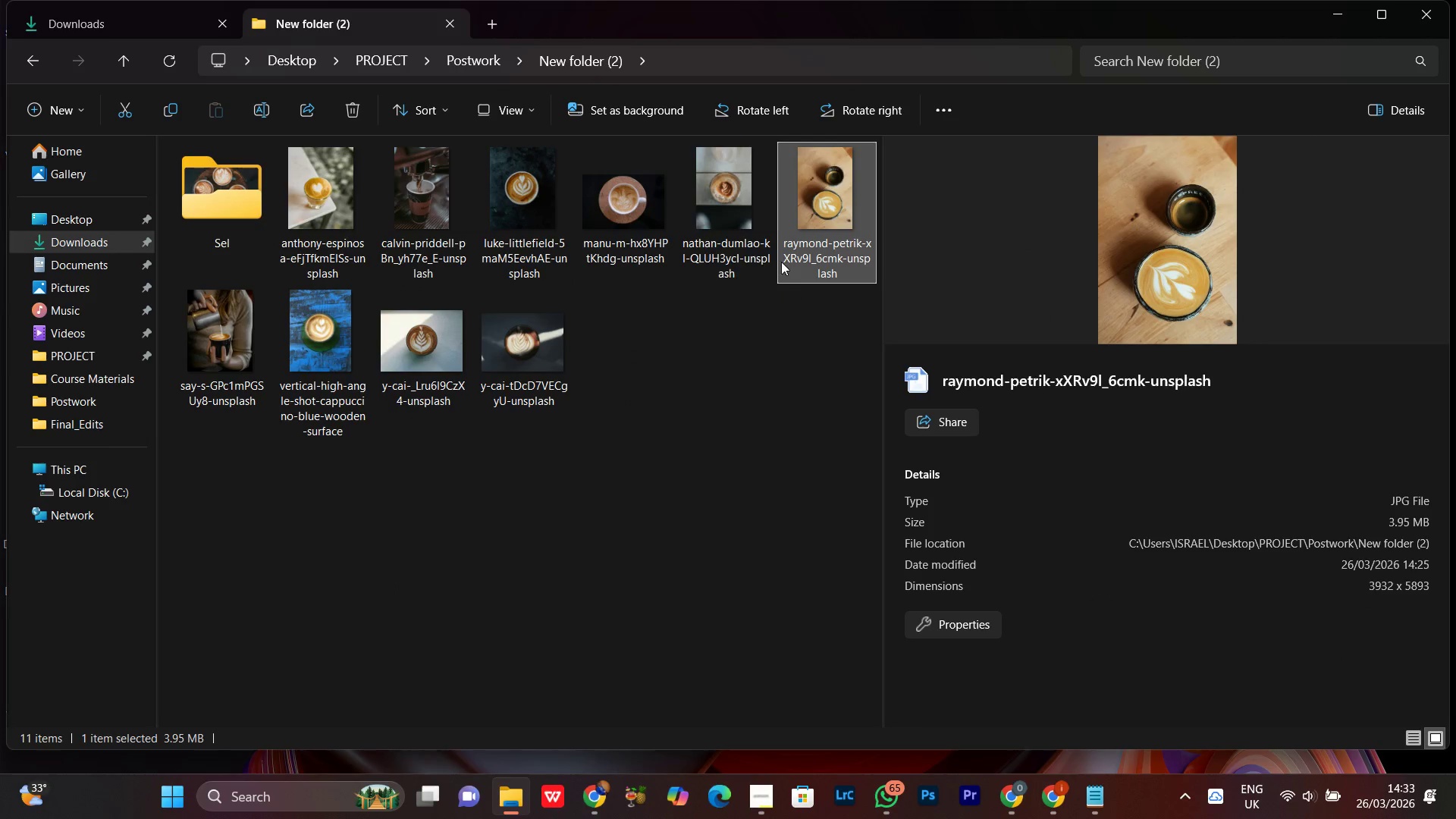 
left_click([729, 196])
 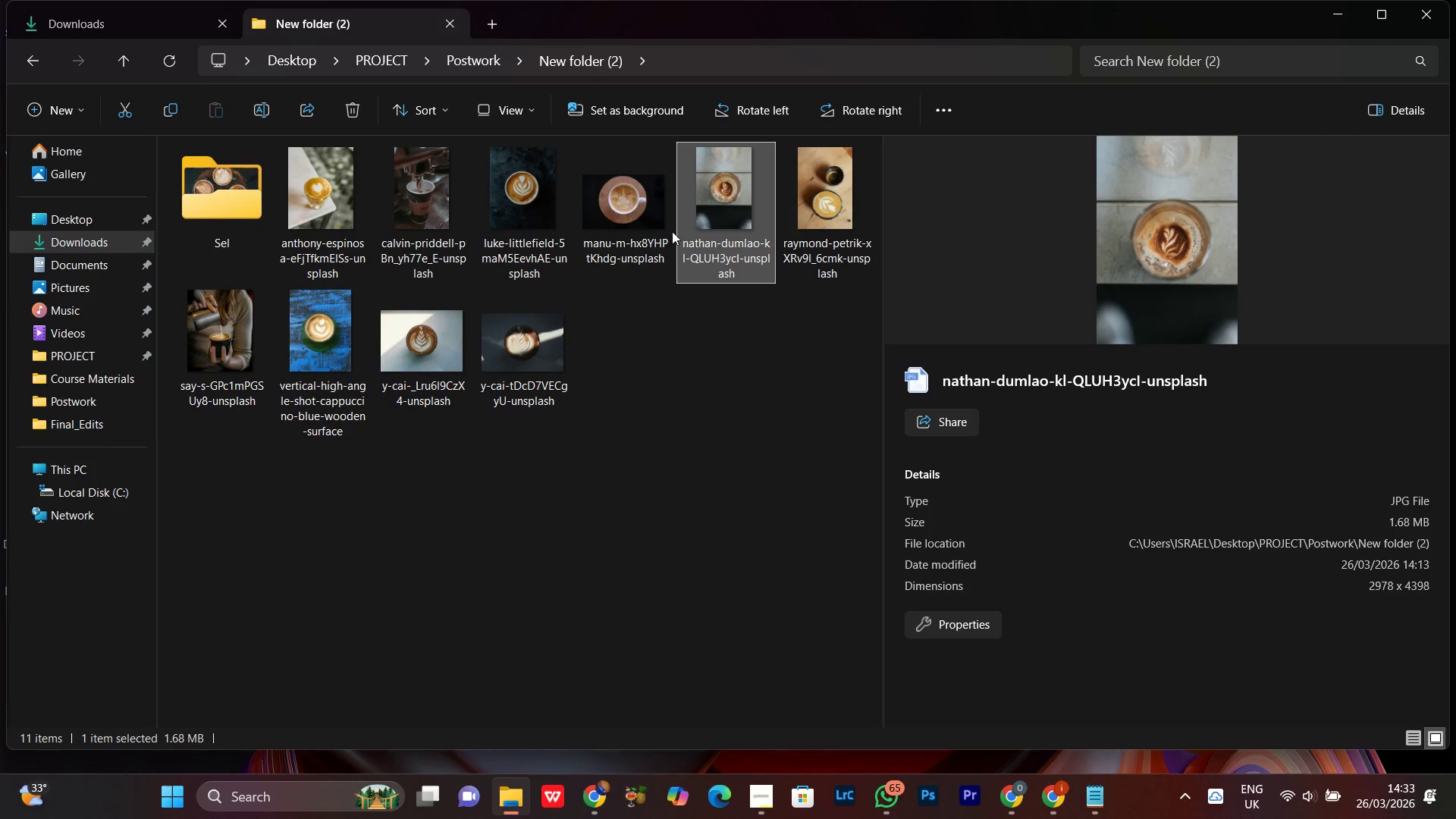 
left_click([605, 199])
 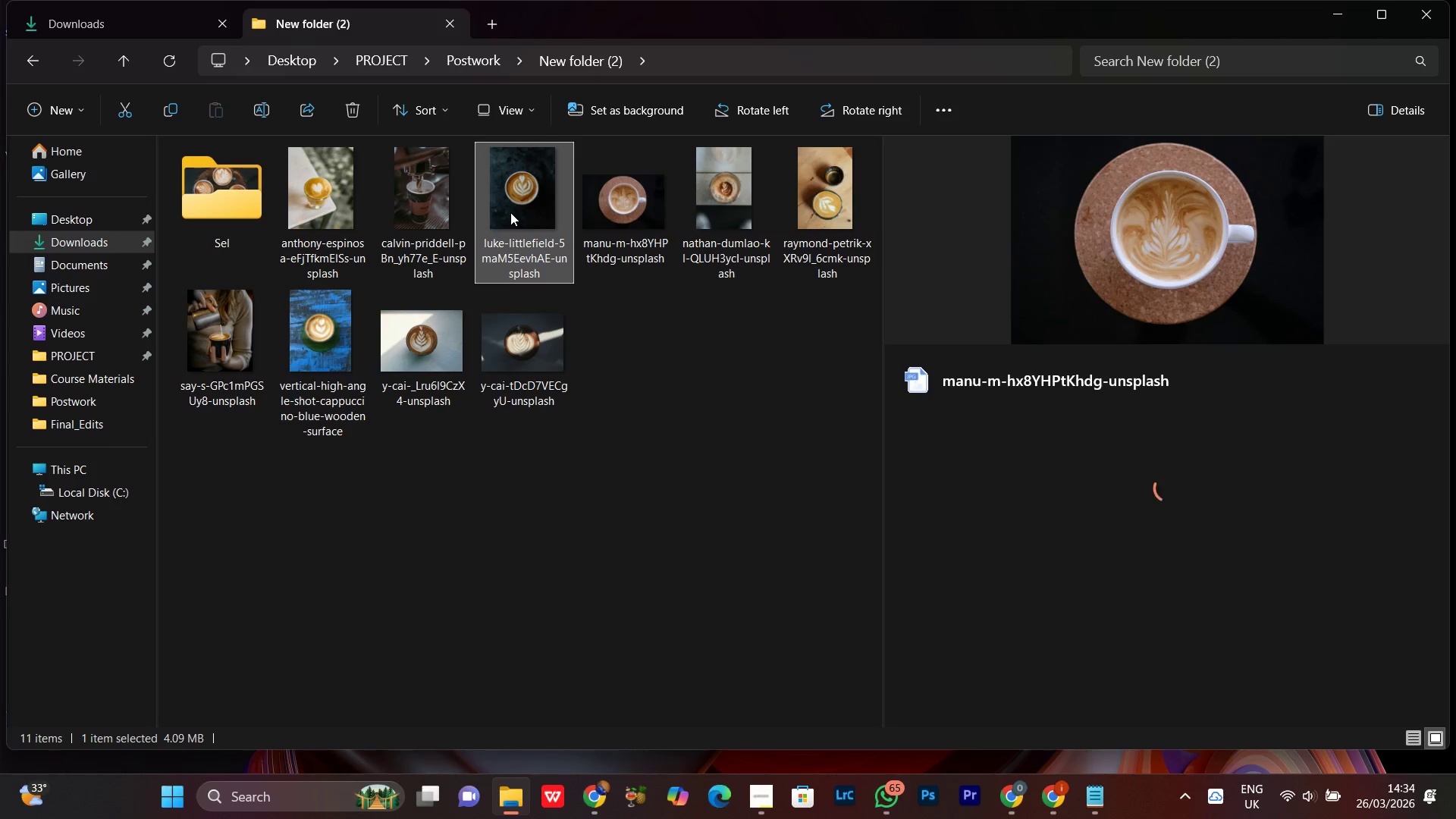 
mouse_move([503, 280])
 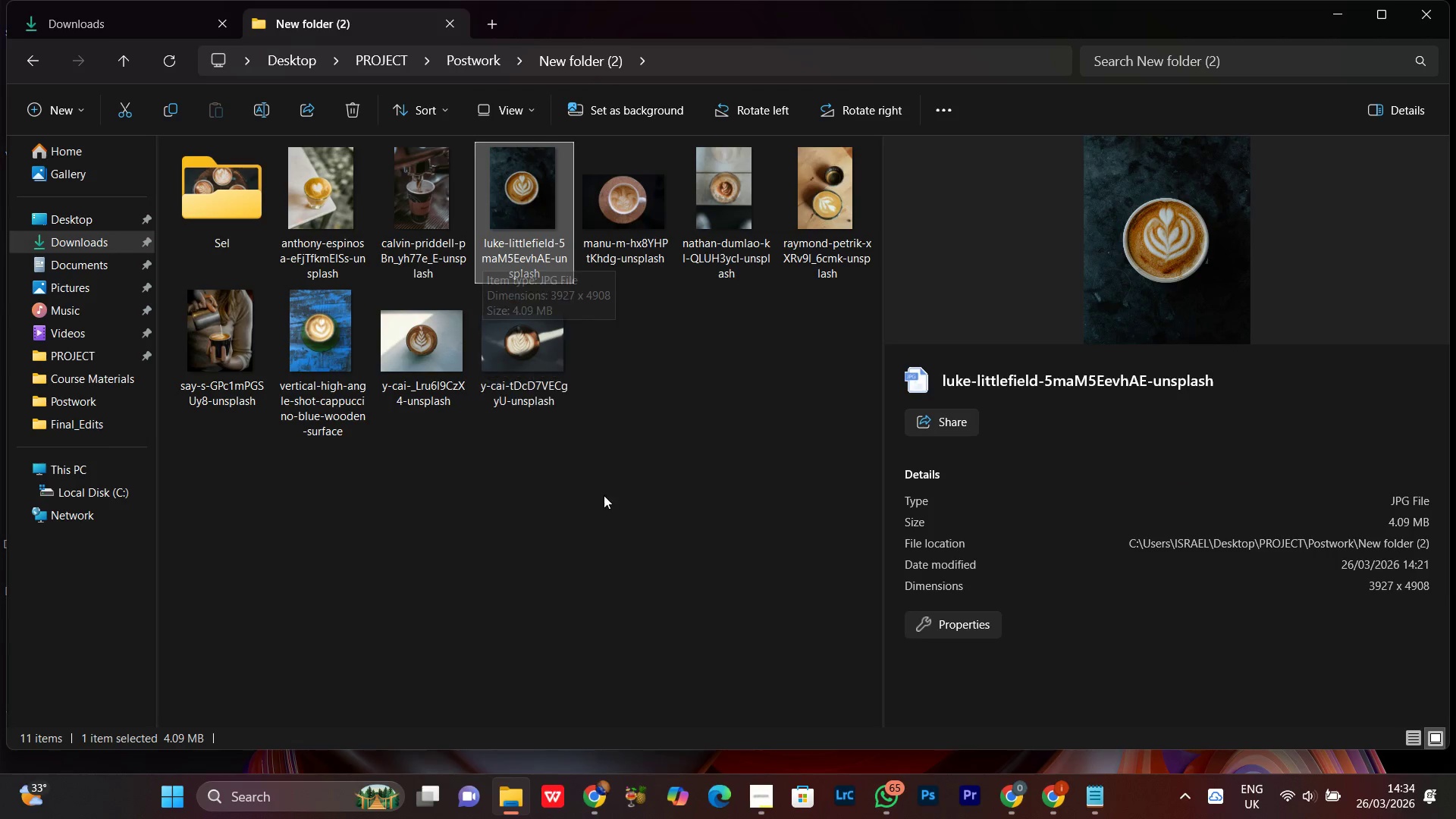 
left_click([606, 497])
 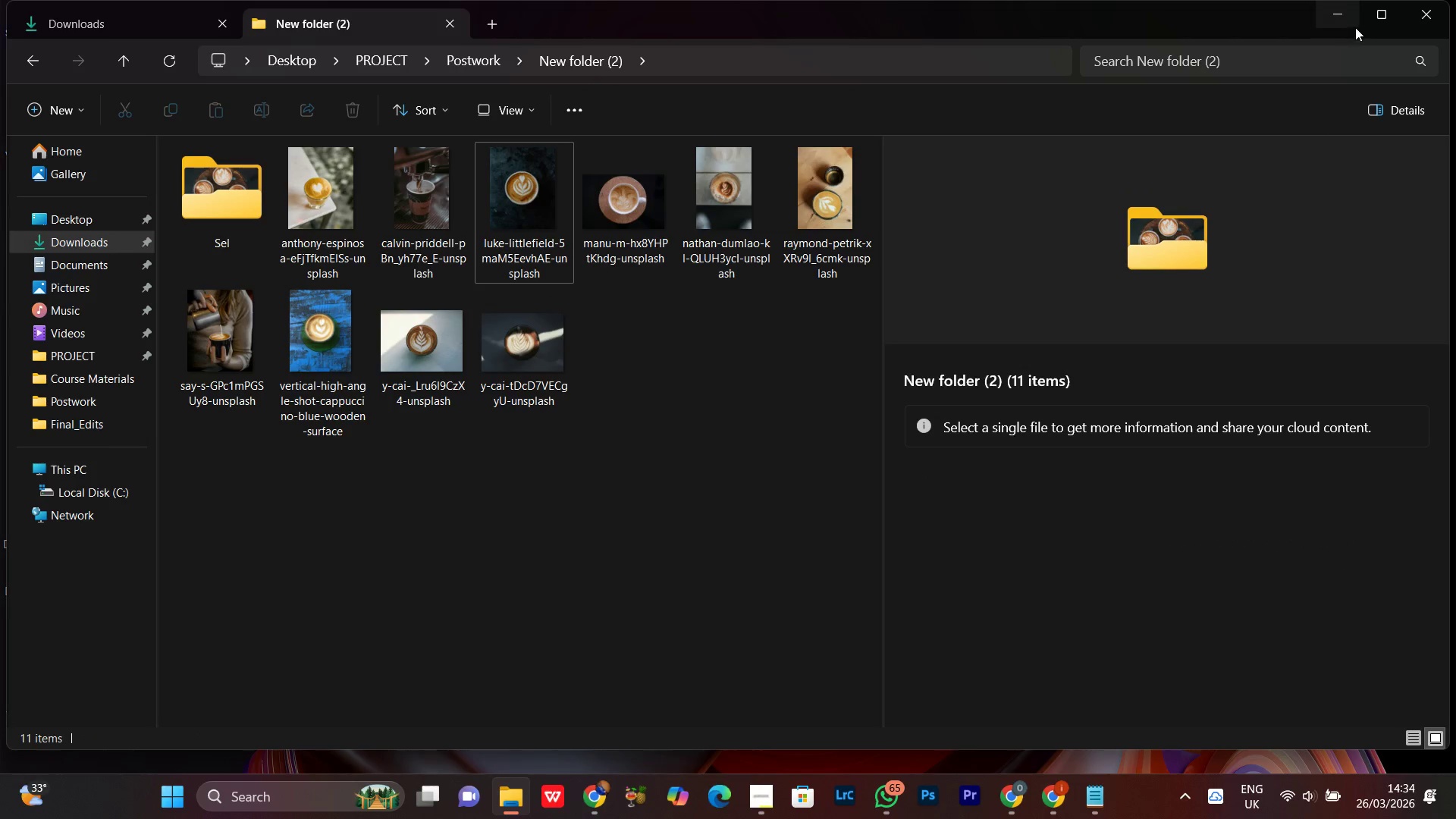 
left_click([1329, 23])
 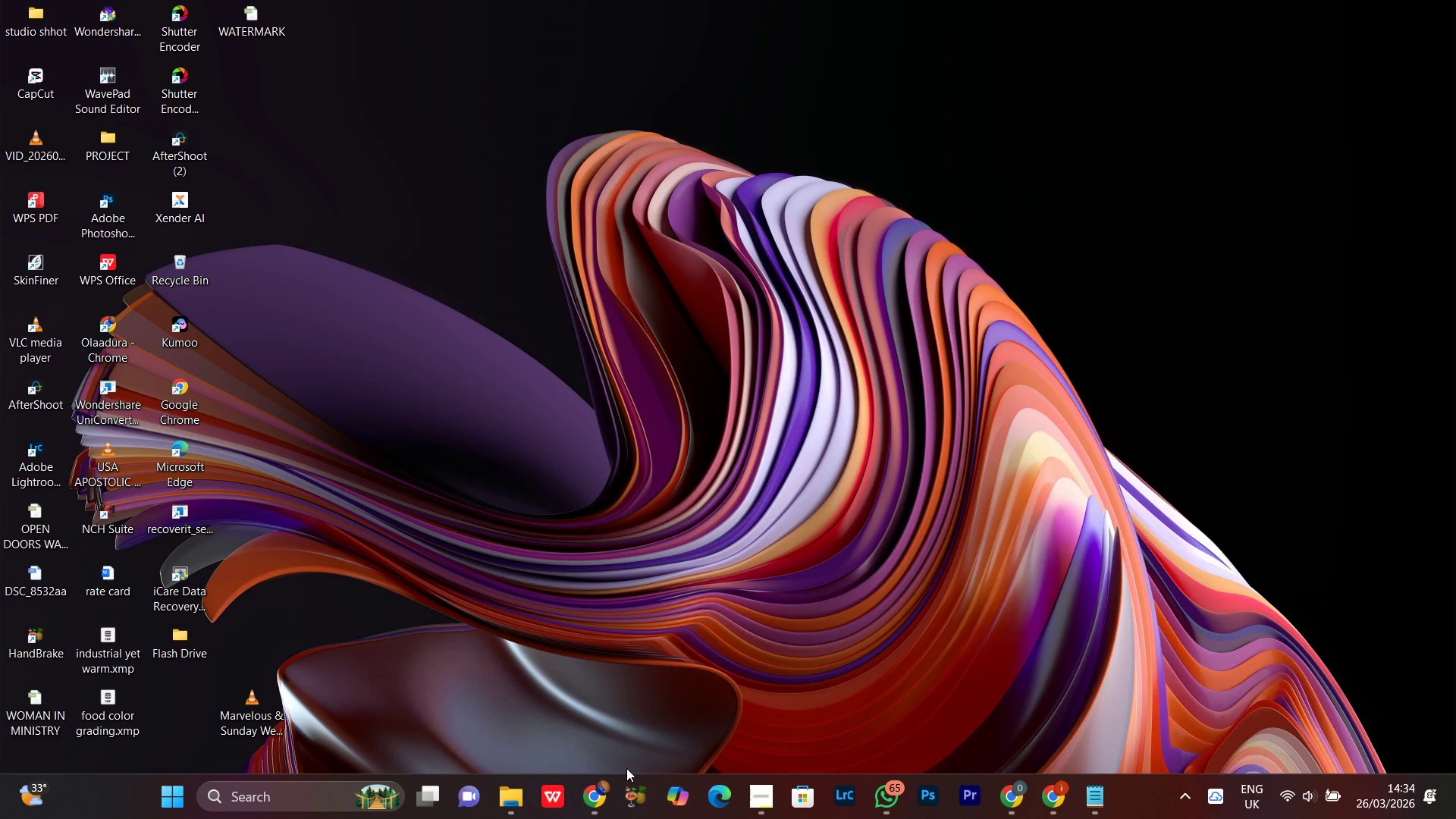 
left_click([598, 786])
 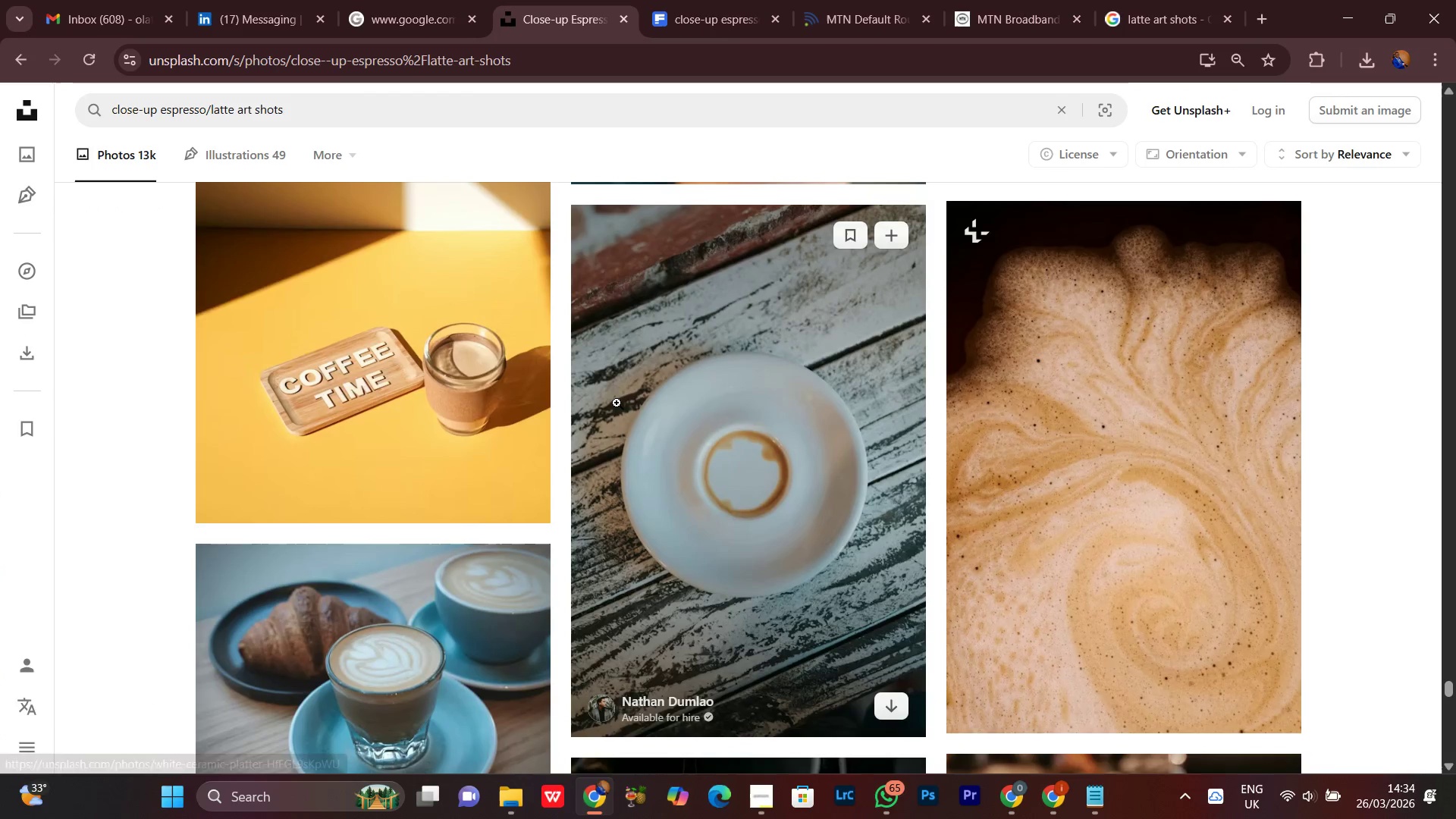 
scroll: coordinate [574, 419], scroll_direction: down, amount: 6.0
 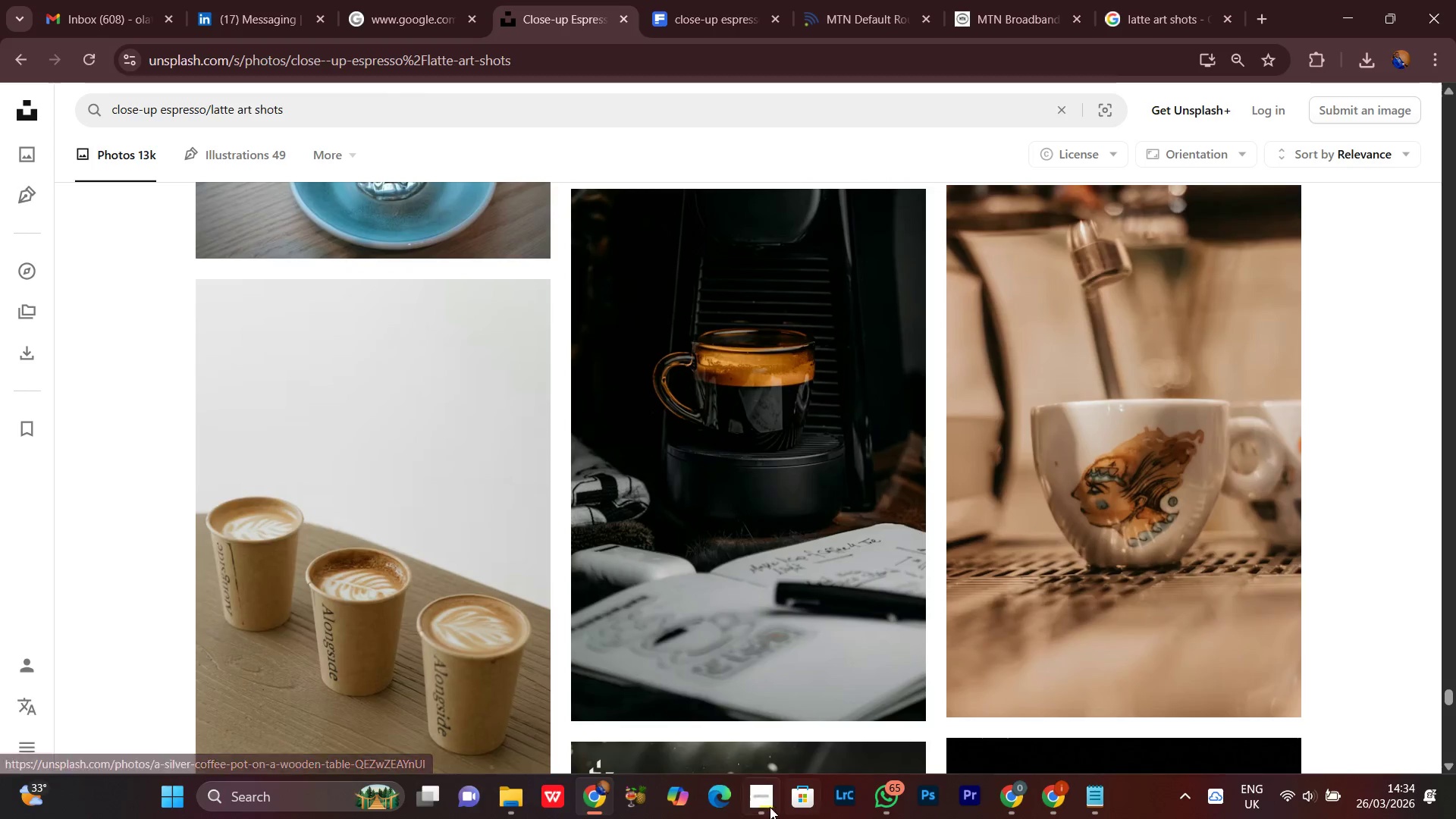 
left_click([762, 806])